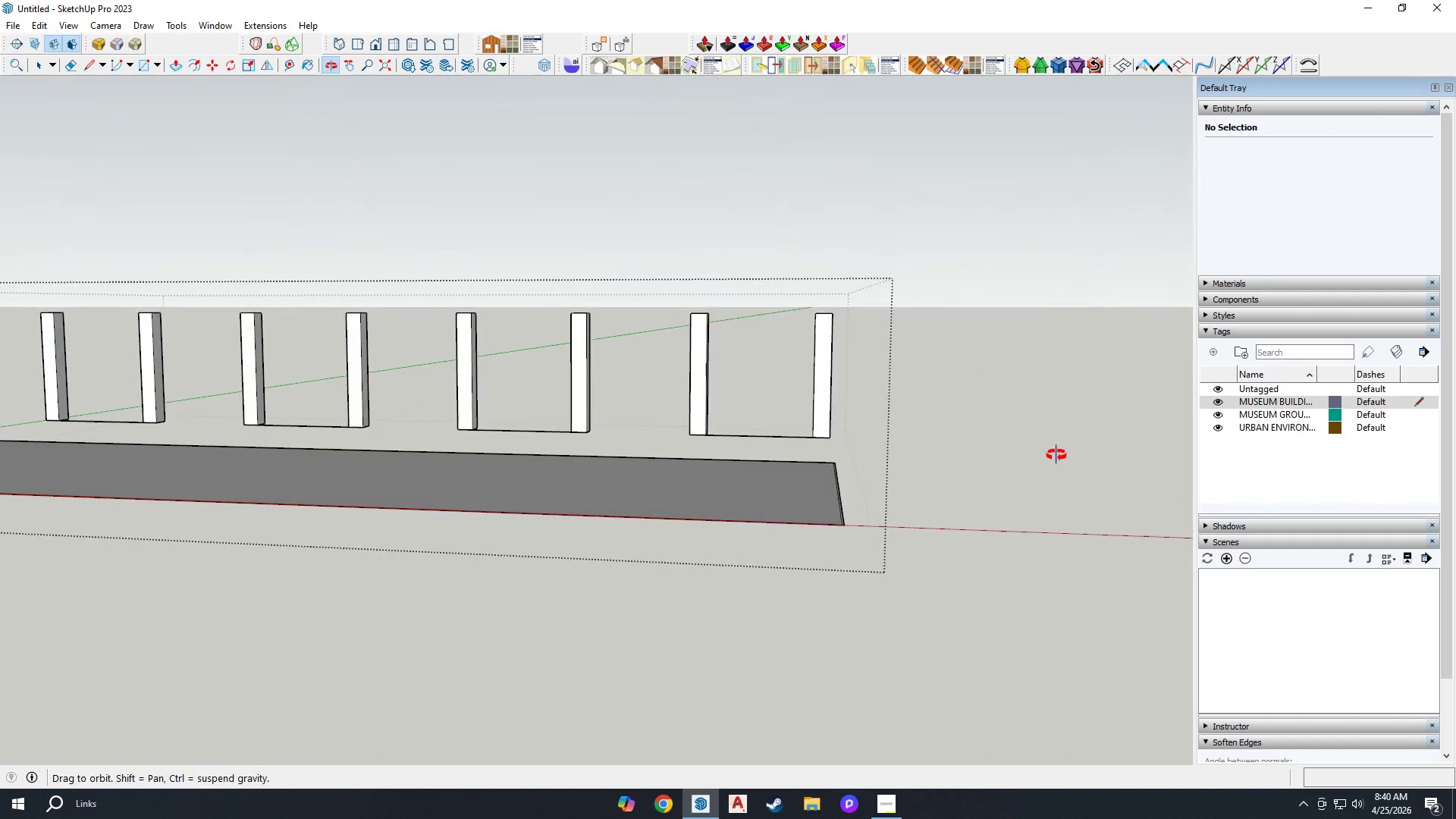 
key(T)
 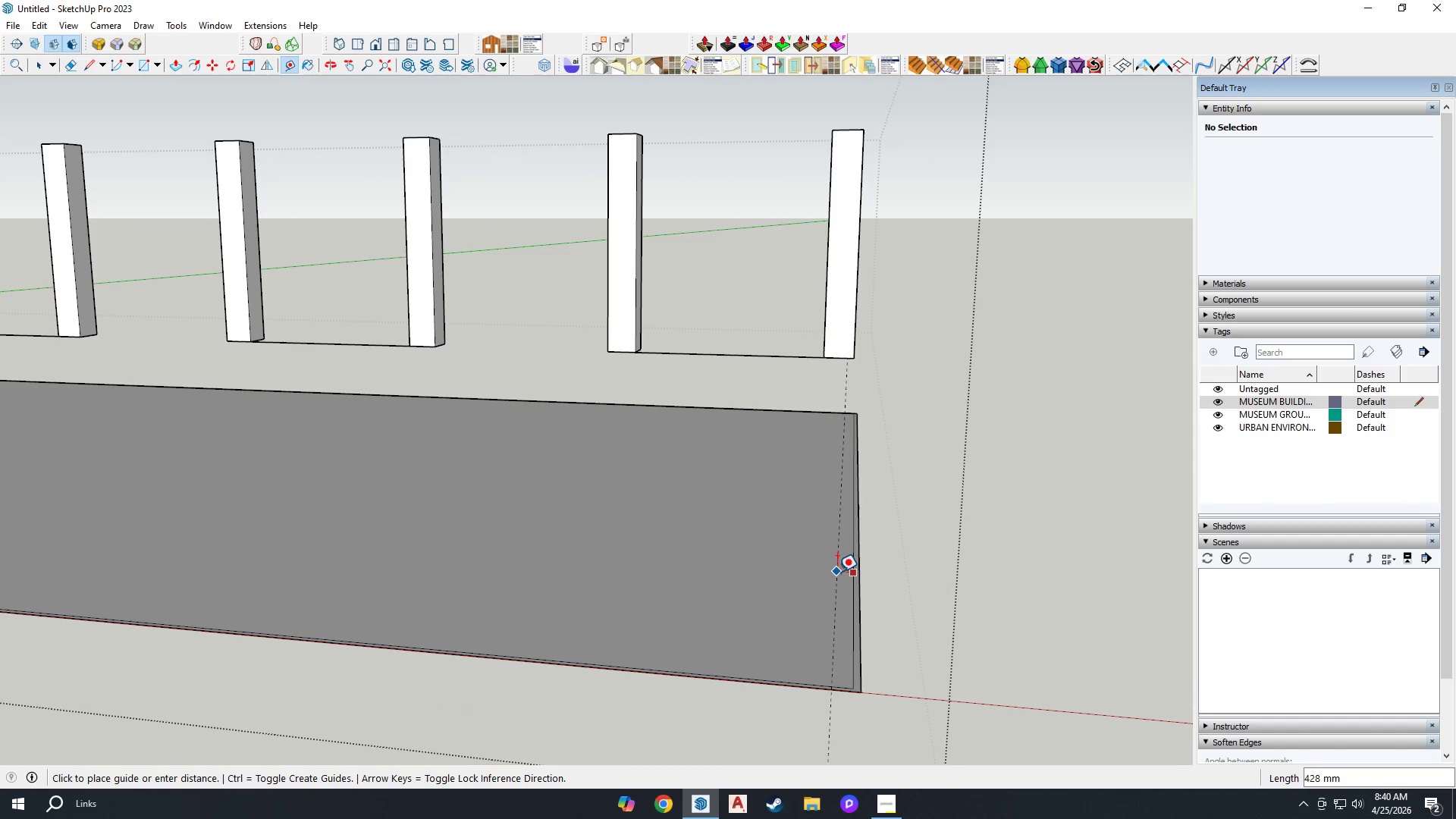 
scroll: coordinate [850, 572], scroll_direction: up, amount: 10.0
 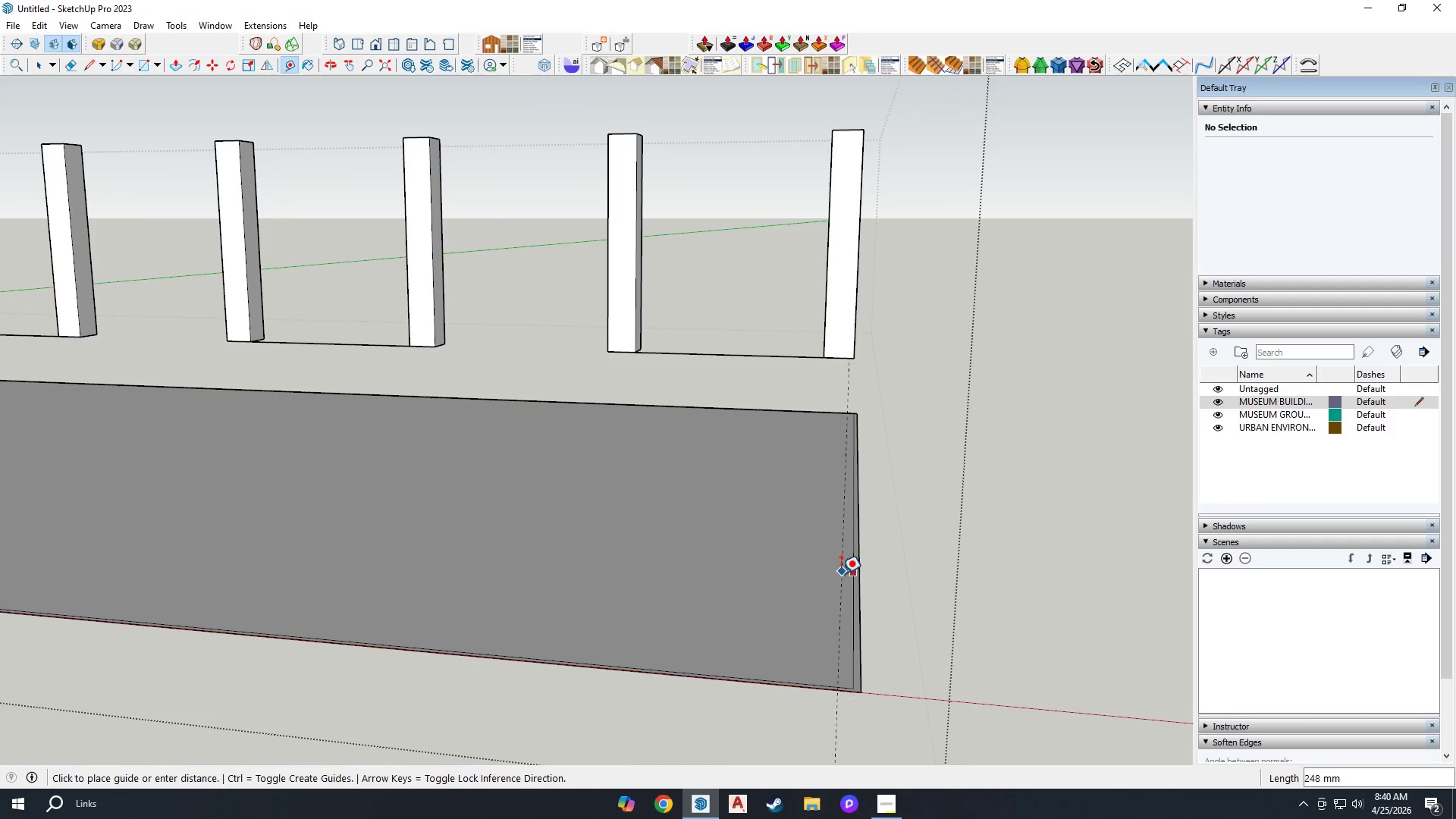 
left_click([849, 573])
 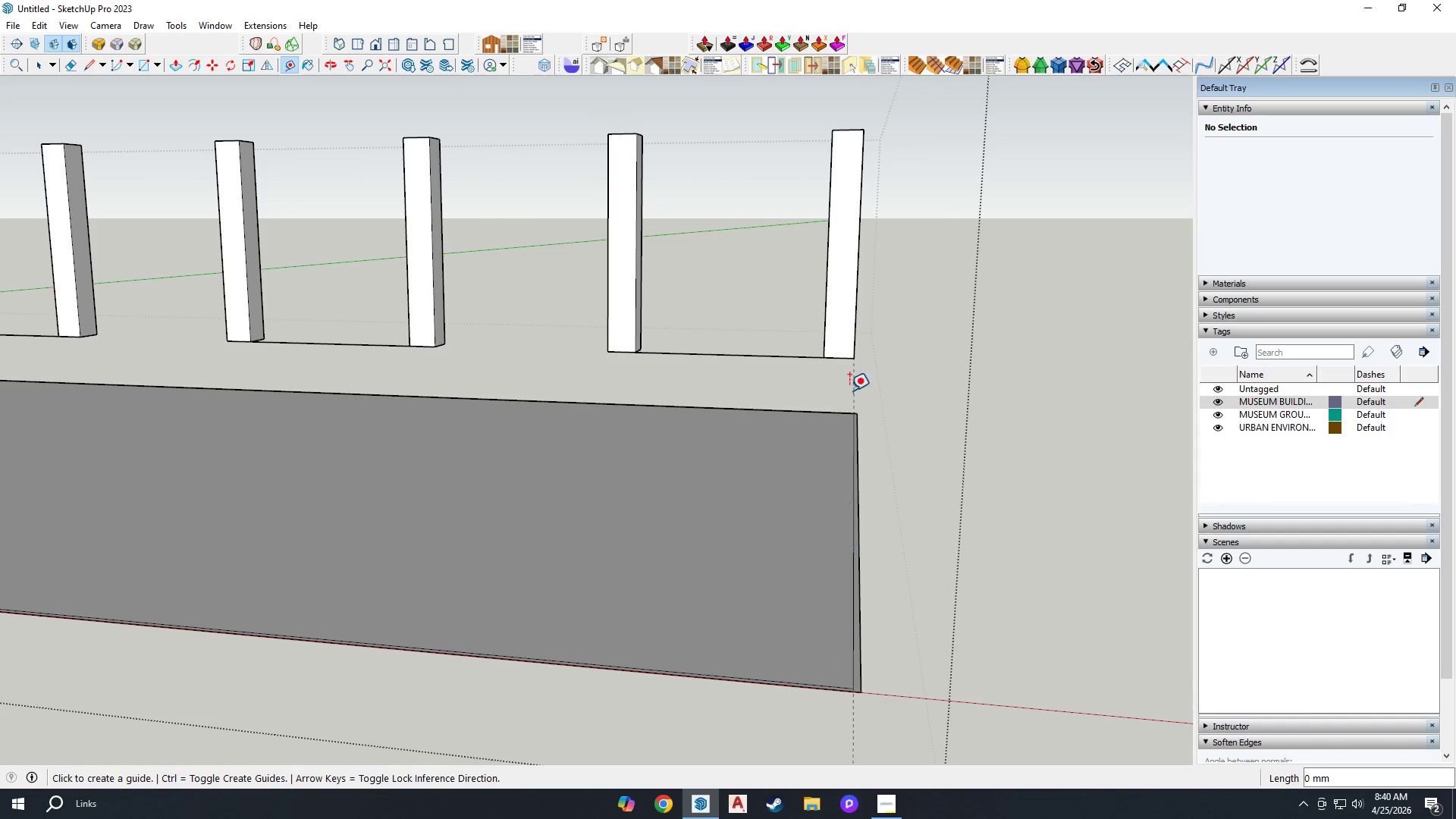 
scroll: coordinate [475, 519], scroll_direction: down, amount: 7.0
 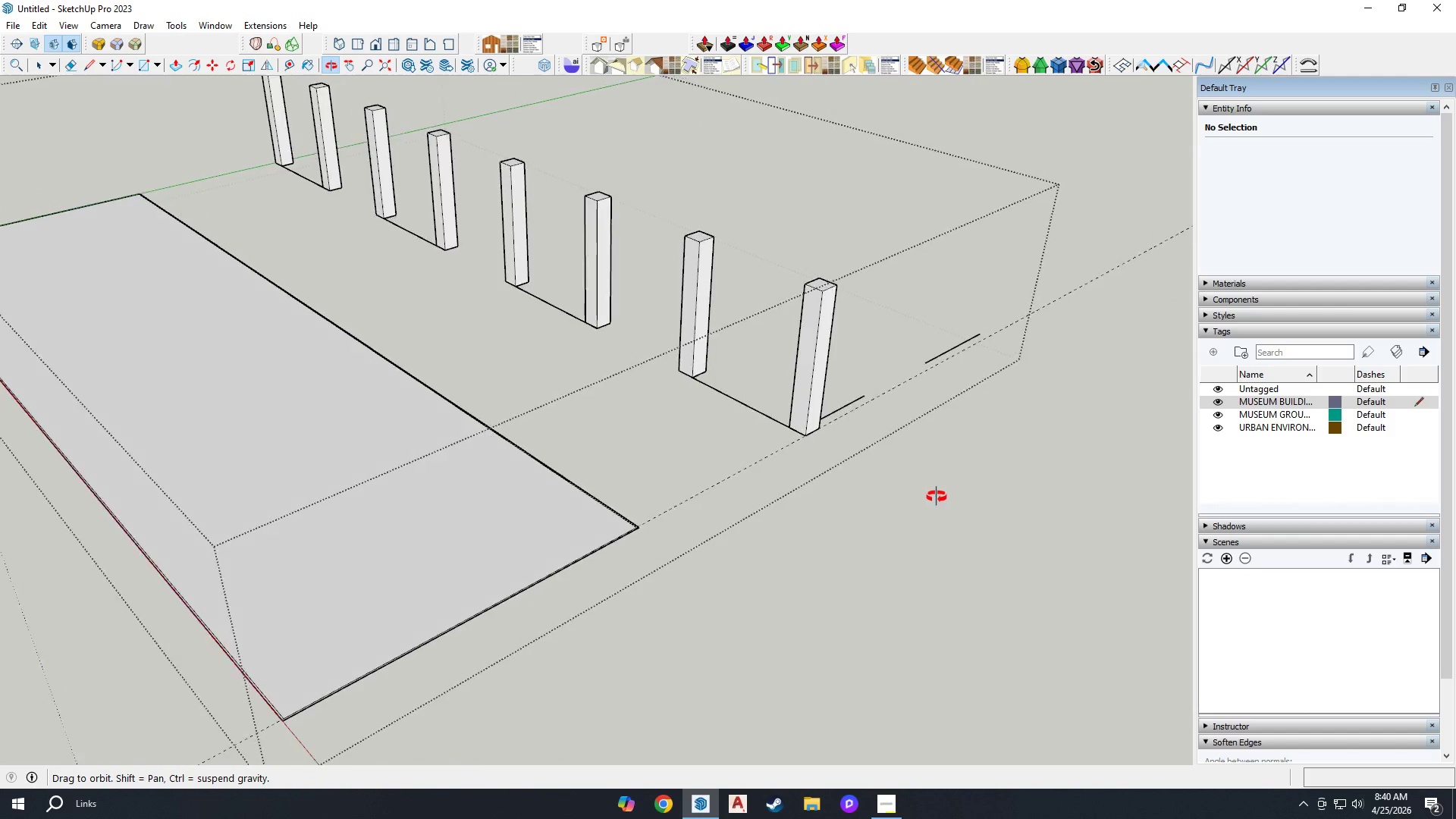 
key(Space)
 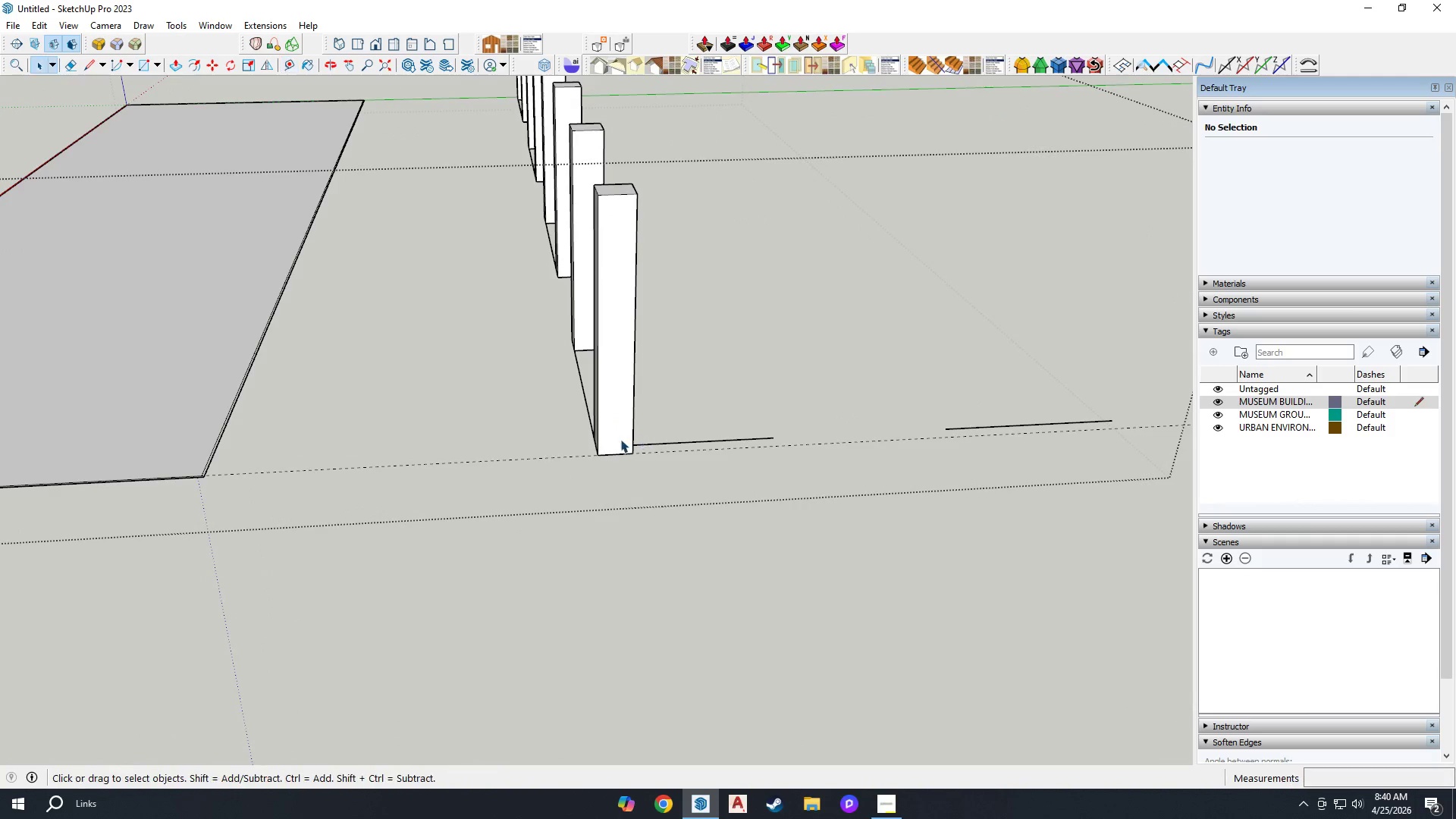 
left_click([619, 439])
 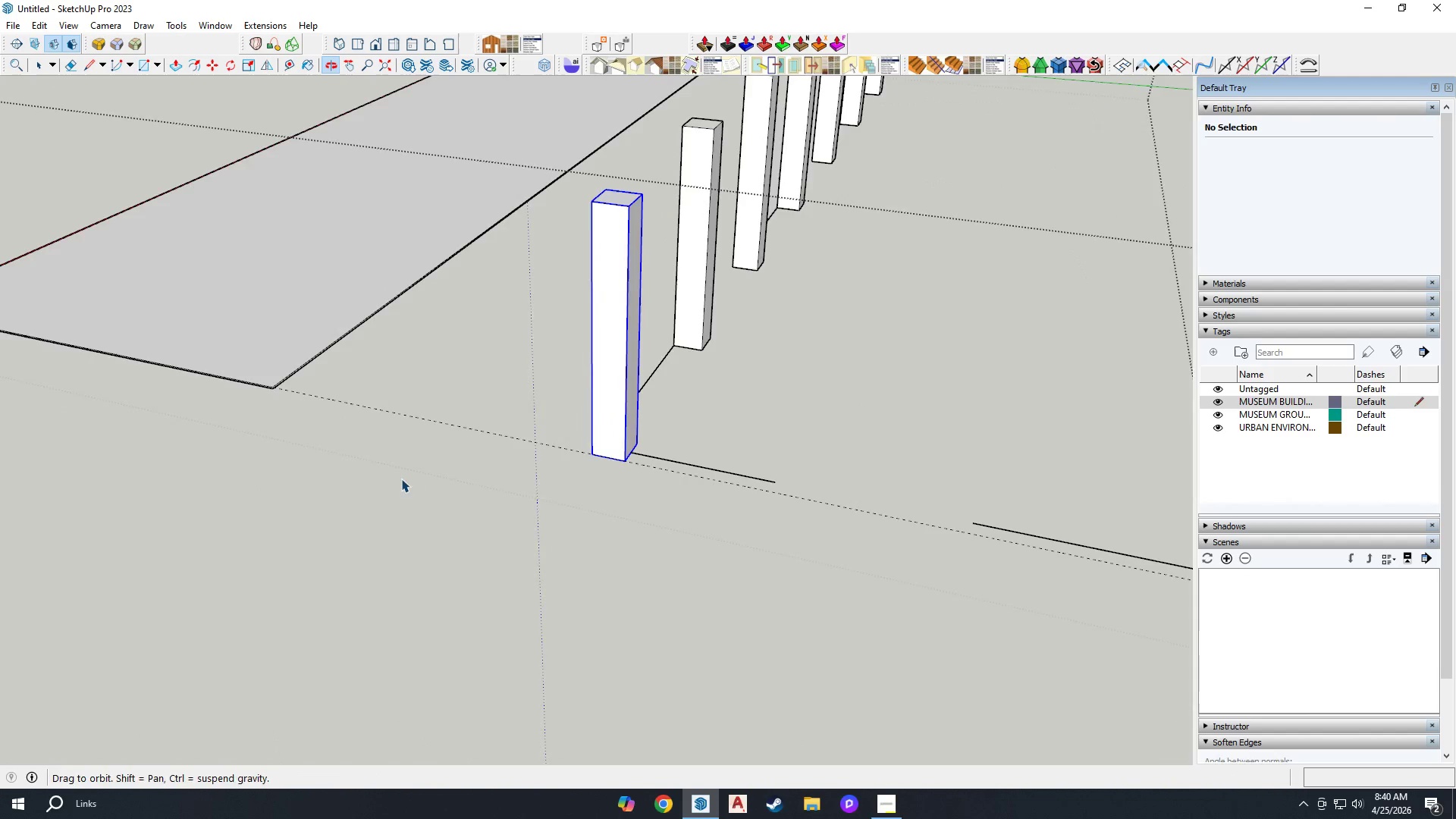 
scroll: coordinate [643, 466], scroll_direction: up, amount: 5.0
 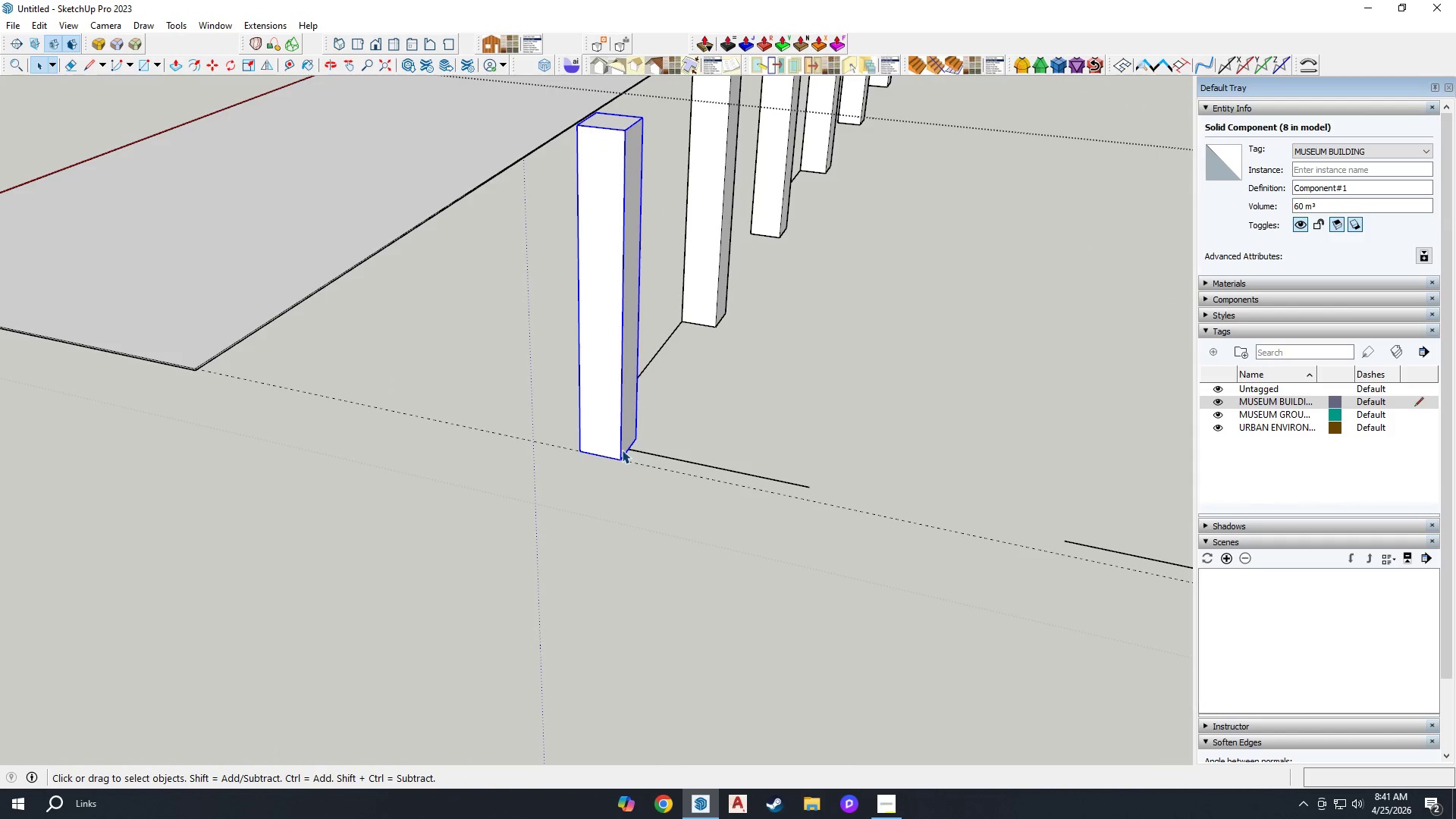 
type(NM)
 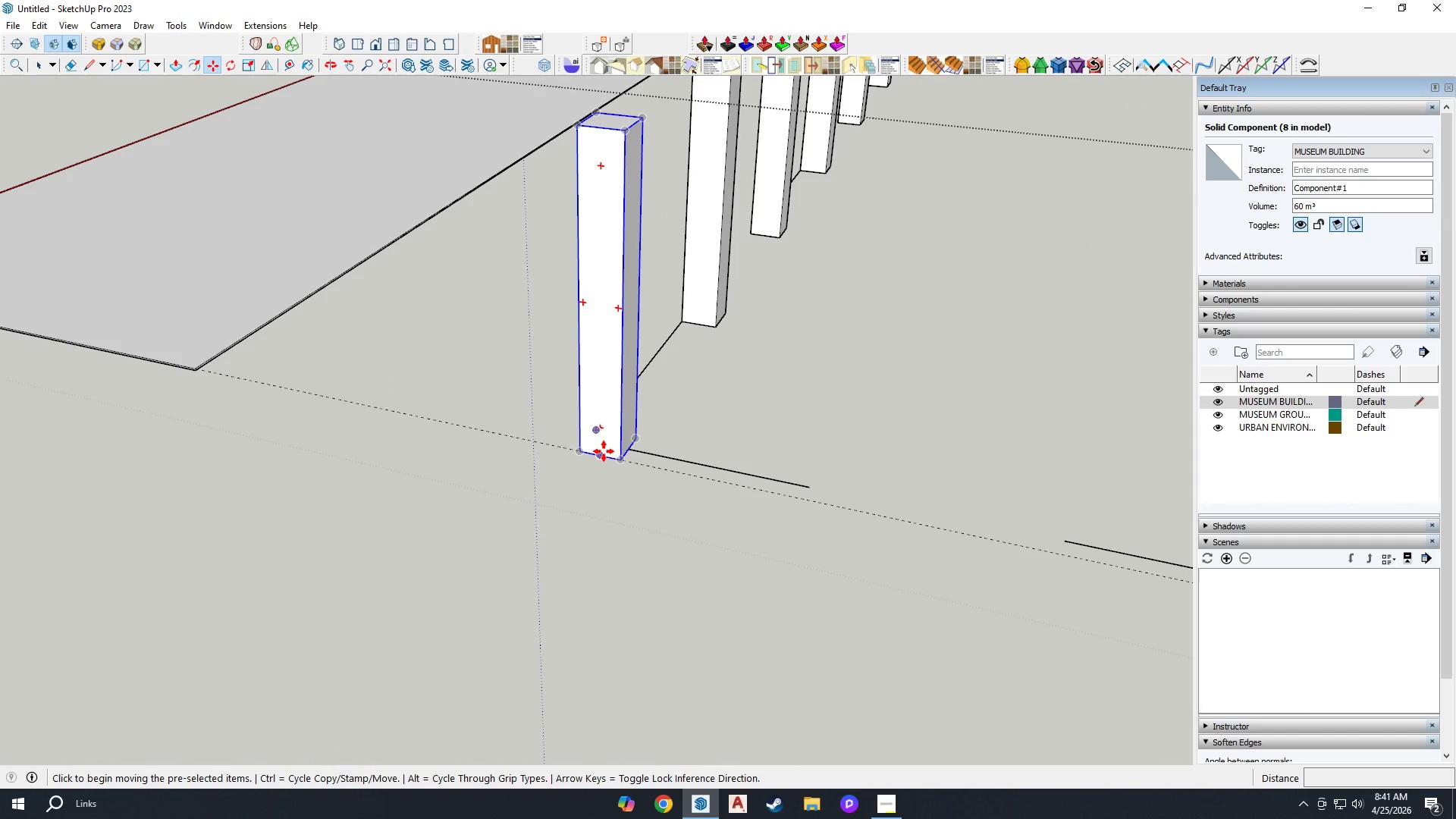 
key(Control+ControlLeft)
 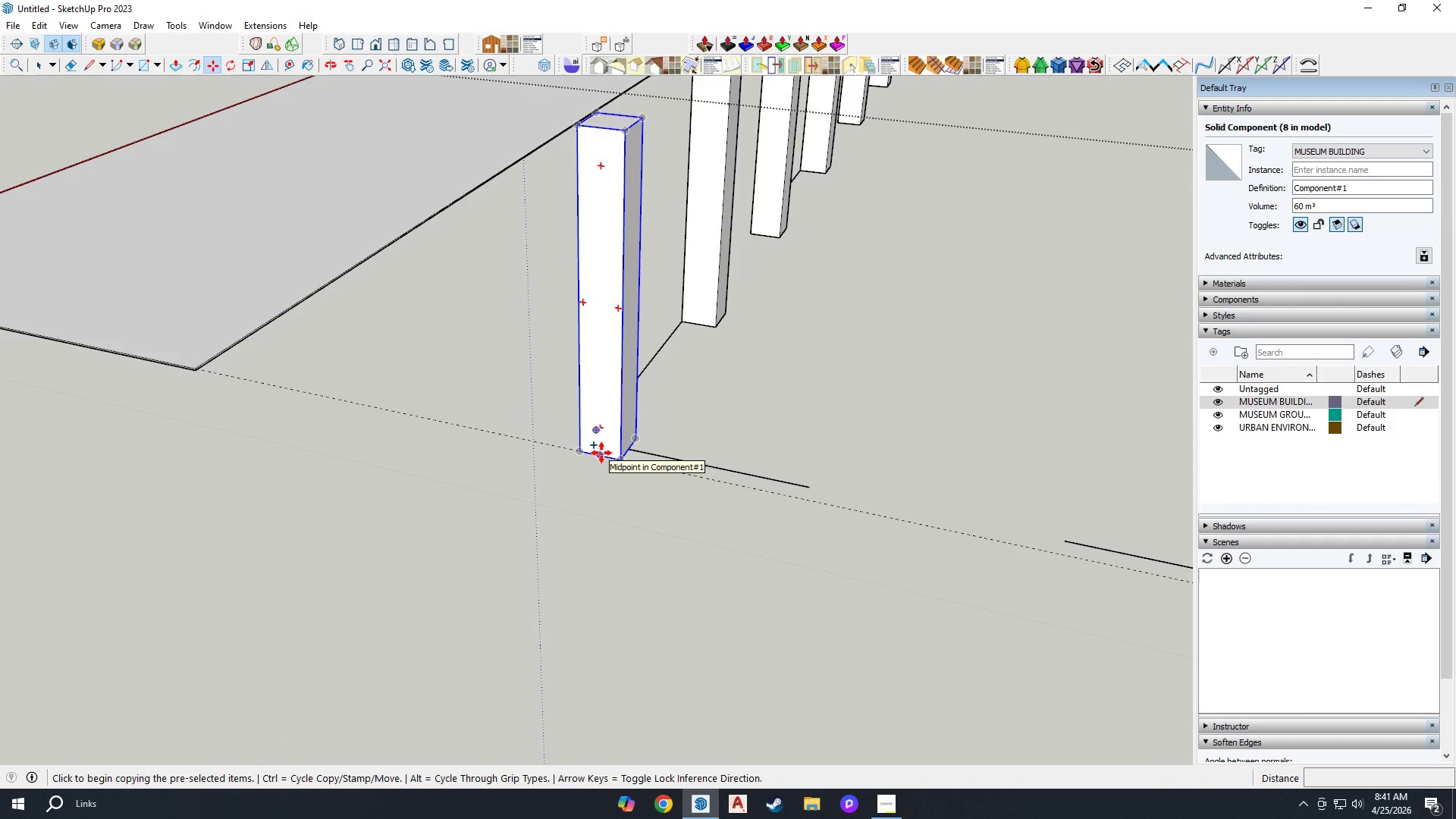 
left_click([601, 453])
 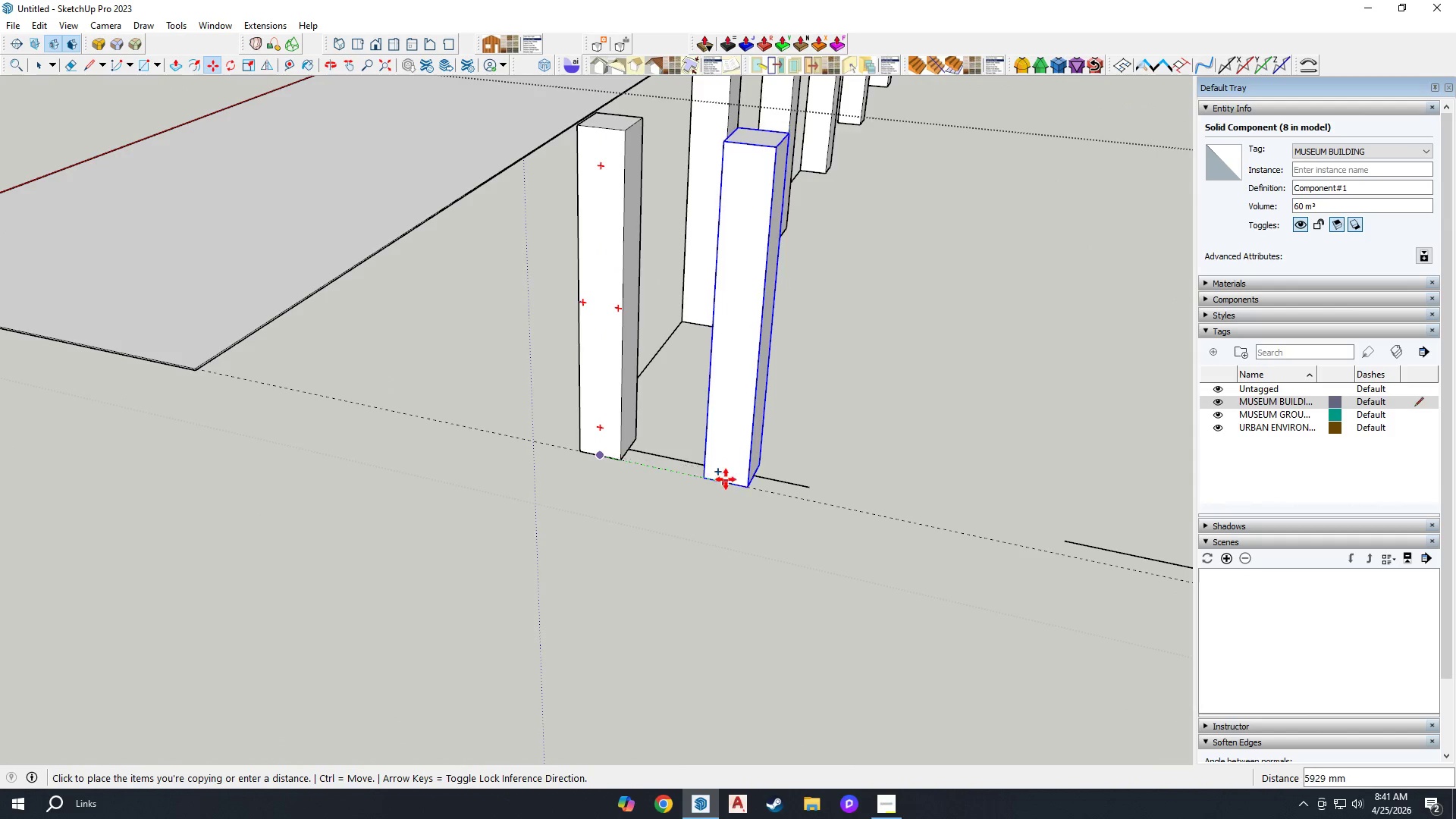 
hold_key(key=ShiftLeft, duration=1.5)
 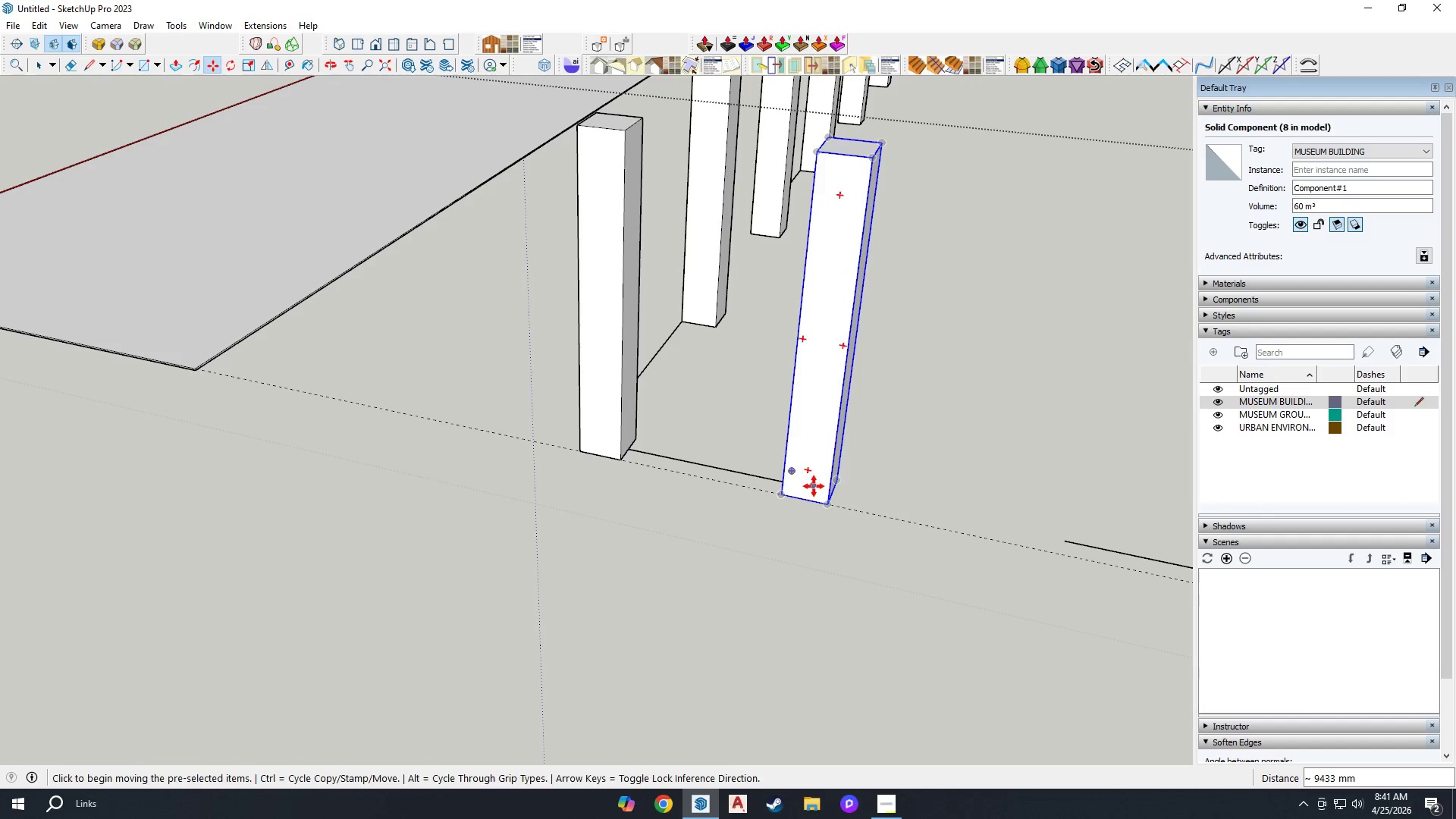 
hold_key(key=ShiftLeft, duration=0.56)
left_click([812, 486])
 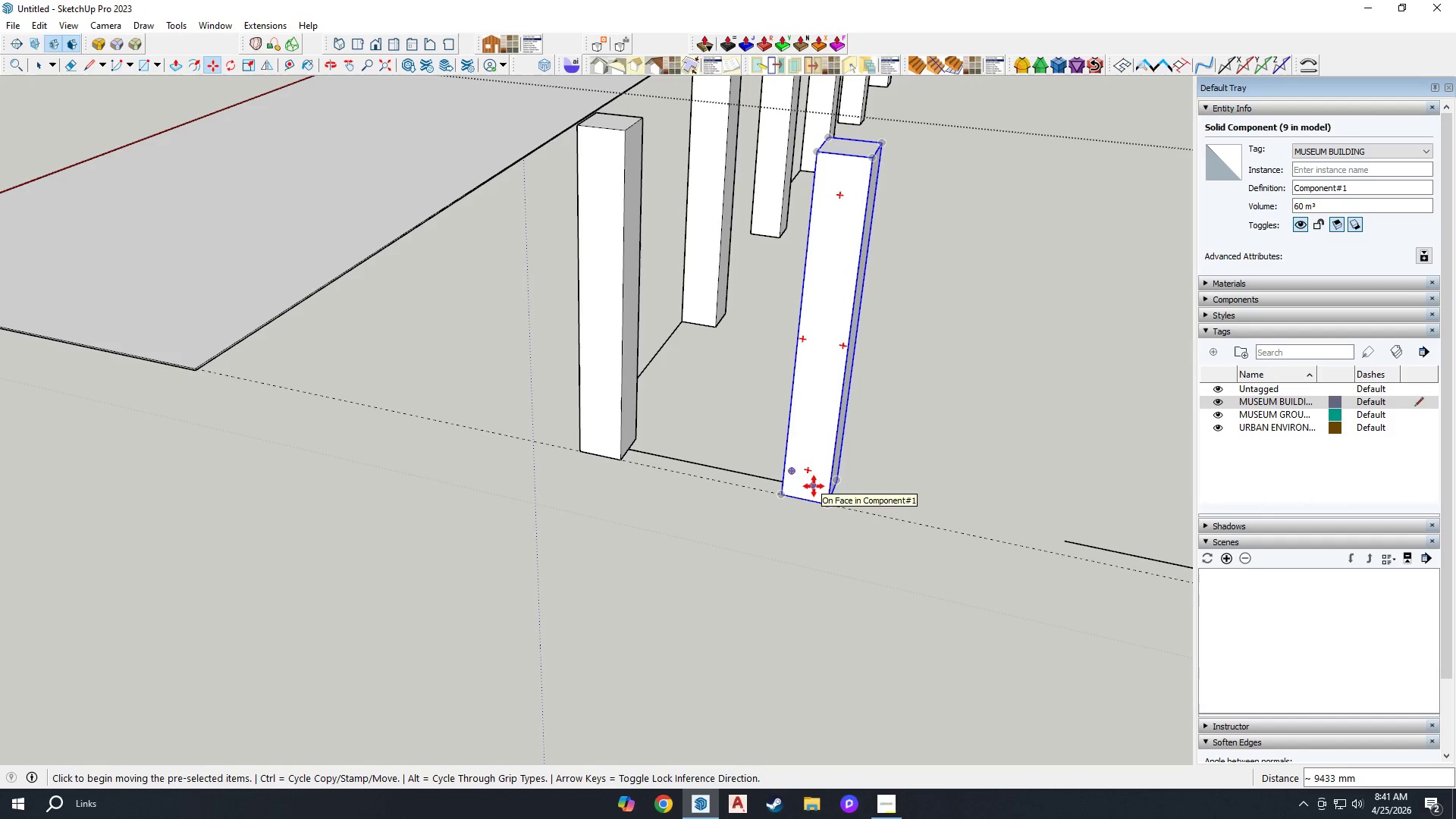 
type(X3)
 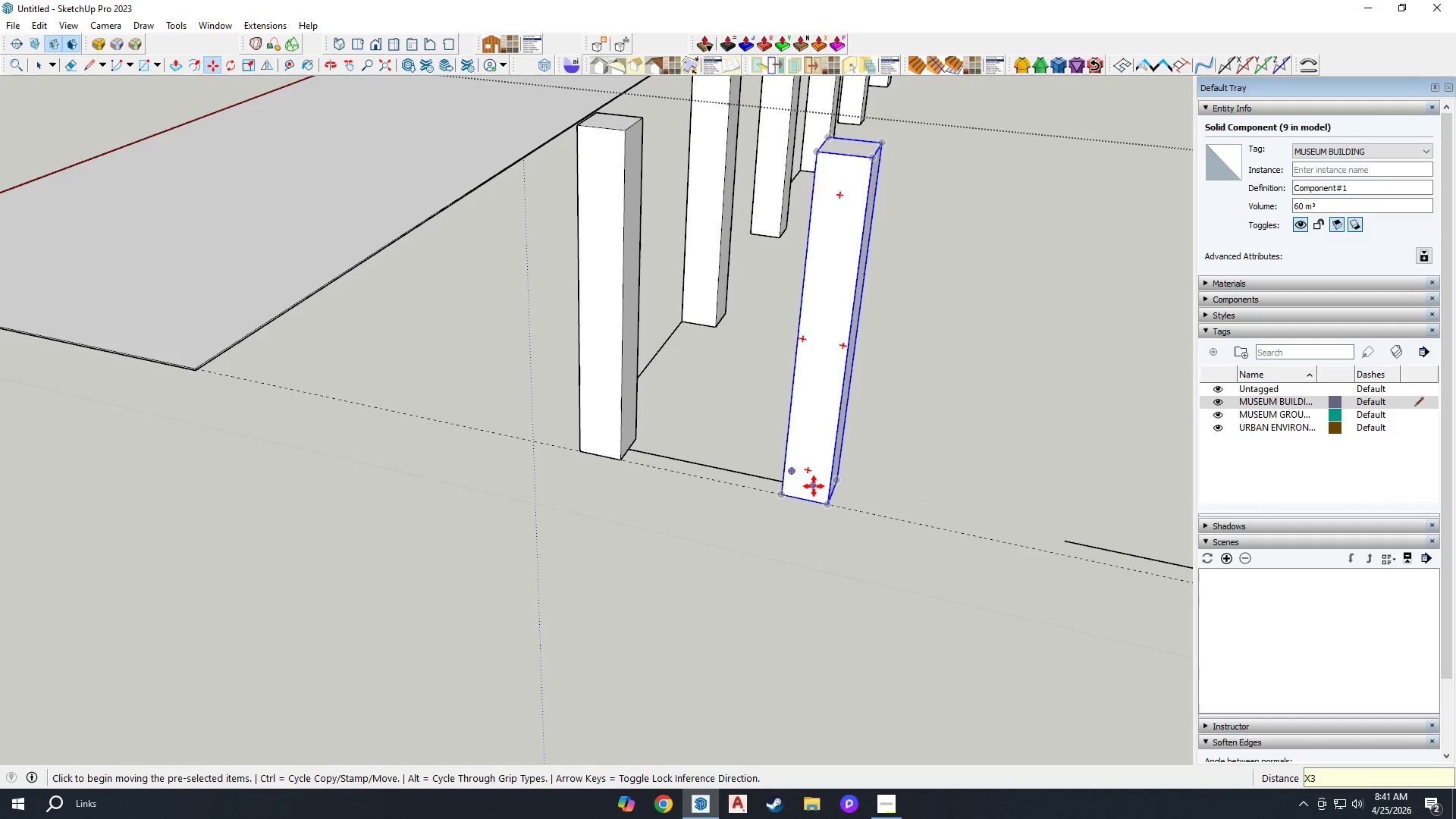 
key(Enter)
 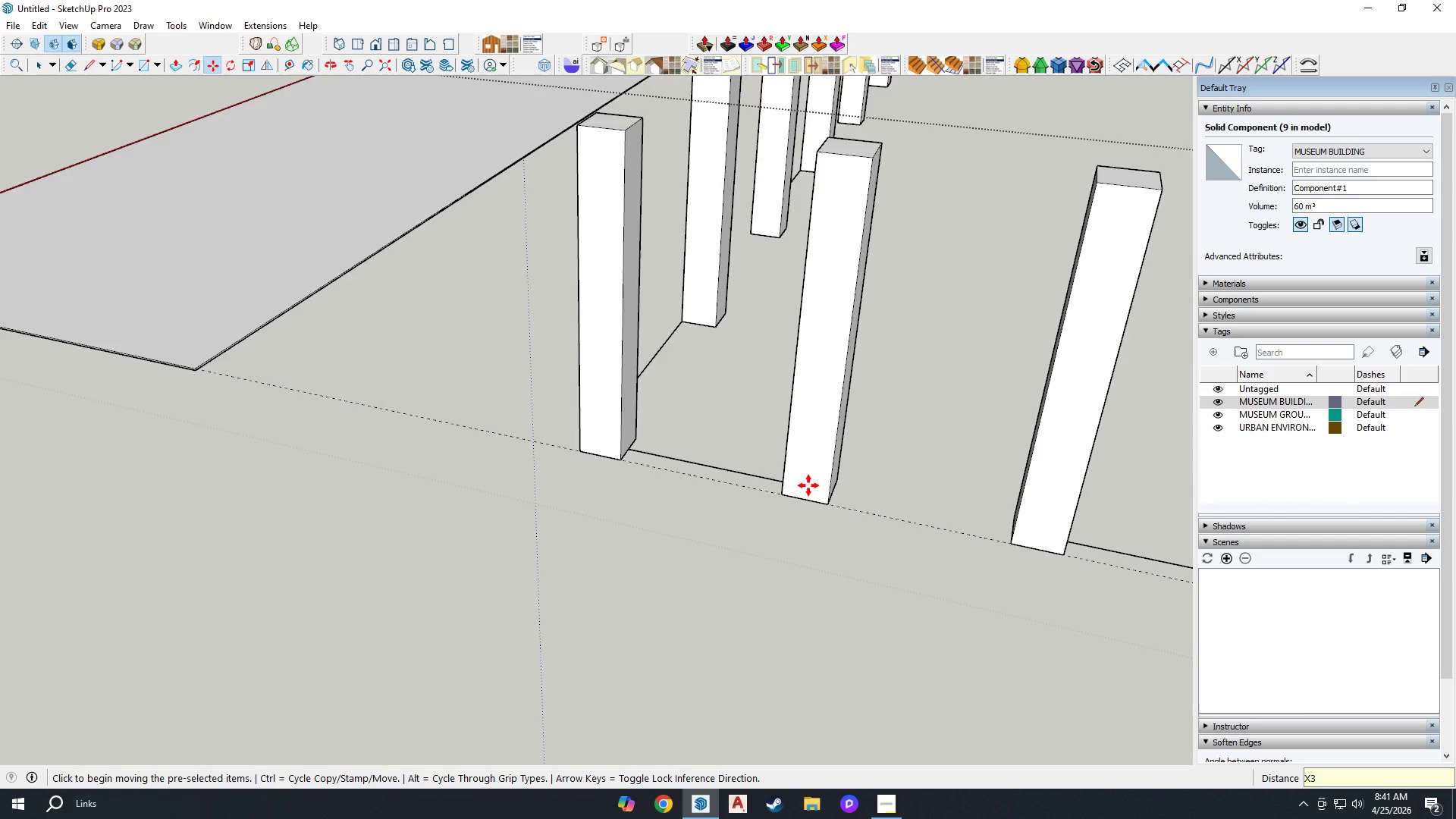 
scroll: coordinate [855, 488], scroll_direction: down, amount: 8.0
 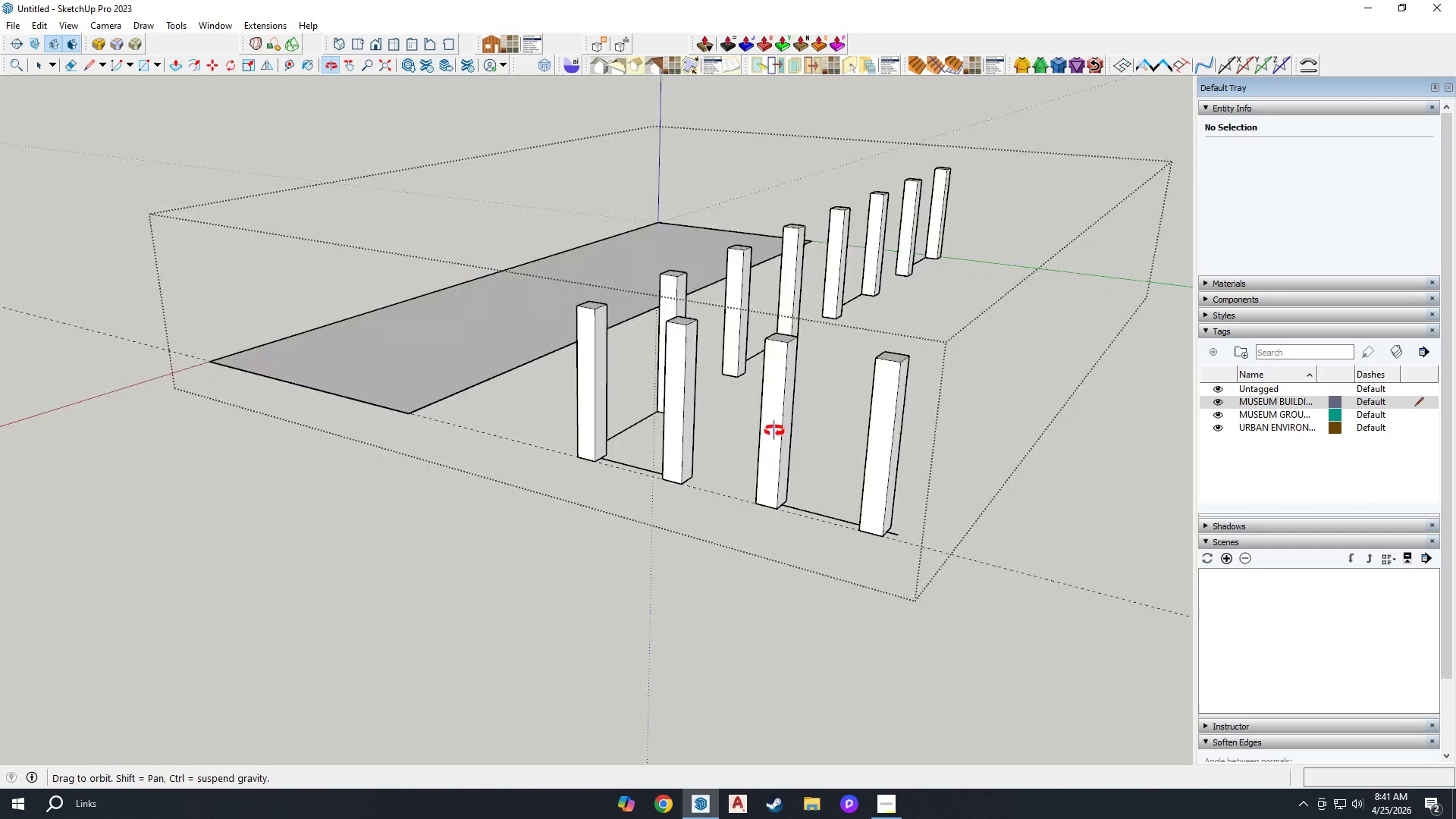 
key(Control+Z)
 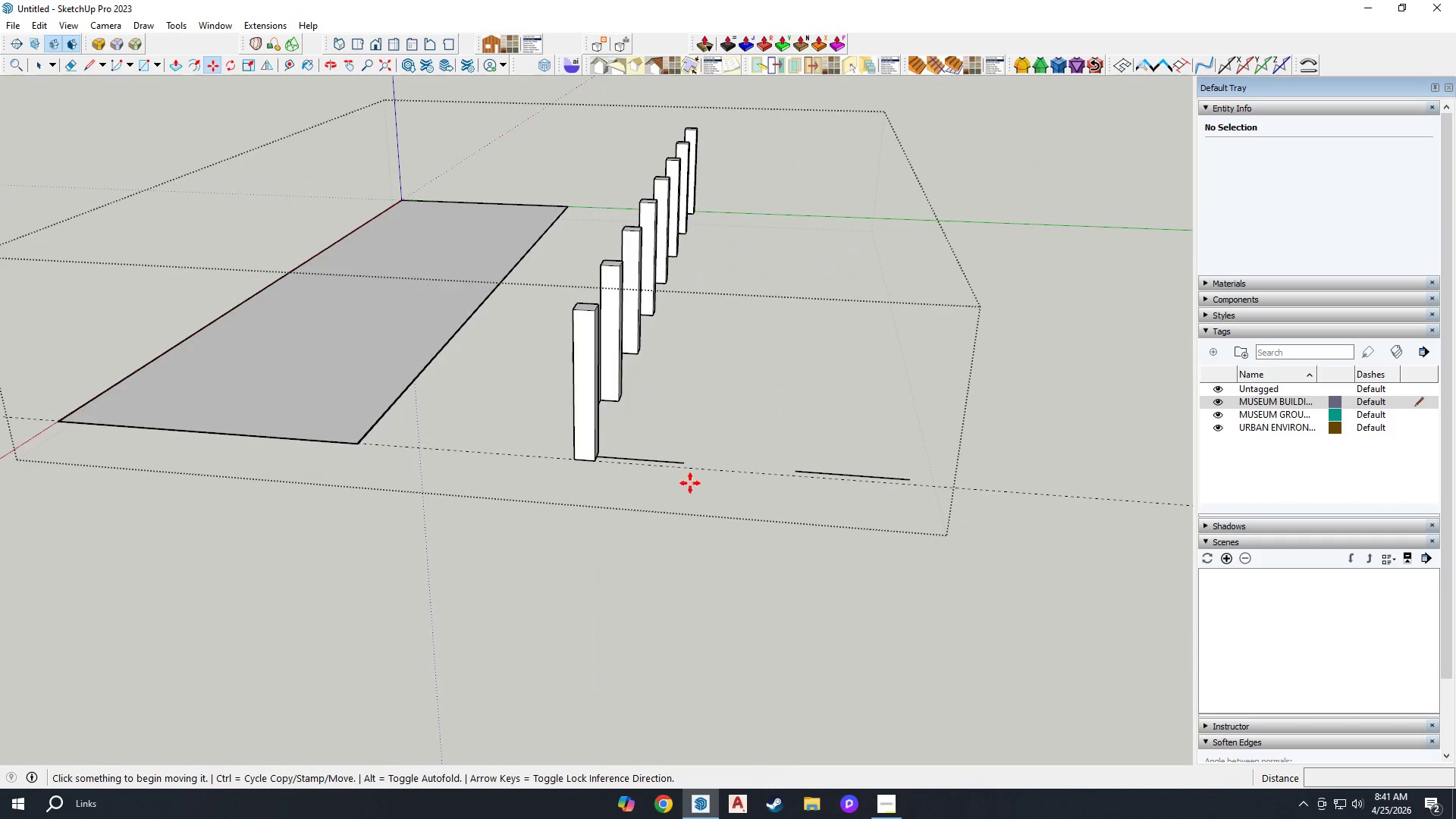 
key(Space)
 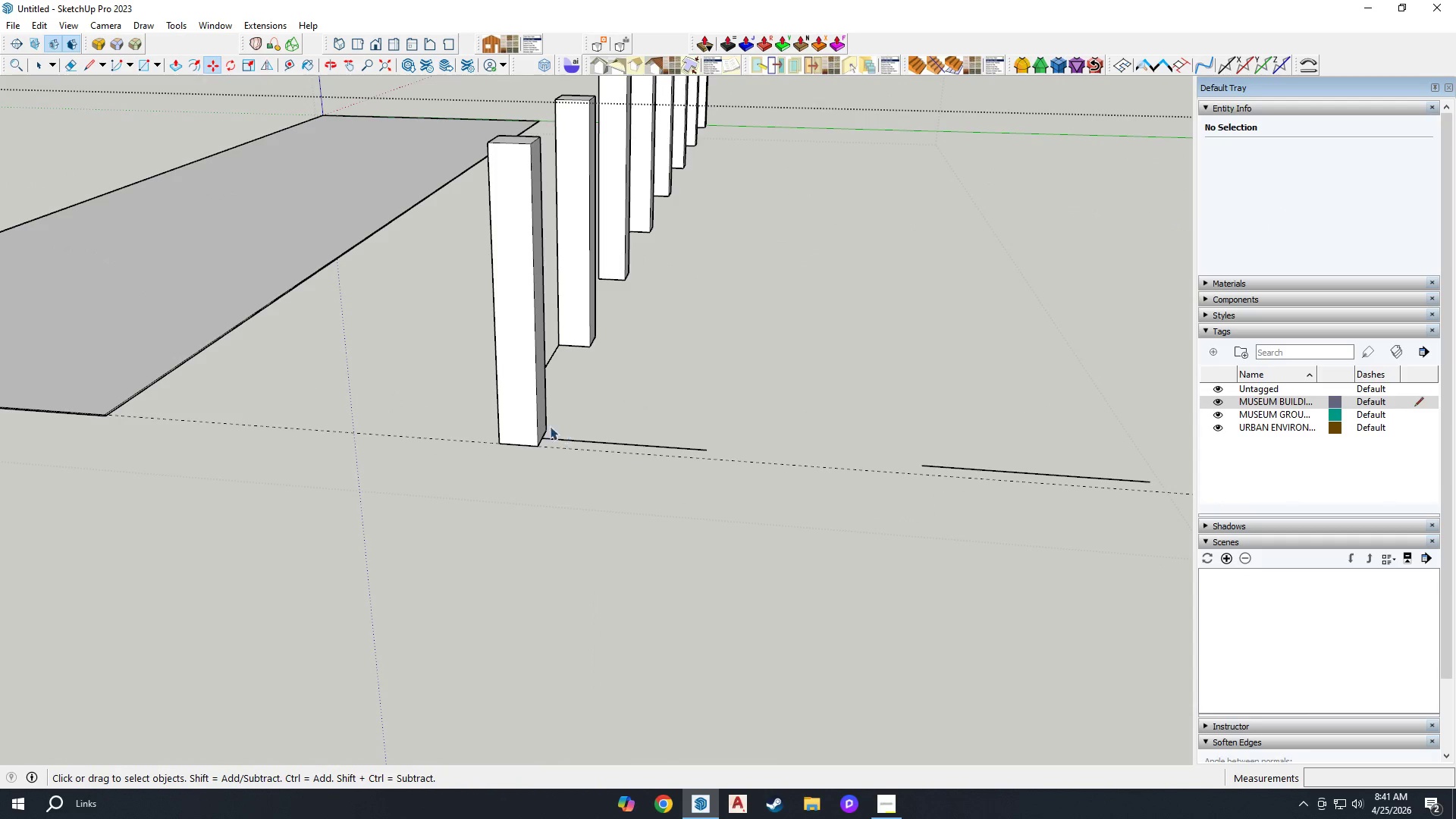 
scroll: coordinate [654, 478], scroll_direction: up, amount: 6.0
 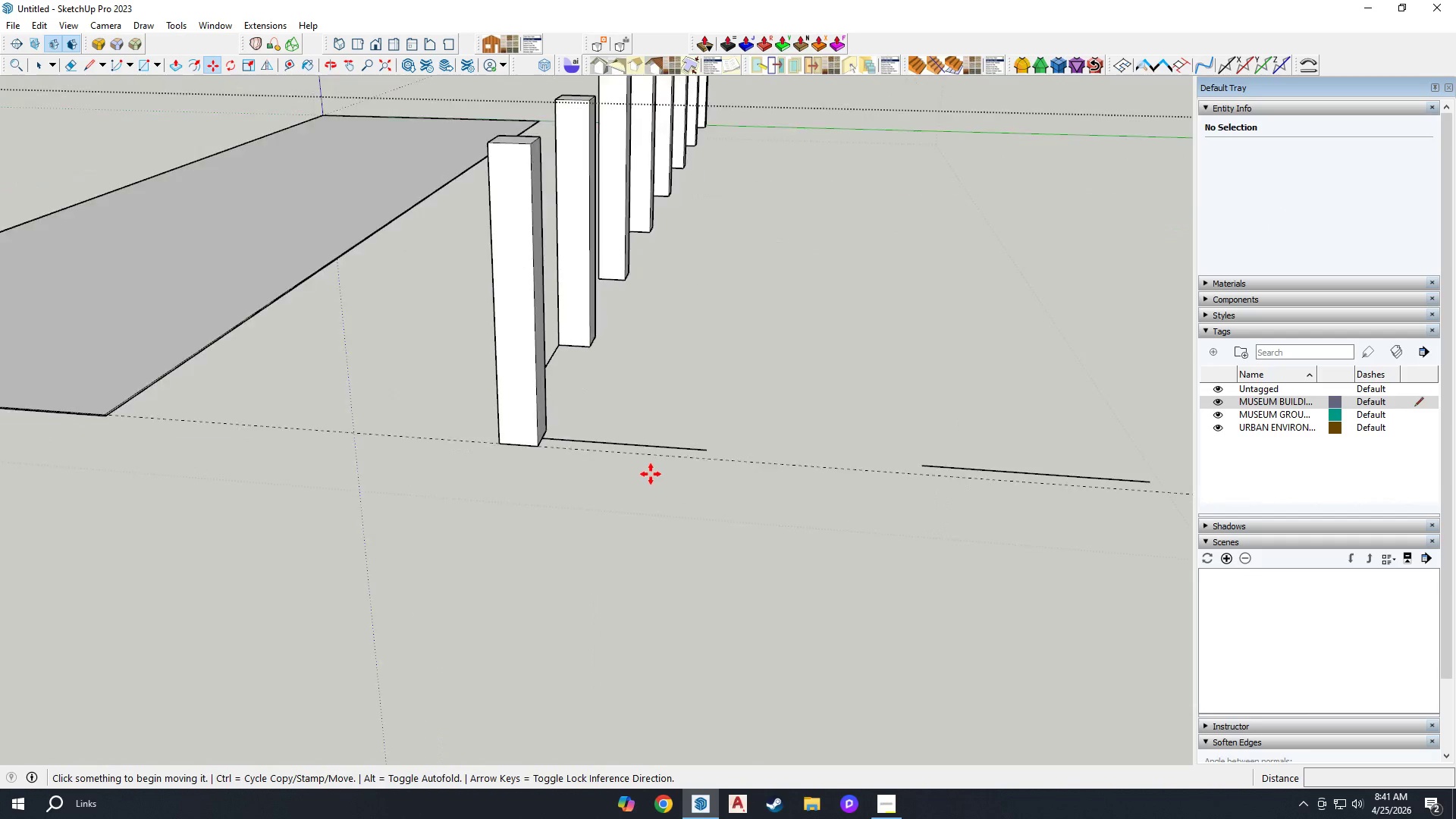 
left_click([544, 425])
 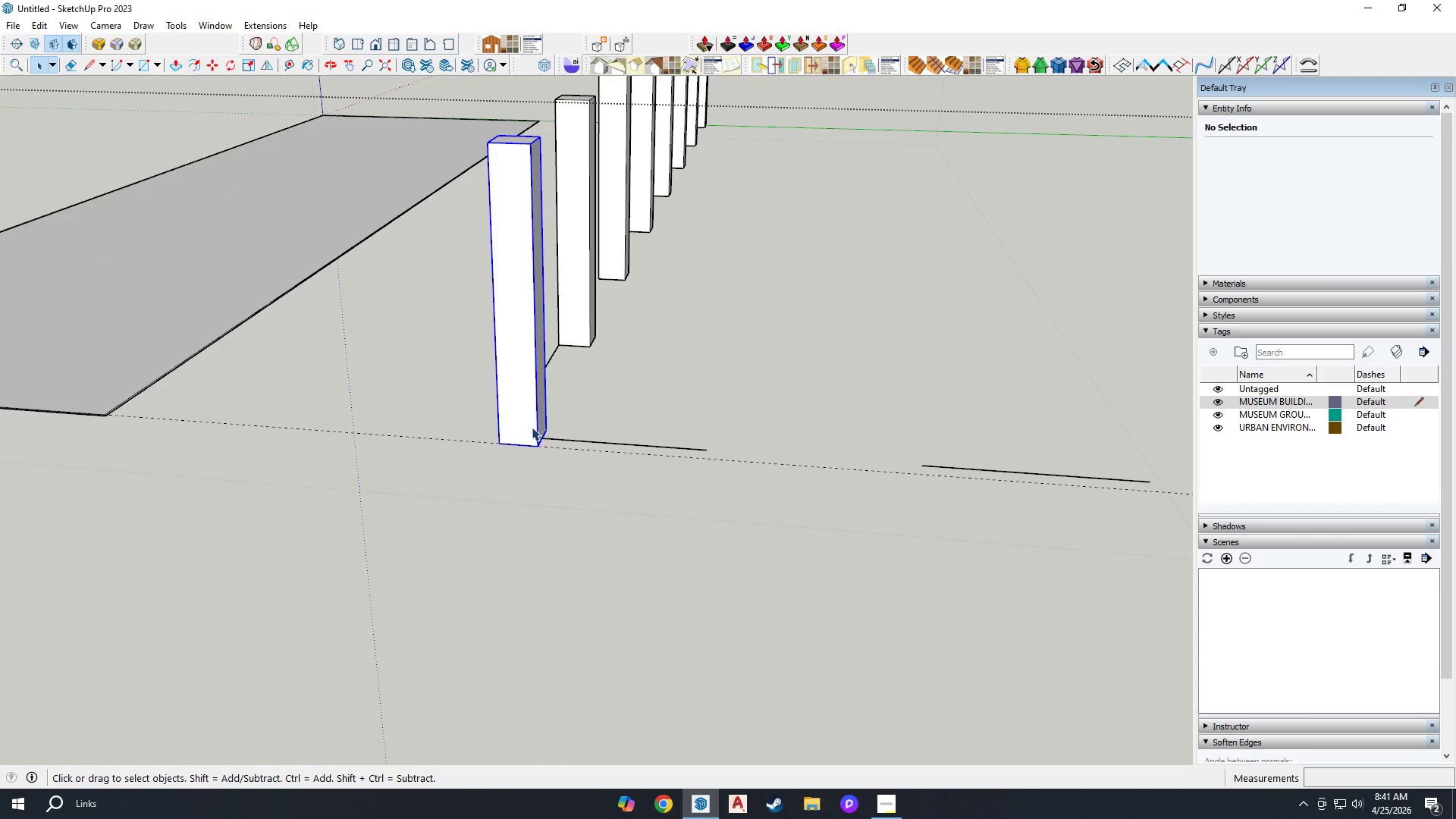 
scroll: coordinate [530, 436], scroll_direction: up, amount: 1.0
 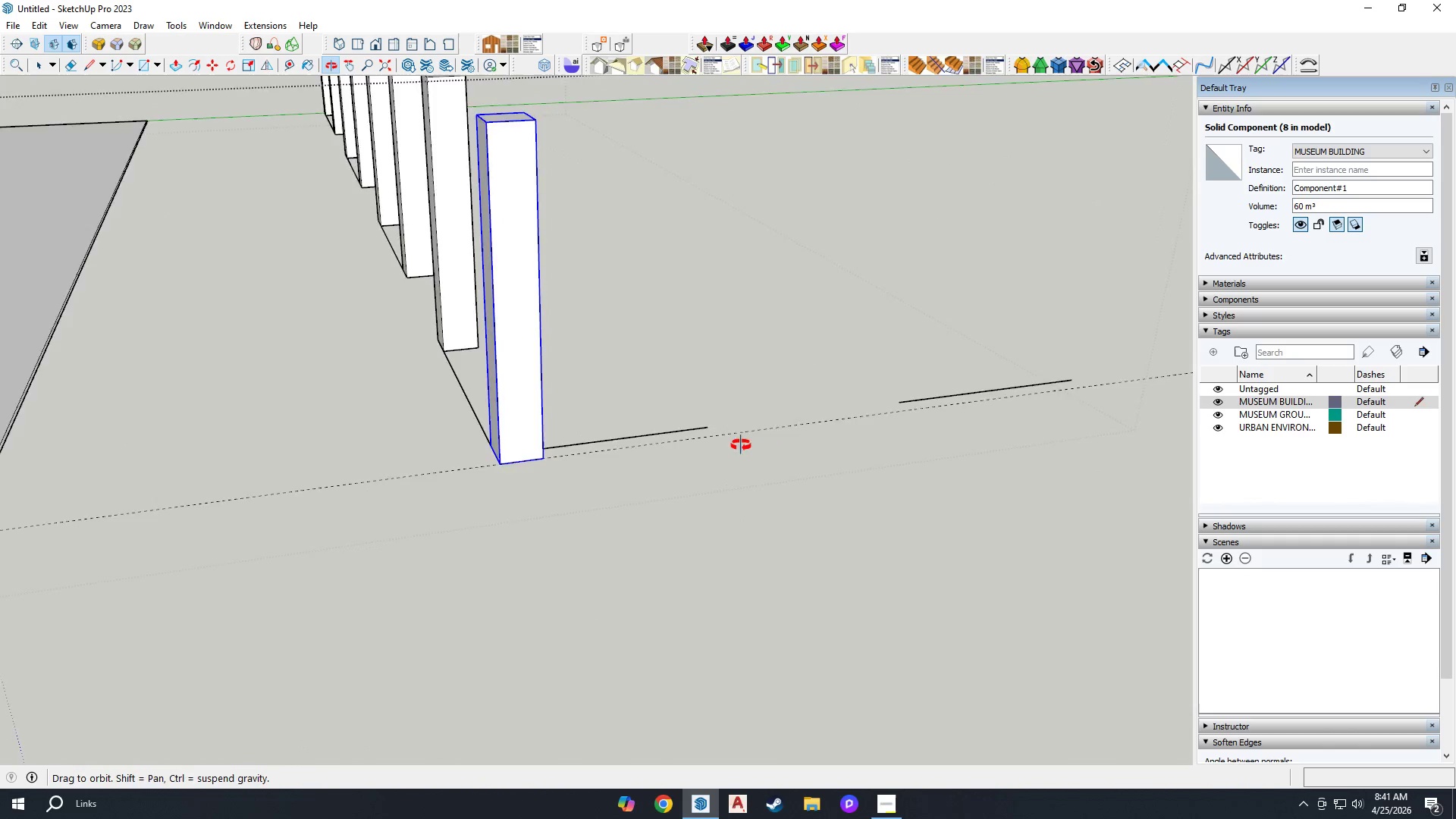 
scroll: coordinate [643, 455], scroll_direction: down, amount: 5.0
 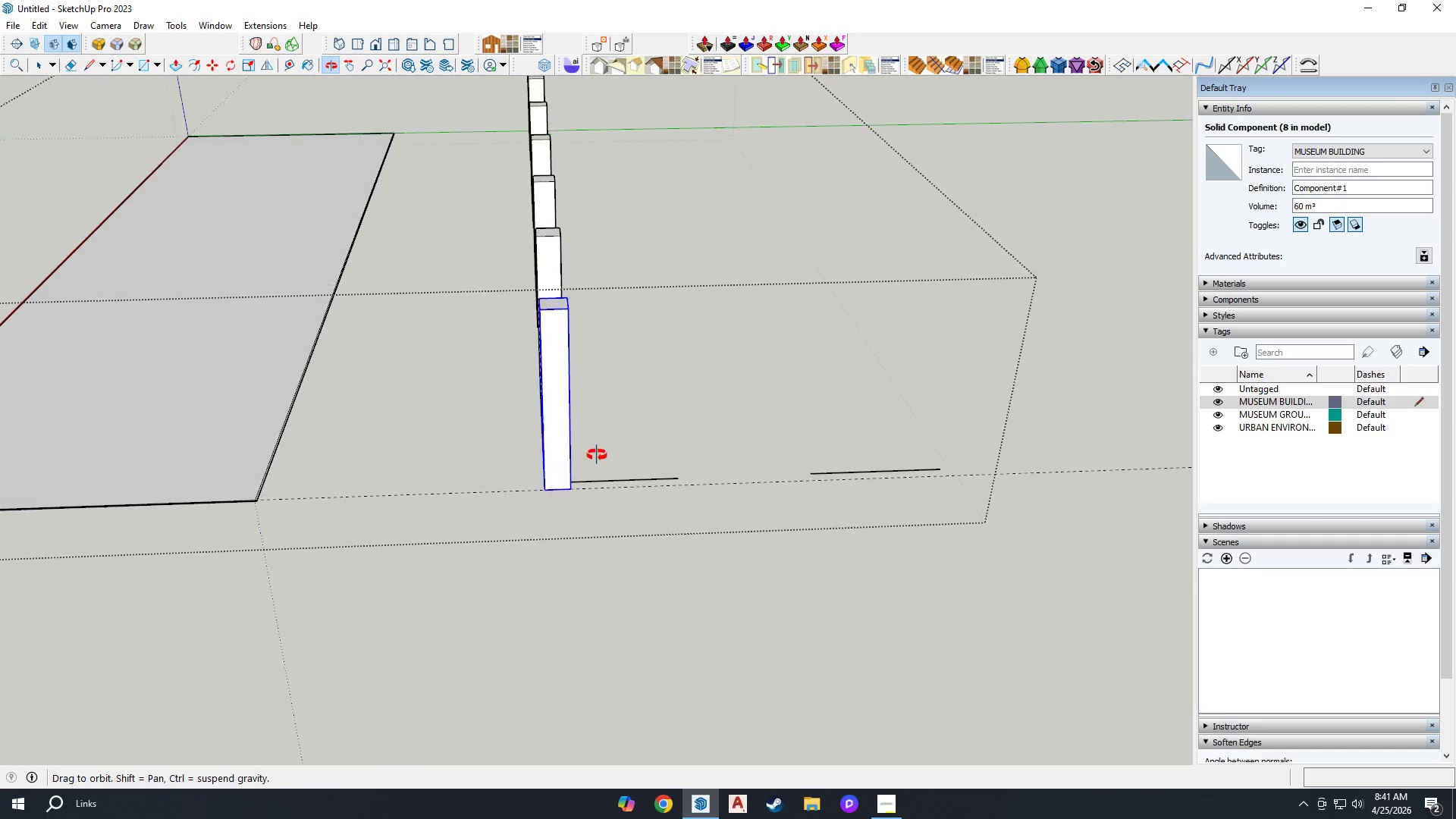 
scroll: coordinate [342, 490], scroll_direction: up, amount: 5.0
 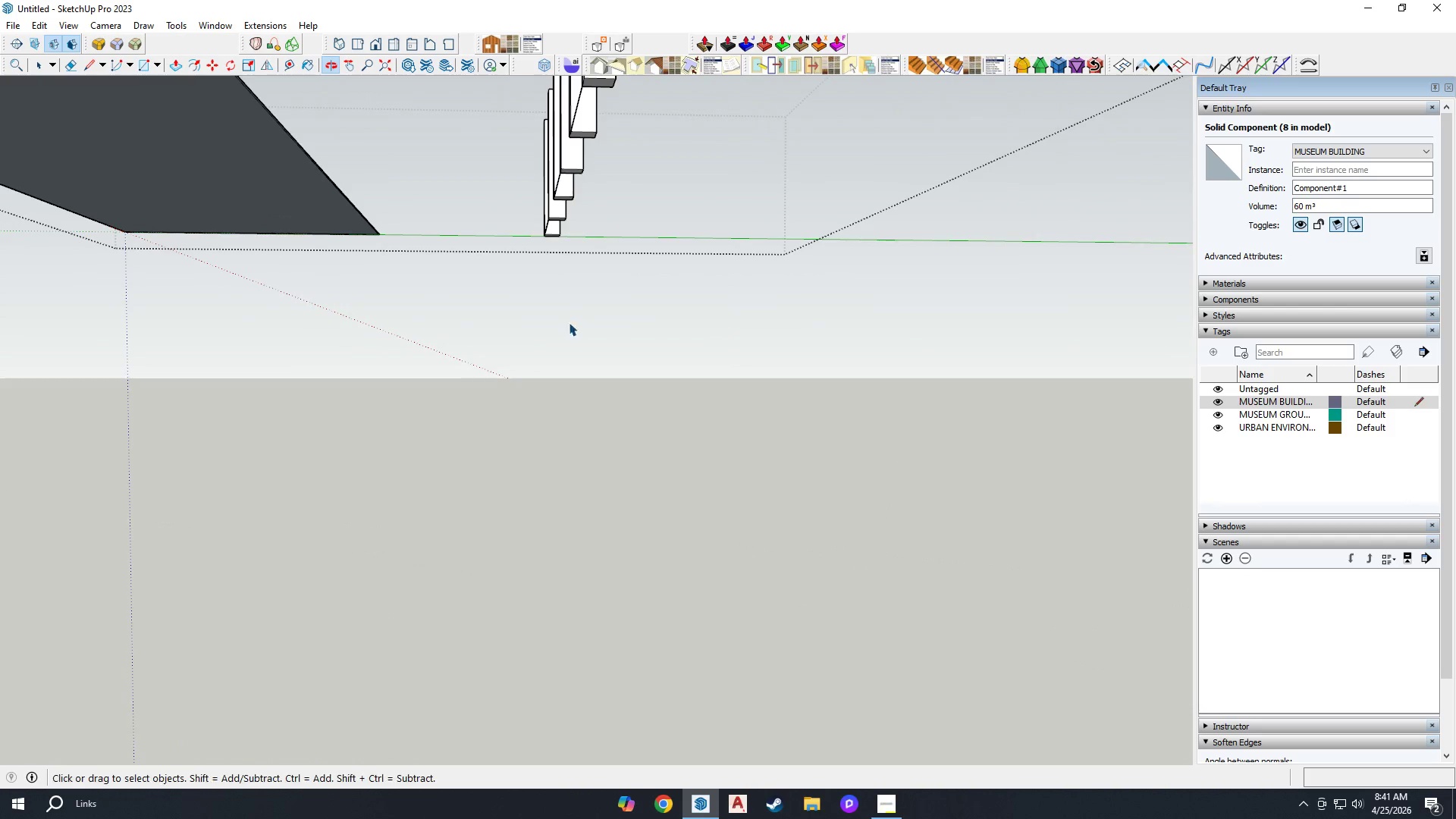 
key(H)
 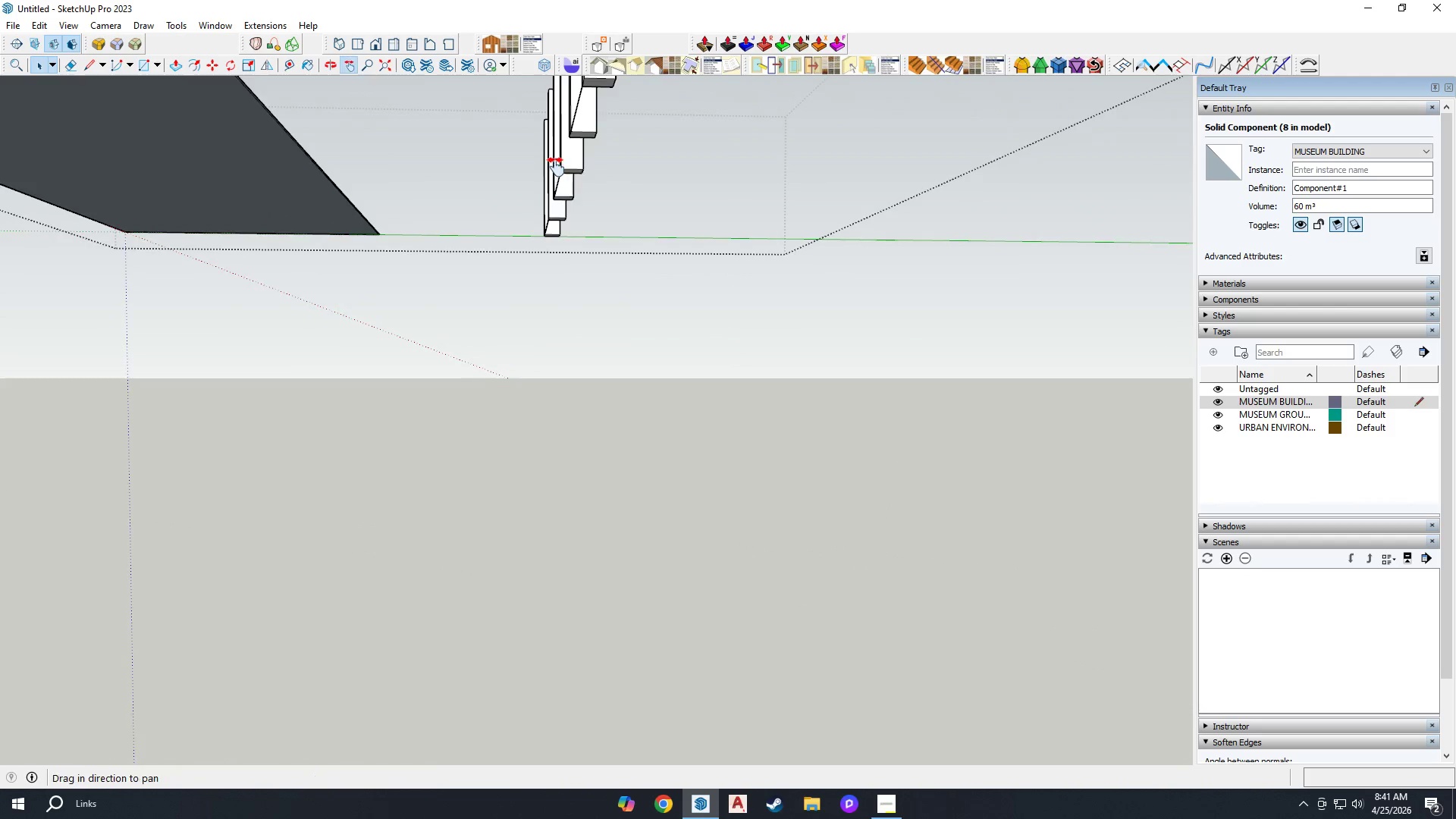 
left_click_drag(start_coordinate=[554, 178], to_coordinate=[518, 312])
 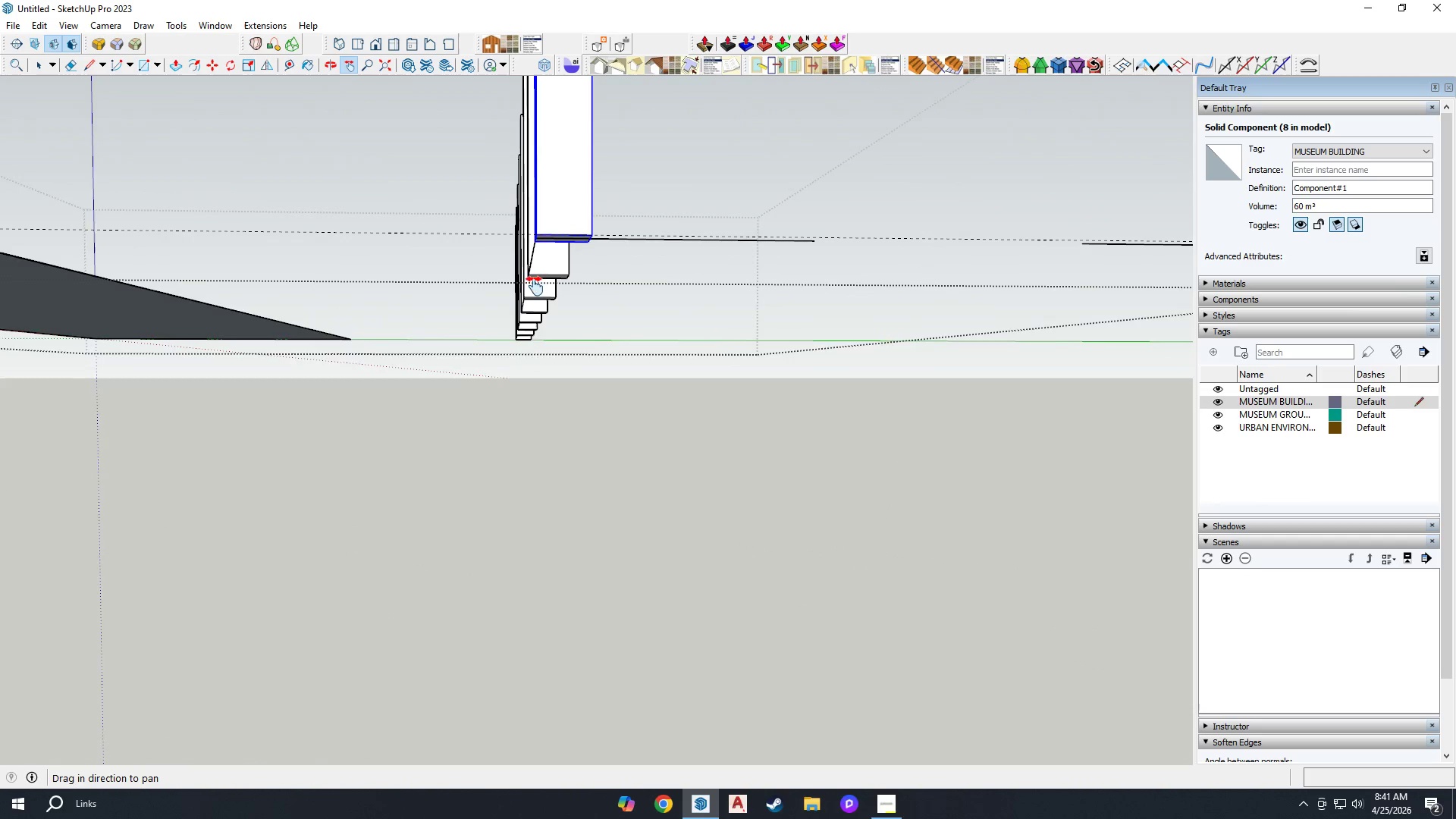 
scroll: coordinate [580, 241], scroll_direction: up, amount: 2.0
 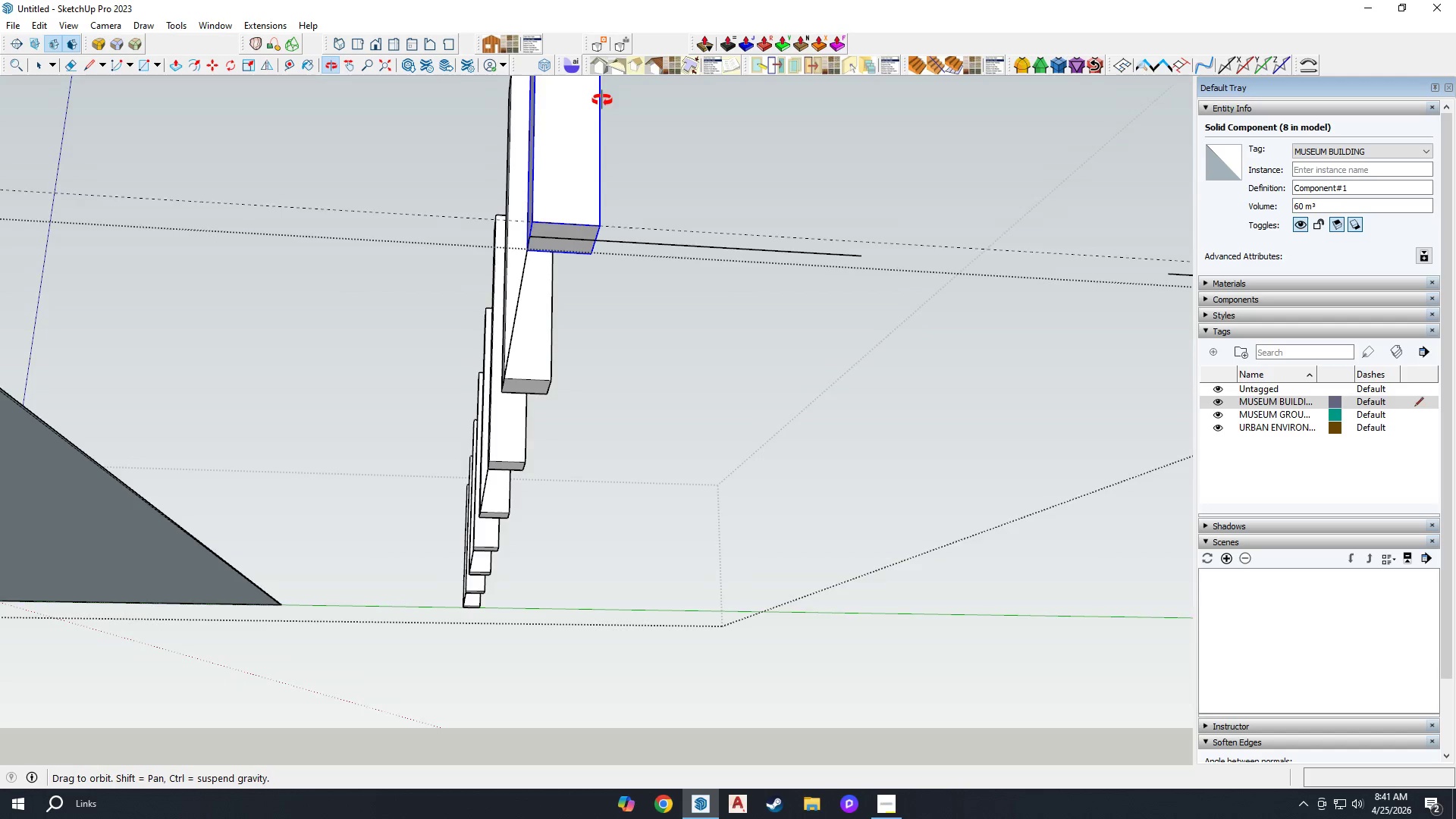 
wait(5.11)
 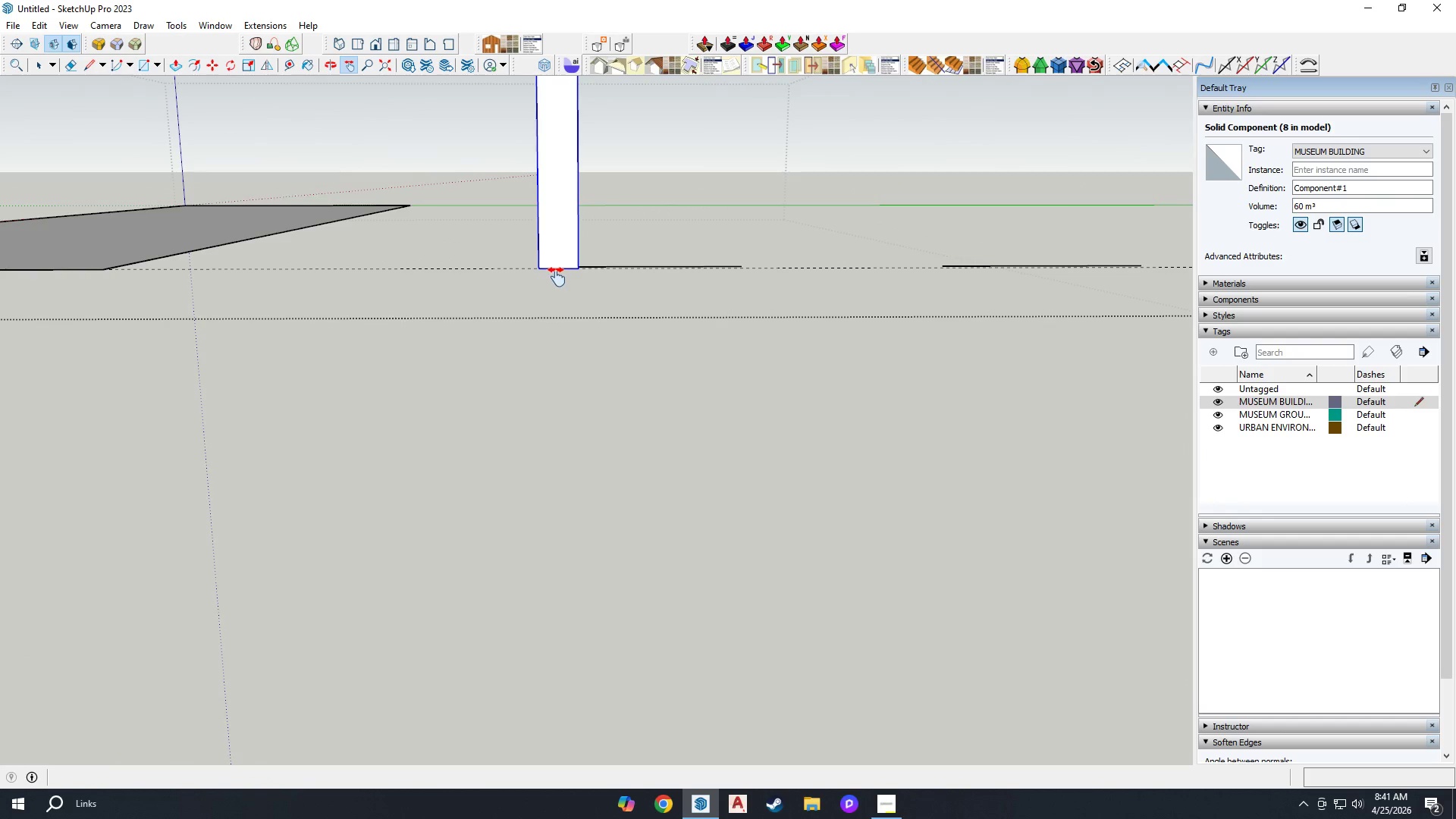 
left_click([559, 265])
 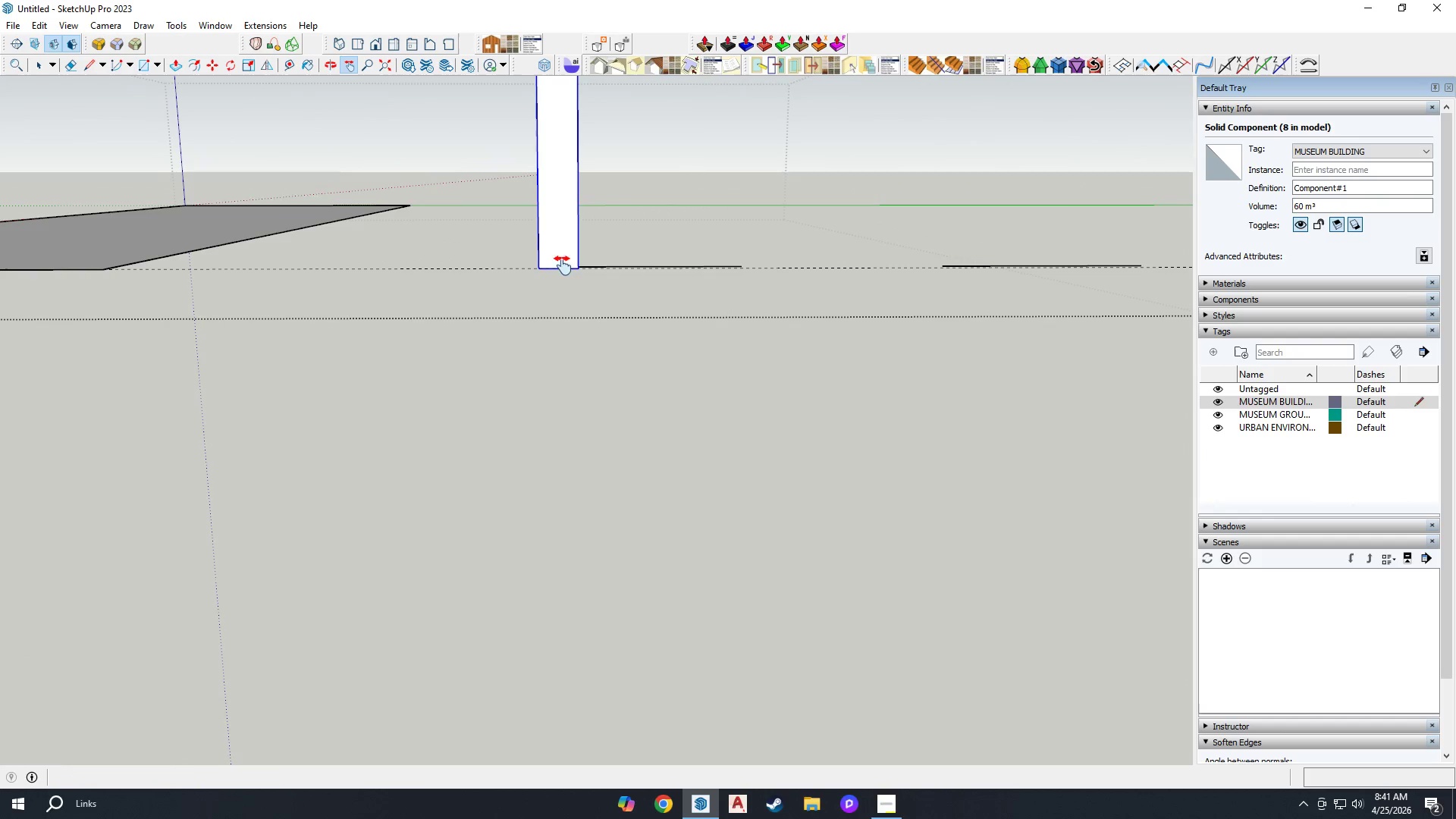 
scroll: coordinate [554, 307], scroll_direction: down, amount: 6.0
 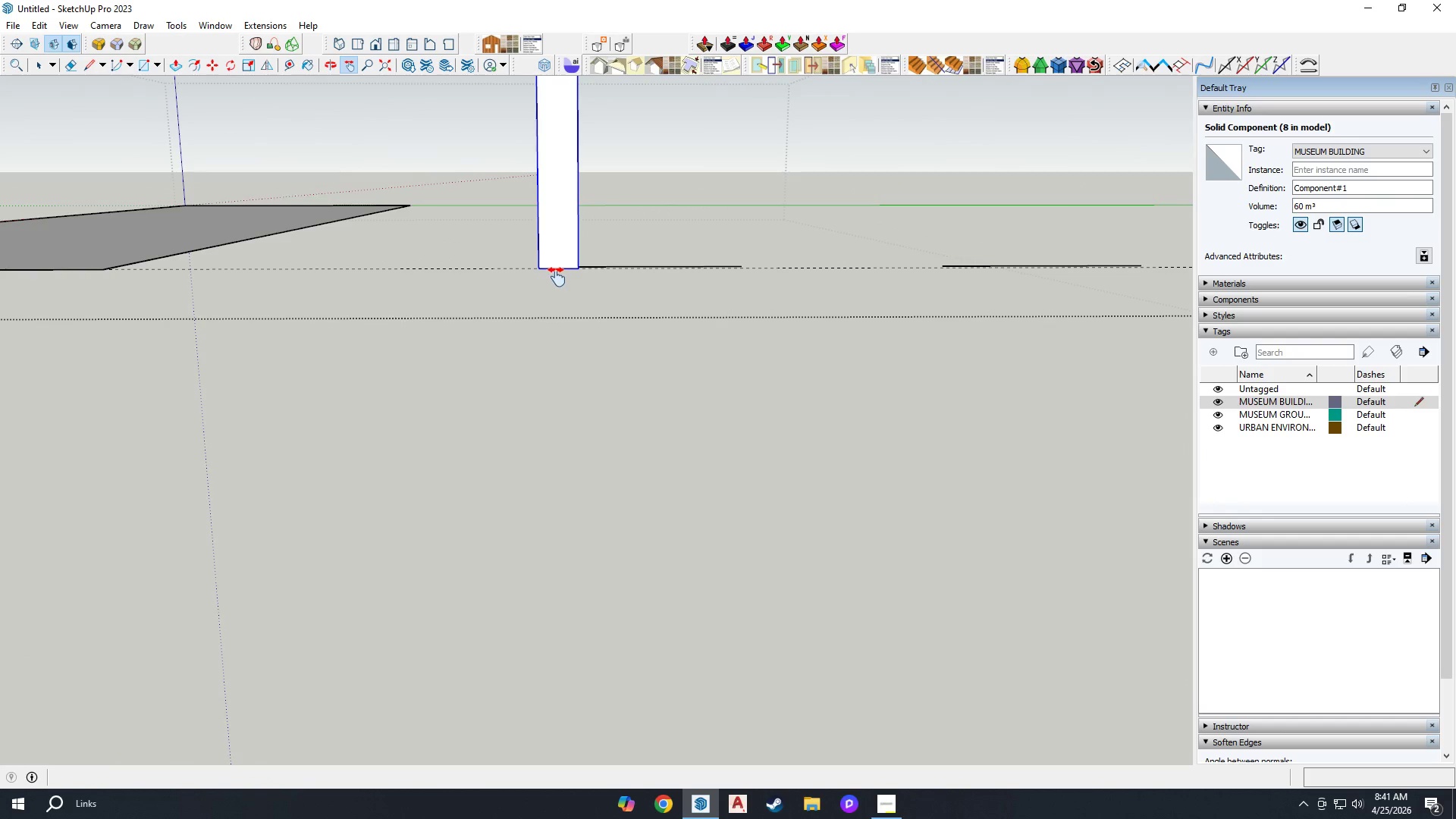 
key(Space)
 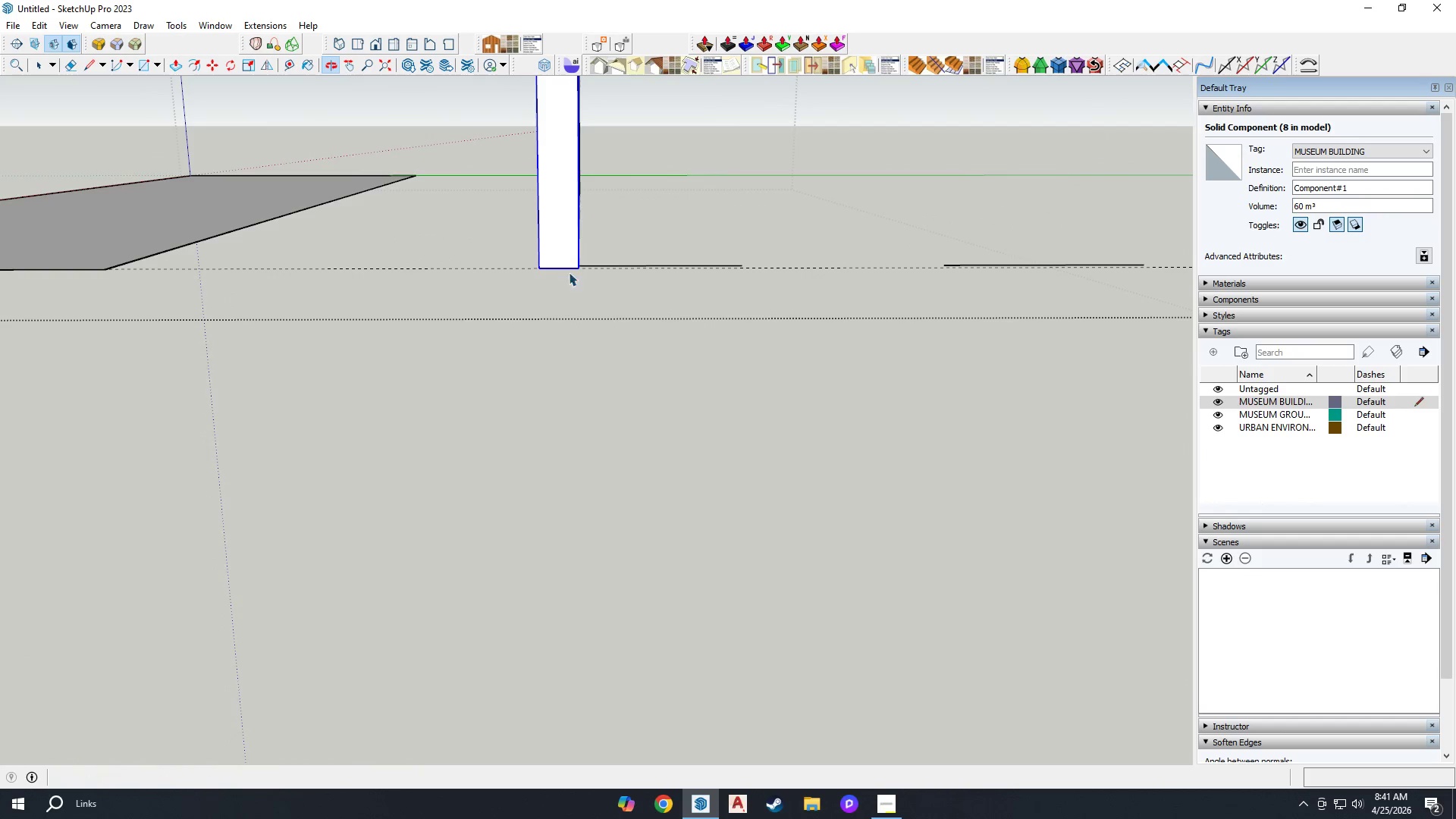 
key(M)
 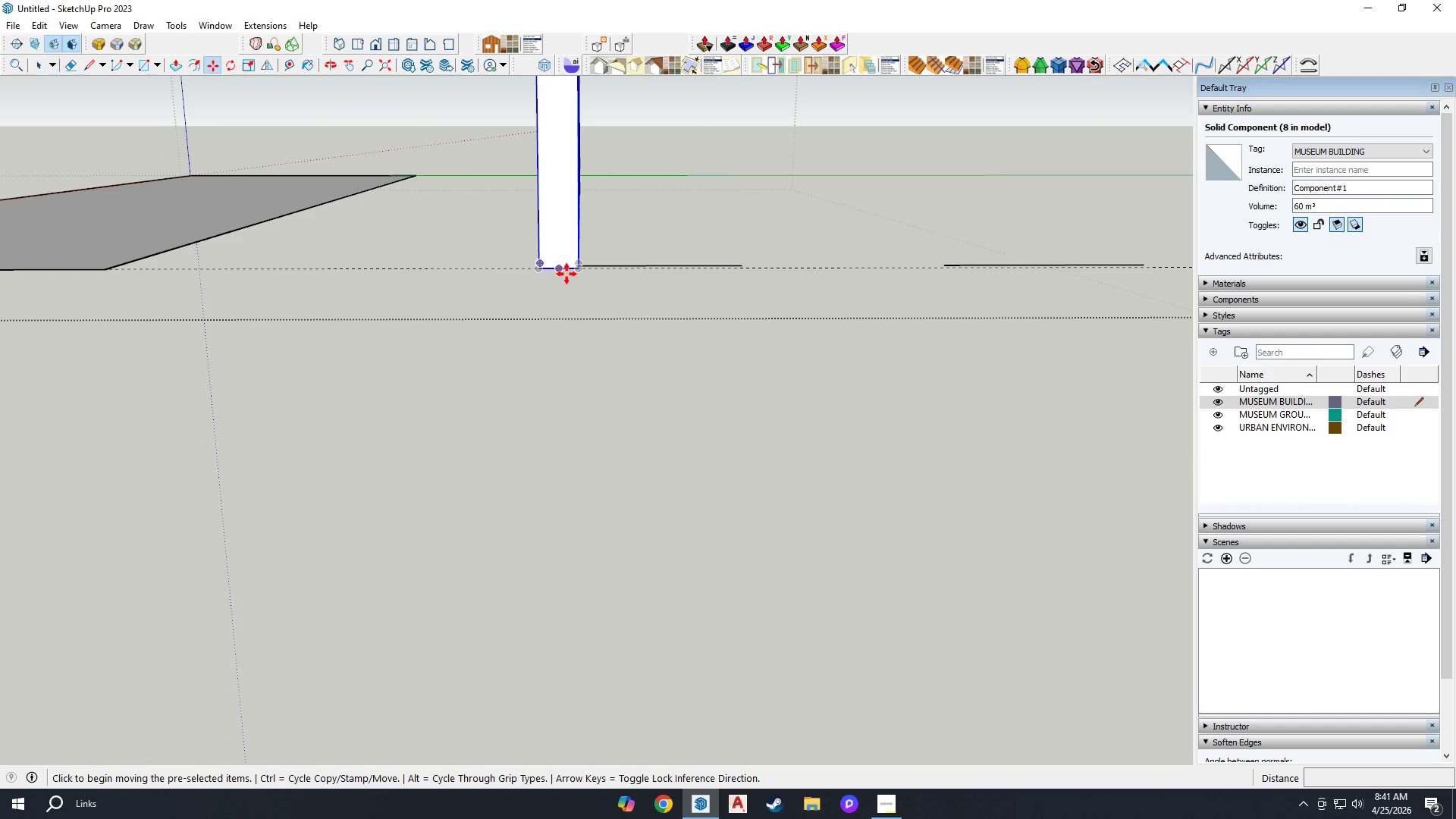 
key(Control+ControlLeft)
 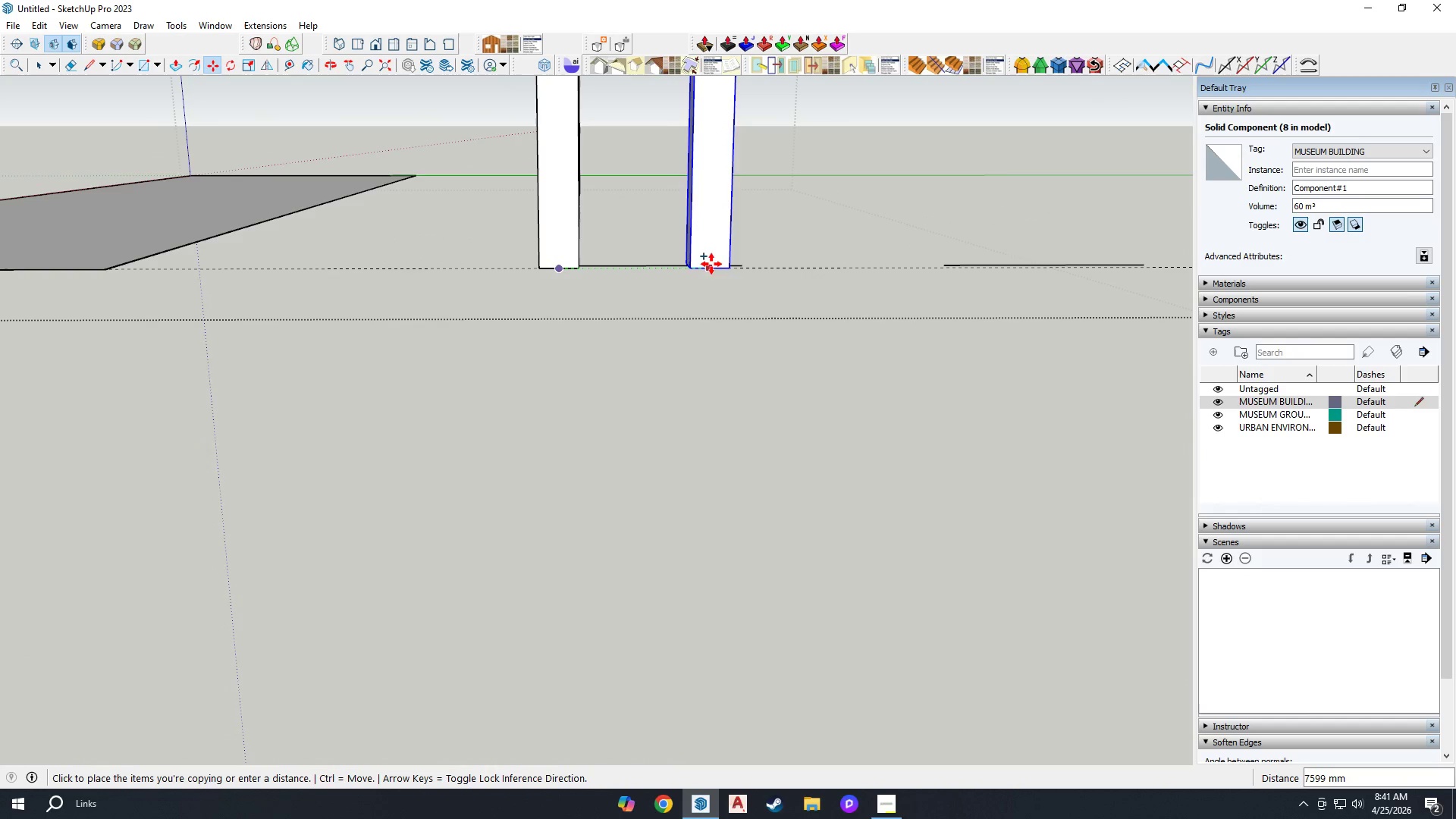 
hold_key(key=ShiftLeft, duration=1.5)
 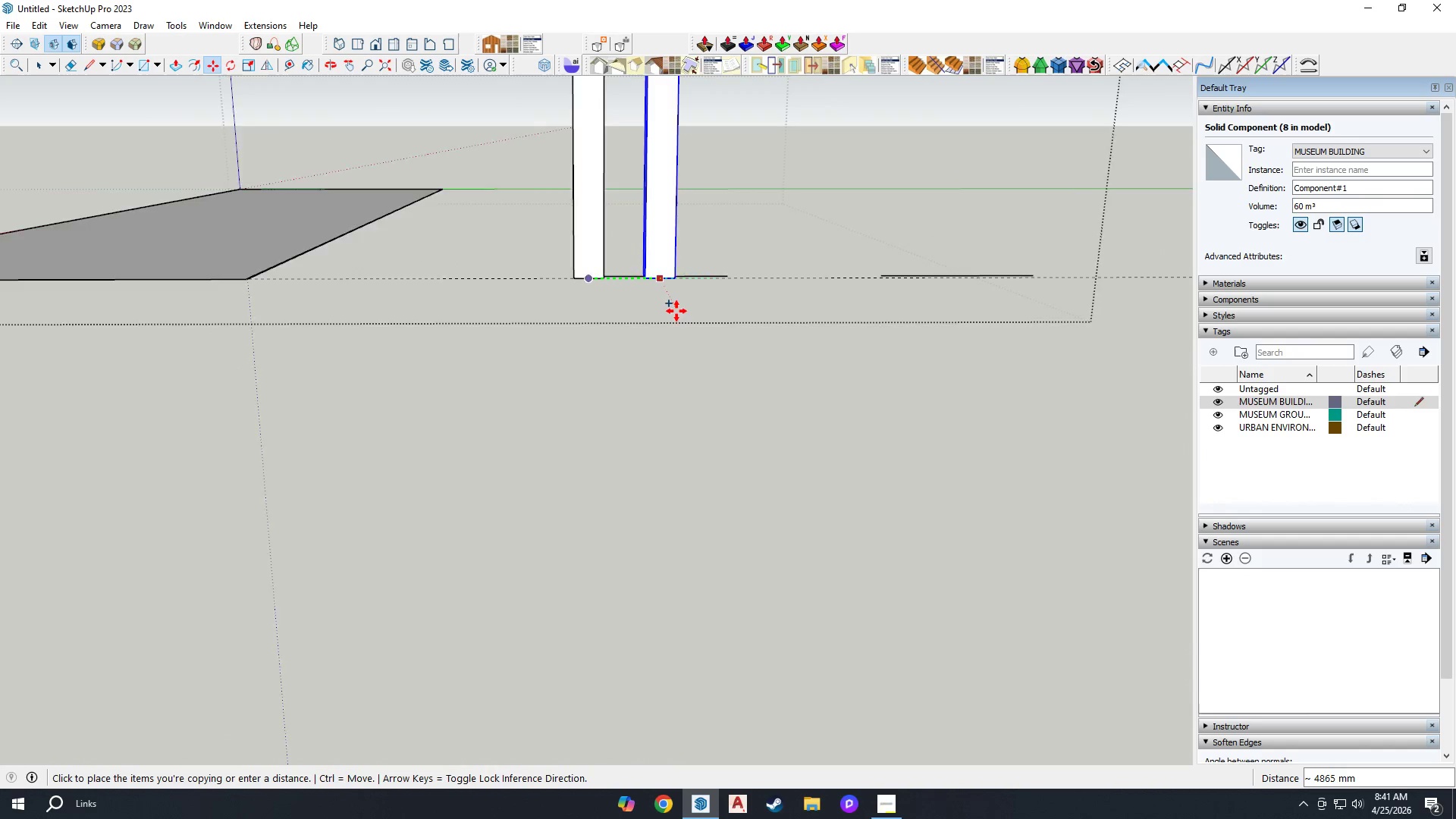 
hold_key(key=ShiftLeft, duration=1.08)
scroll: coordinate [676, 312], scroll_direction: down, amount: 9.0
 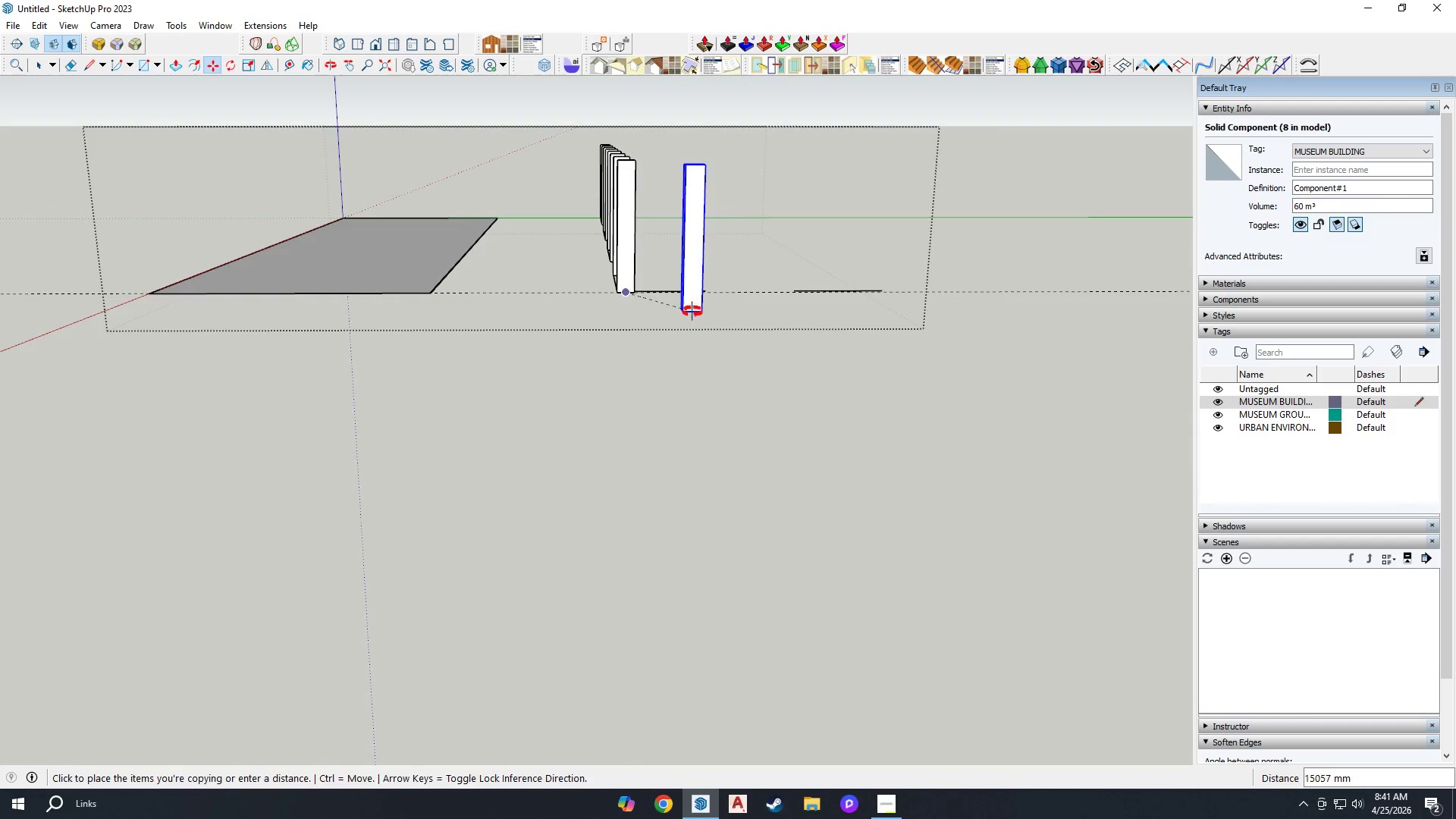 
key(Space)
 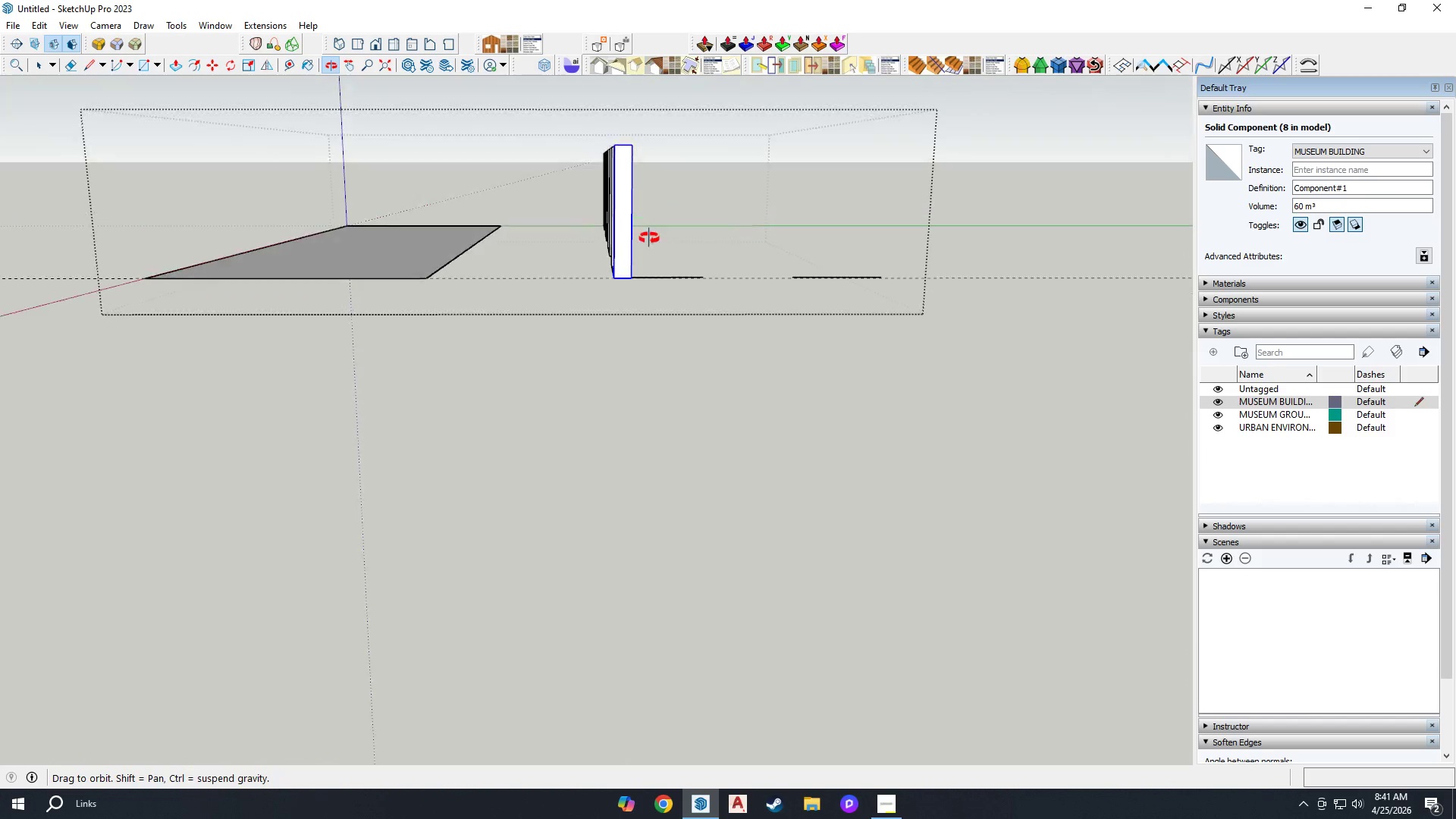 
left_click_drag(start_coordinate=[661, 180], to_coordinate=[539, 110])
 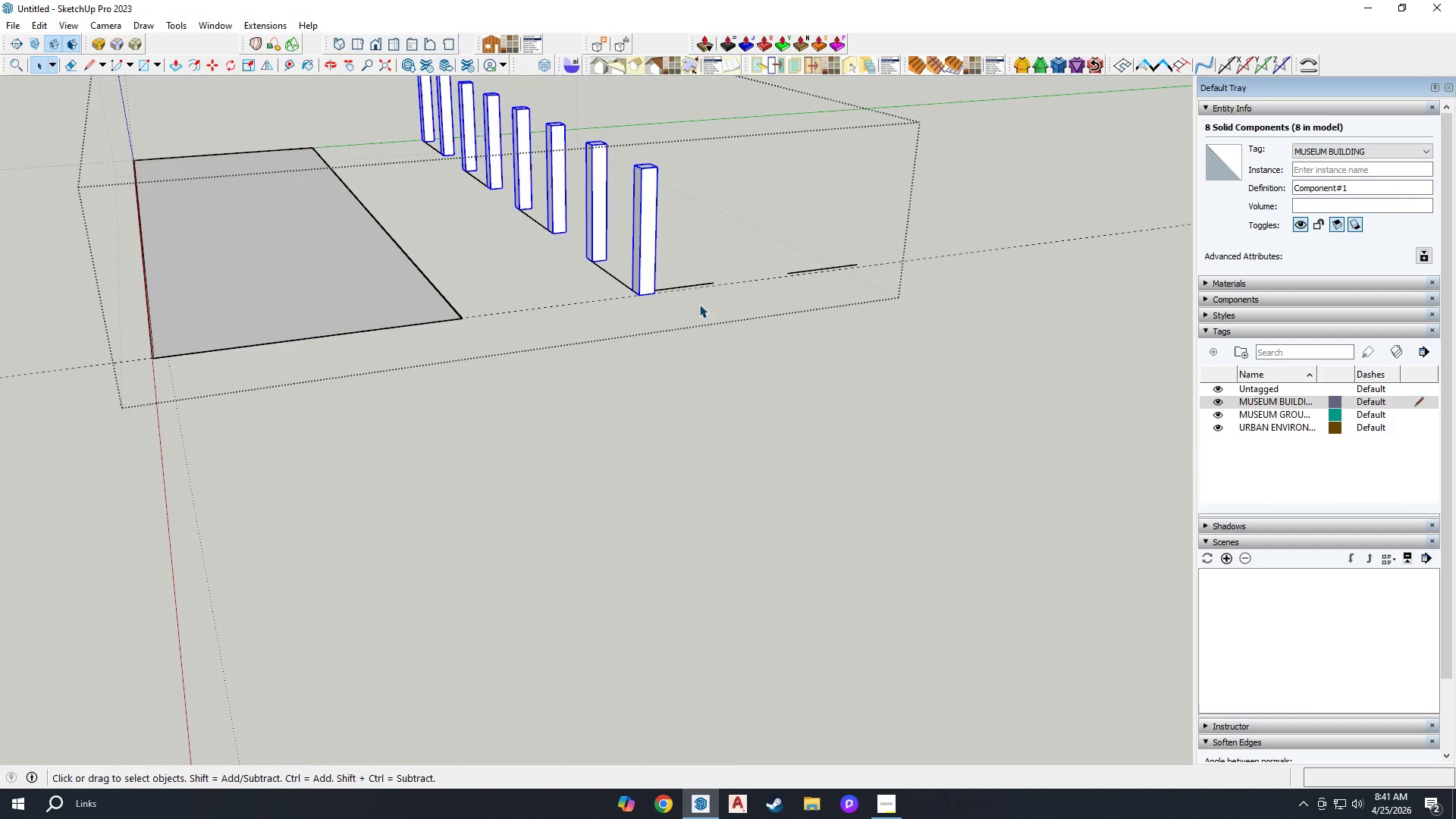 
key(M)
 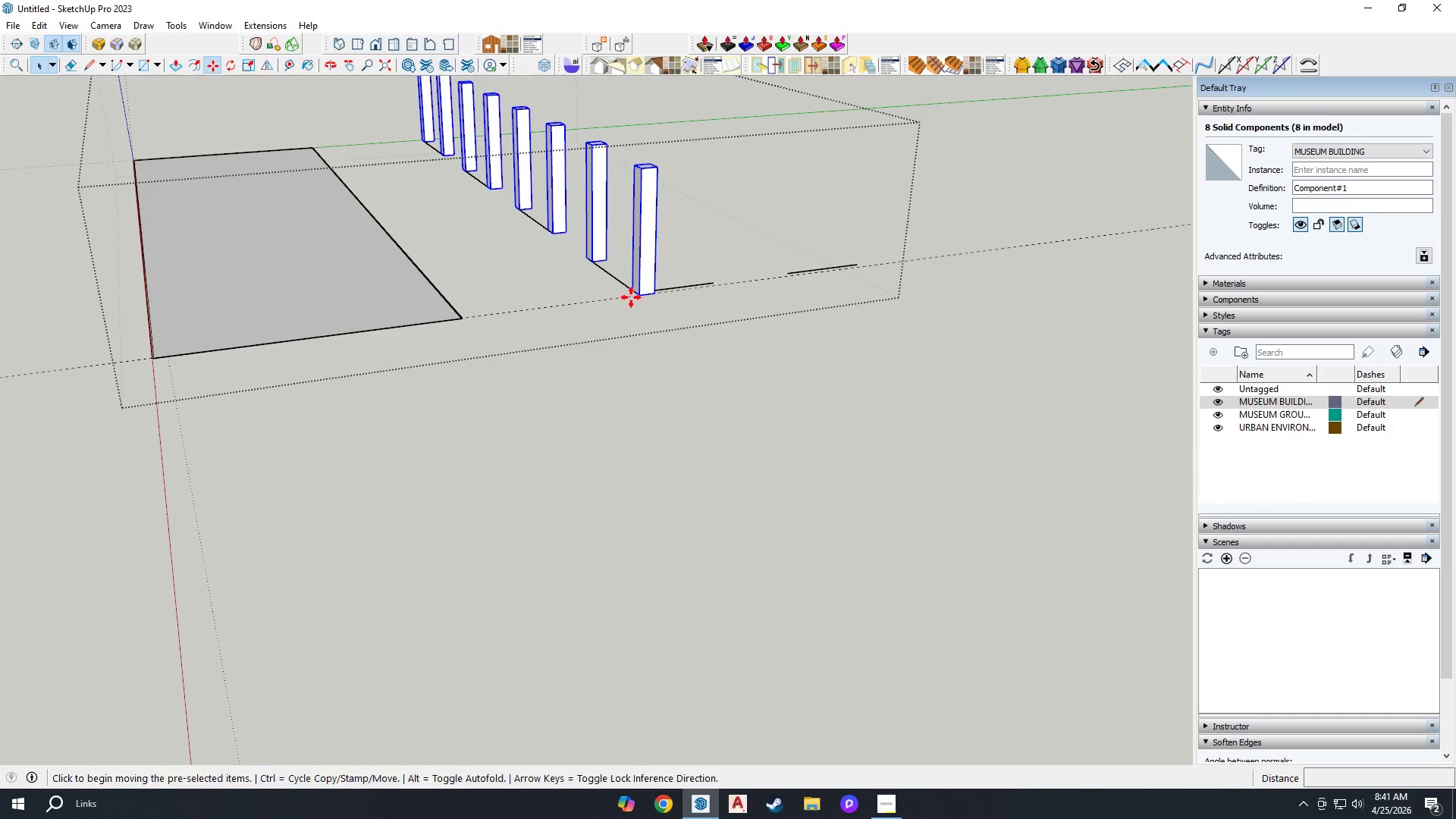 
scroll: coordinate [292, 396], scroll_direction: up, amount: 24.0
 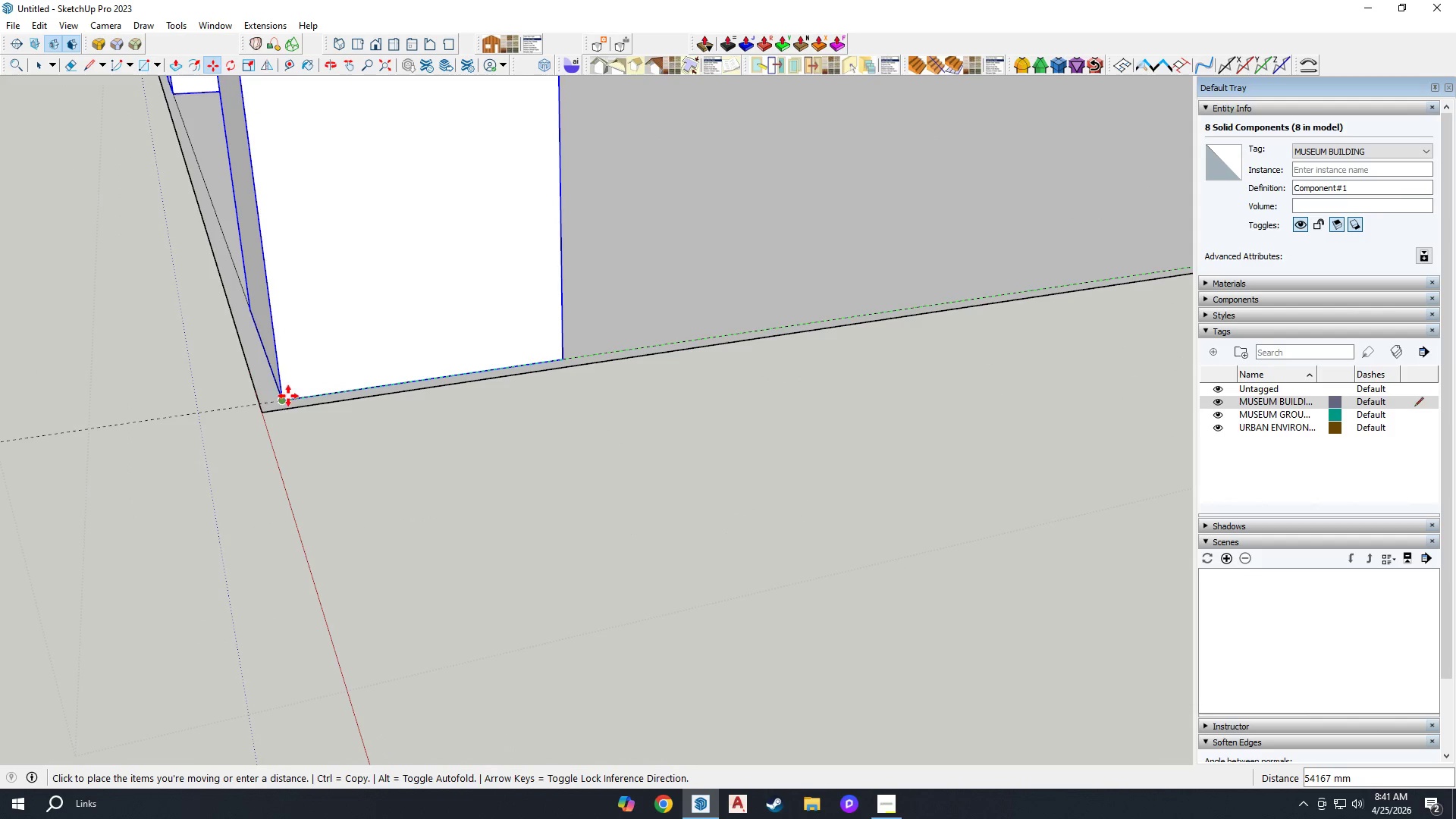 
left_click([286, 397])
 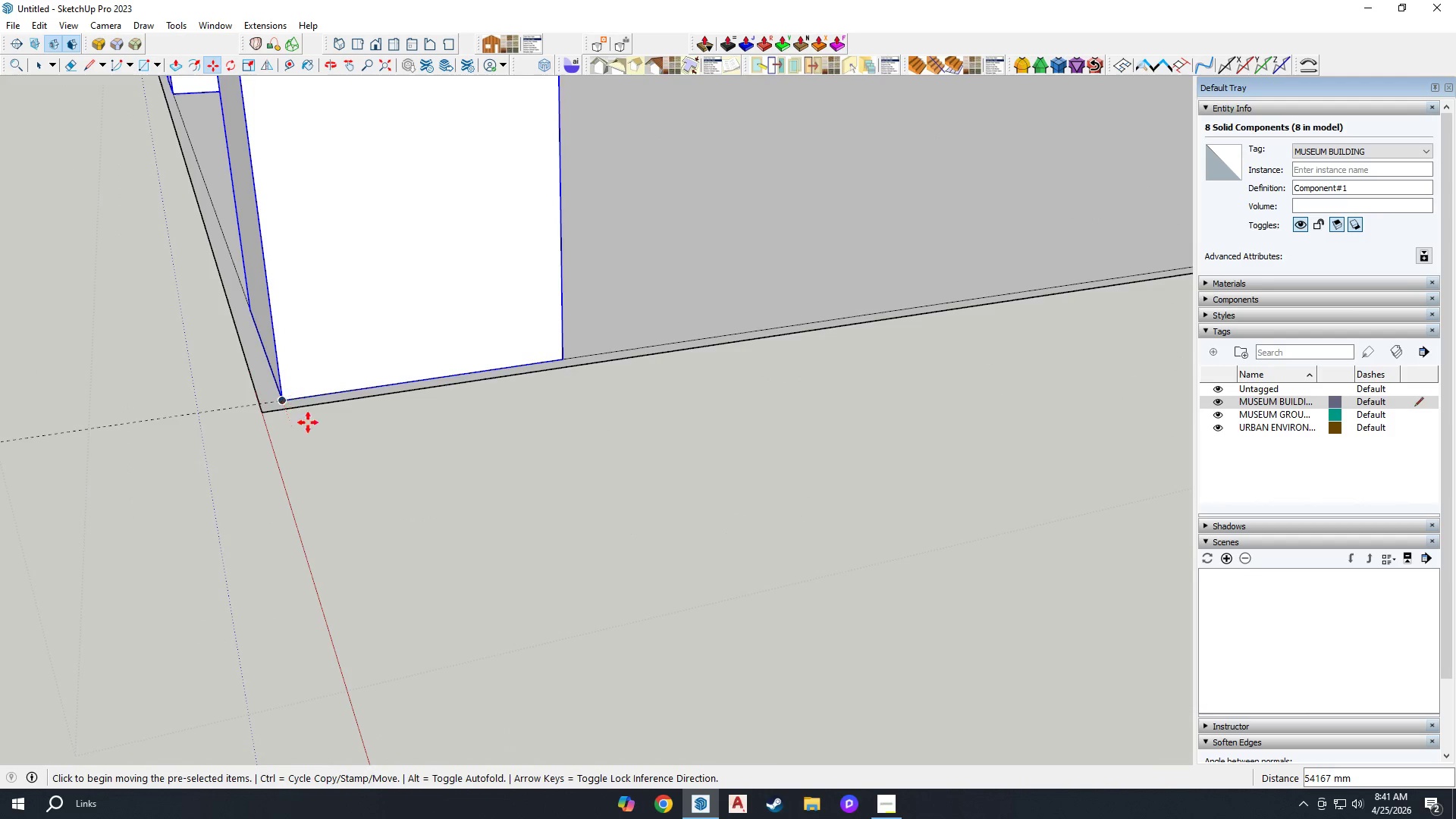 
scroll: coordinate [500, 416], scroll_direction: down, amount: 29.0
 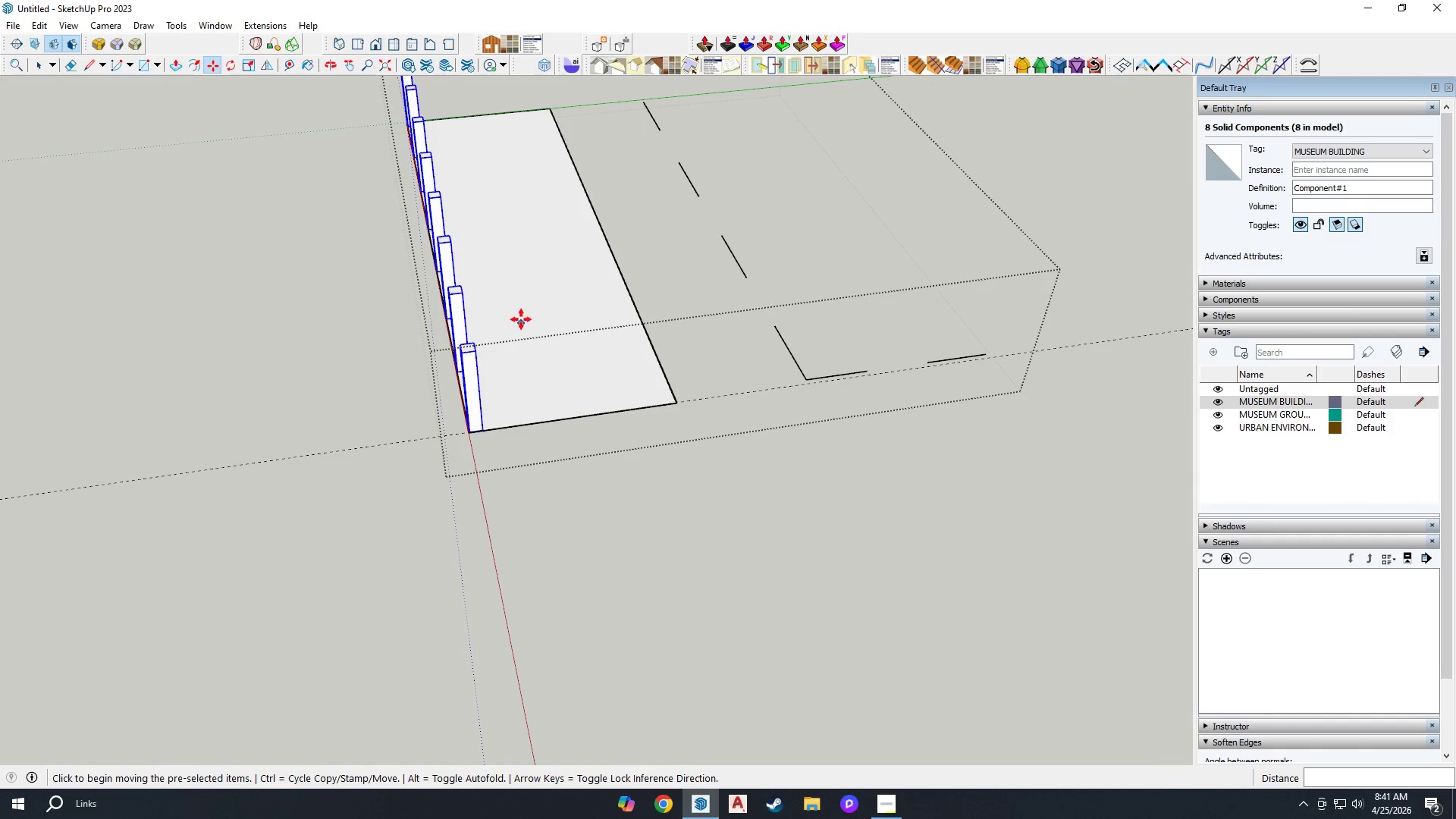 
key(Q)
 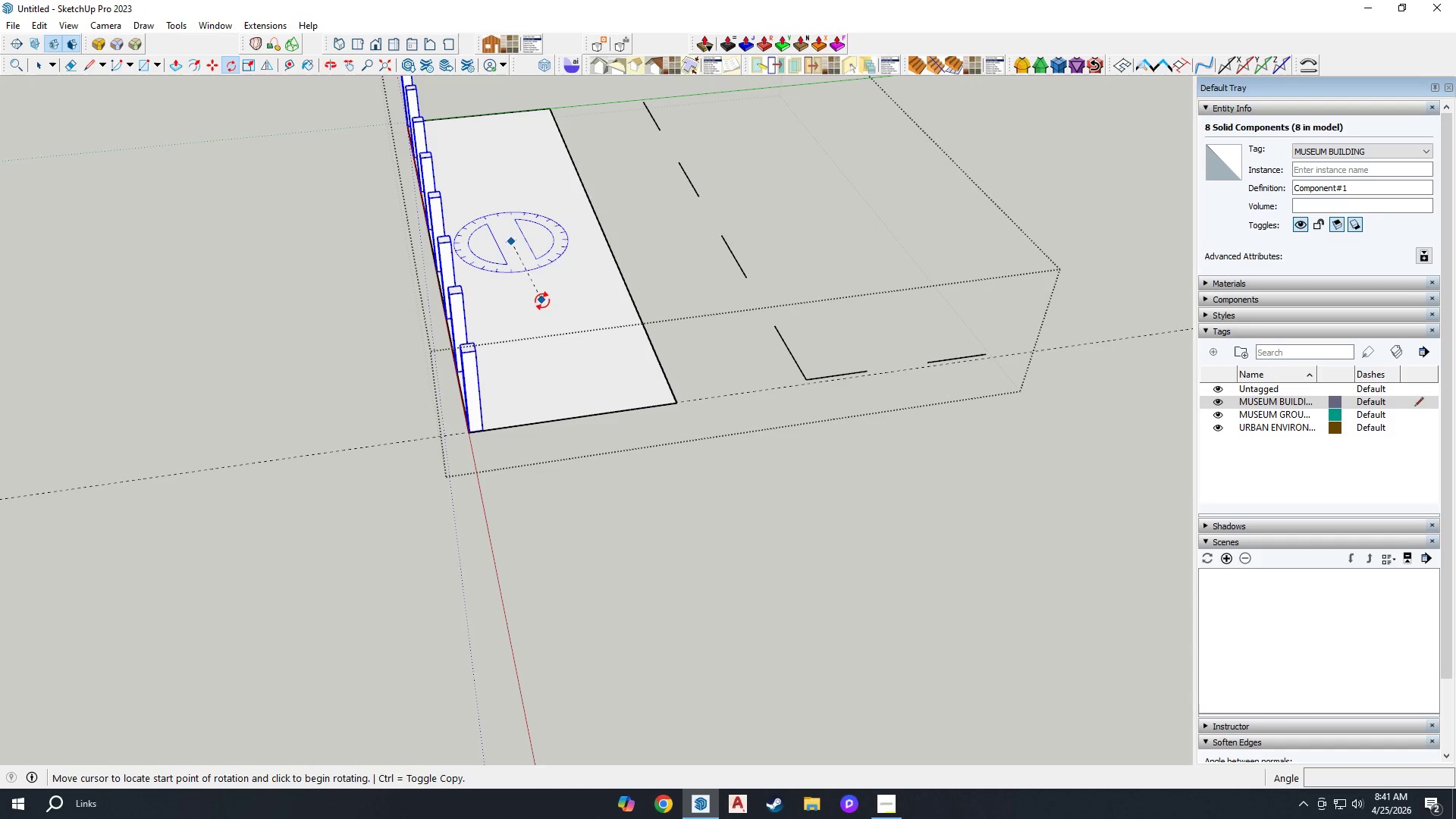 
left_click_drag(start_coordinate=[529, 309], to_coordinate=[527, 304])
 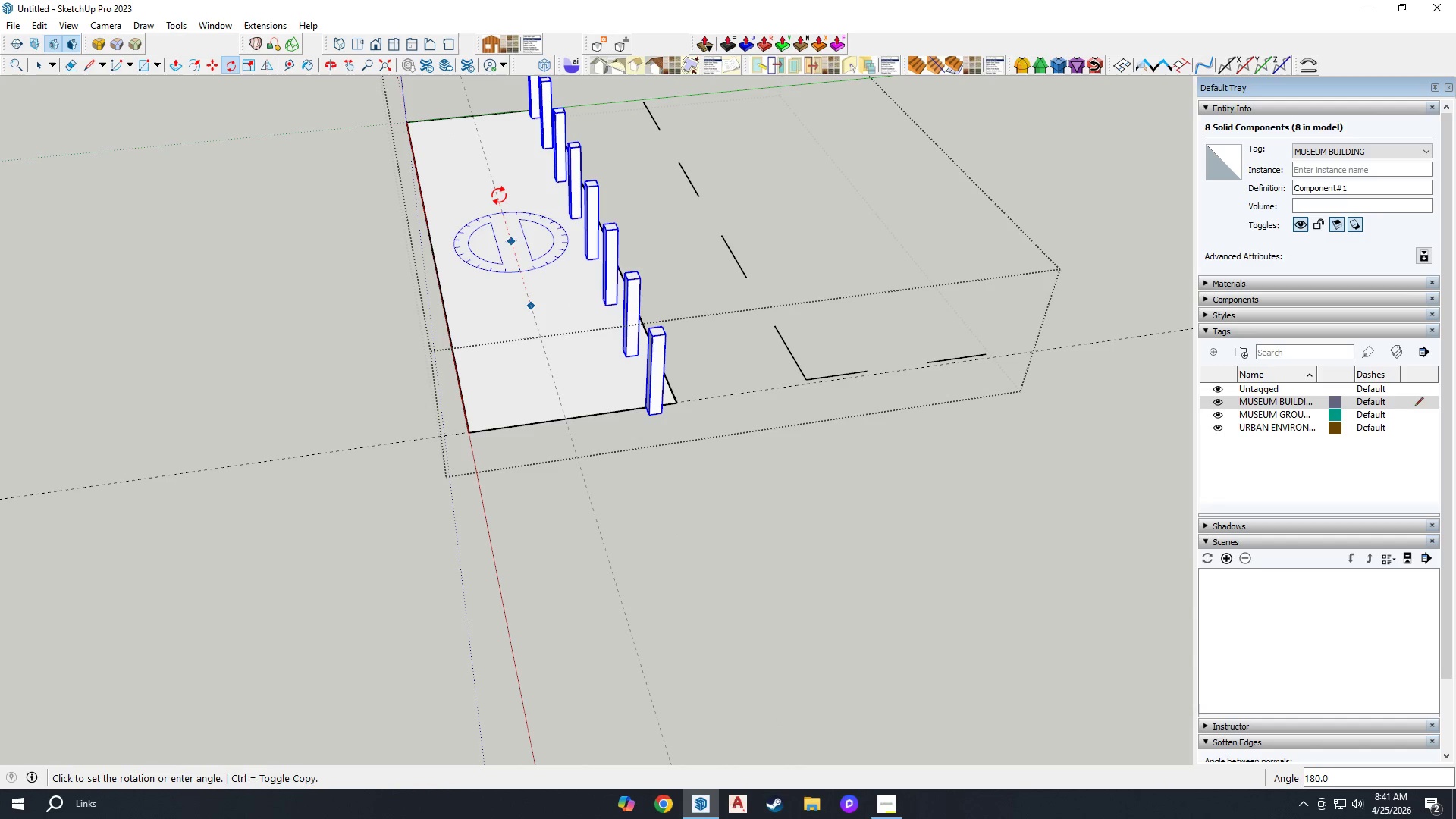 
key(Control+ControlLeft)
 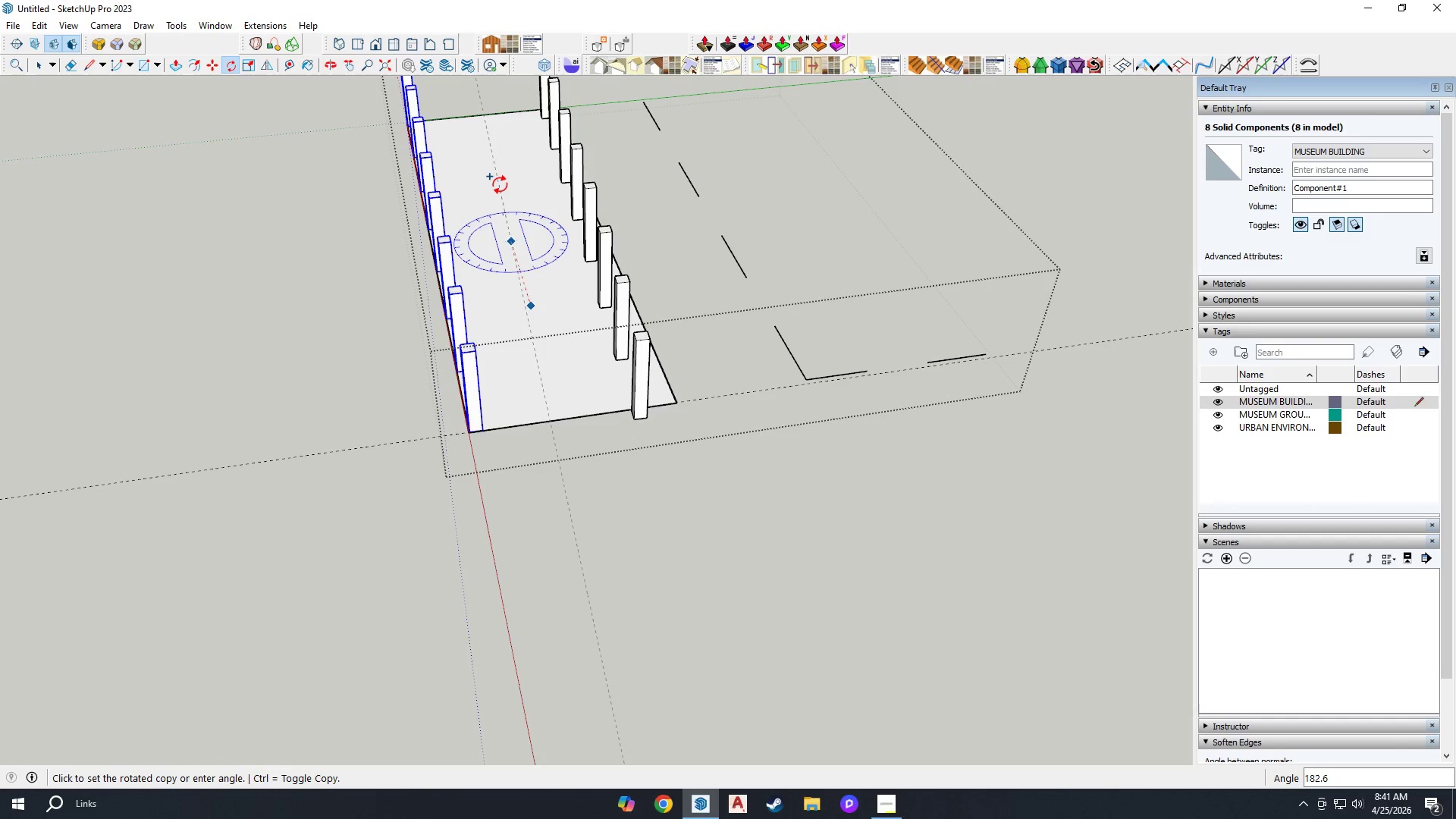 
left_click([497, 184])
 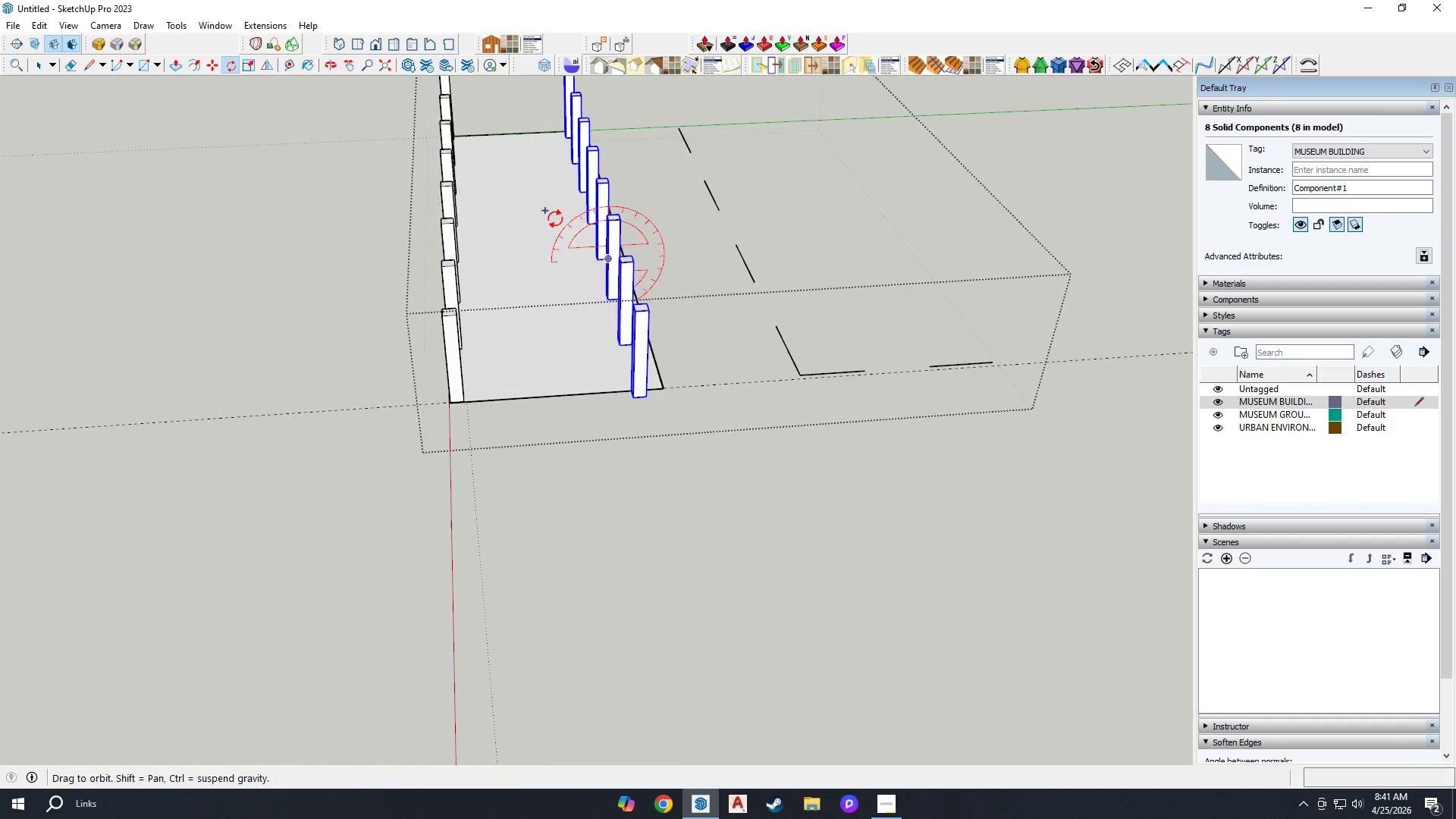 
key(M)
 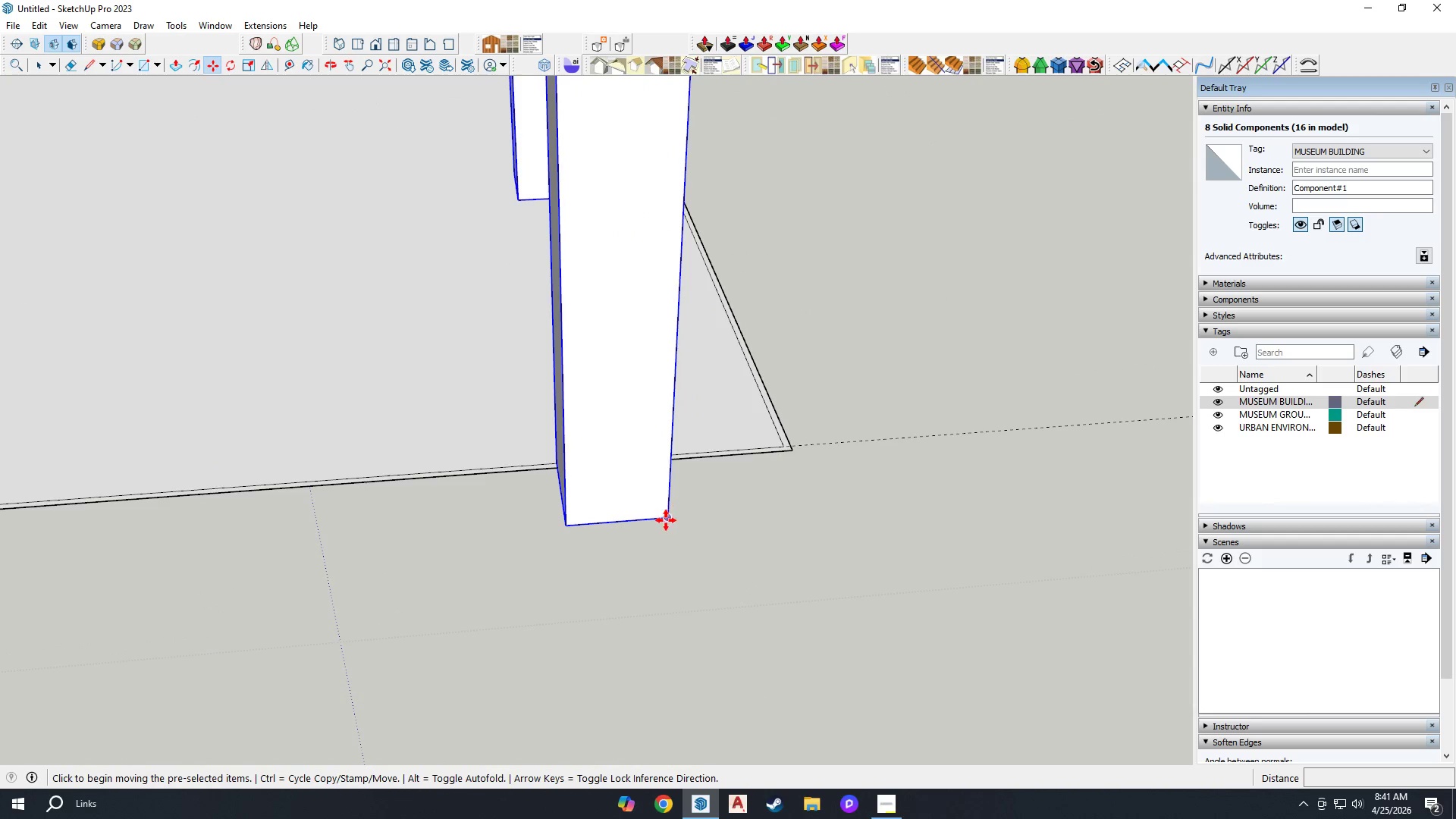 
scroll: coordinate [688, 497], scroll_direction: up, amount: 19.0
 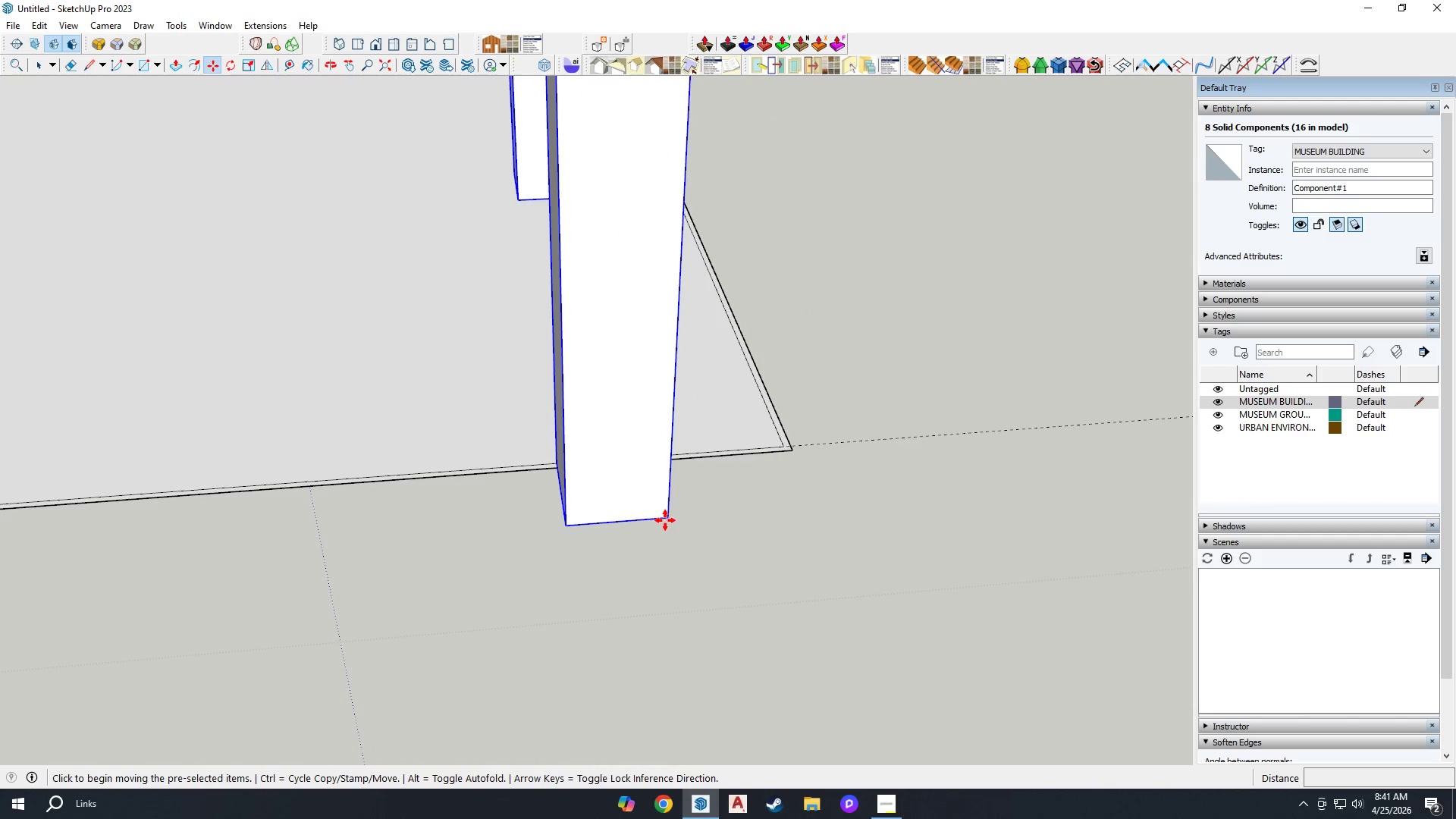 
left_click([665, 520])
 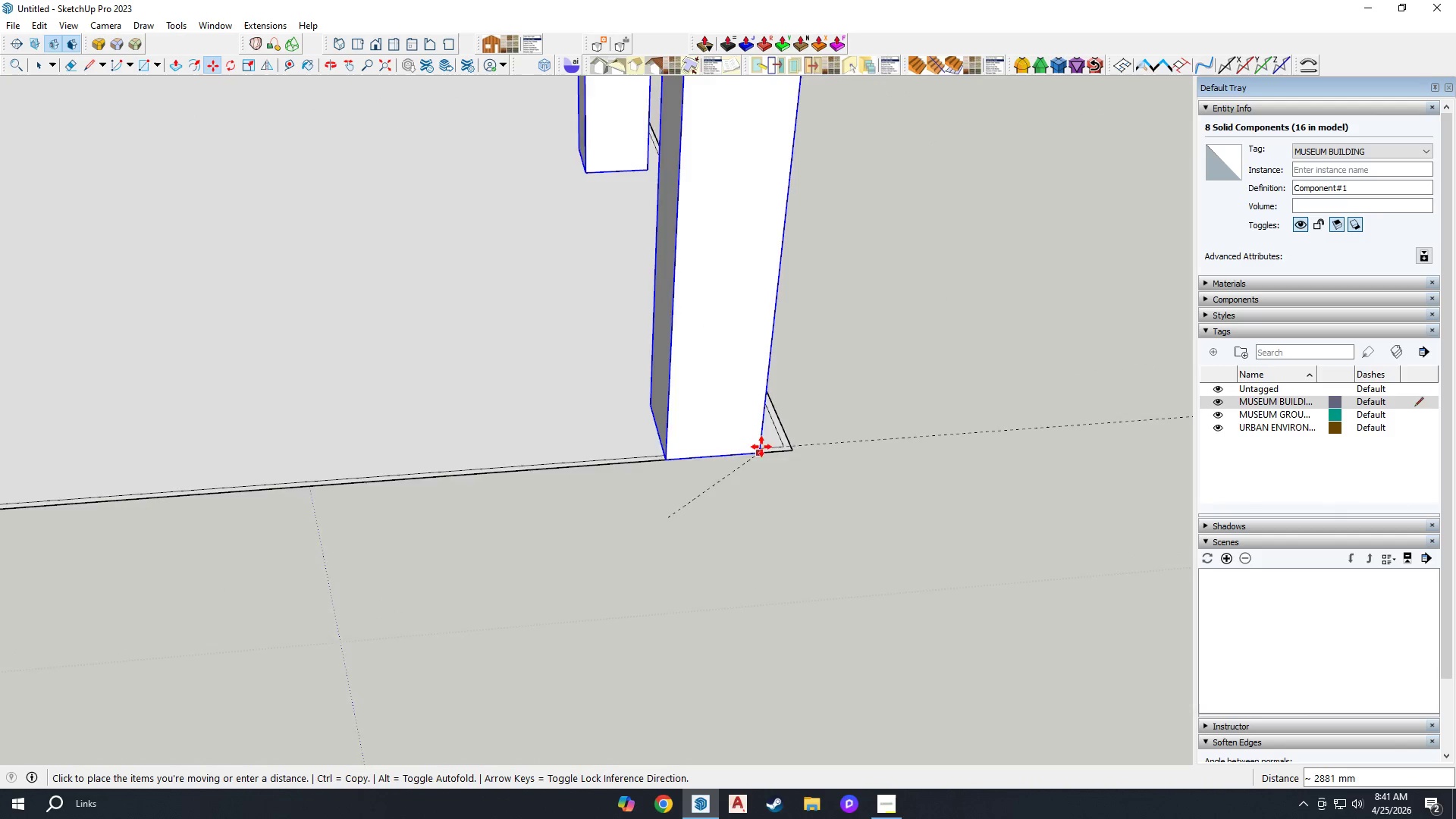 
scroll: coordinate [774, 437], scroll_direction: up, amount: 4.0
 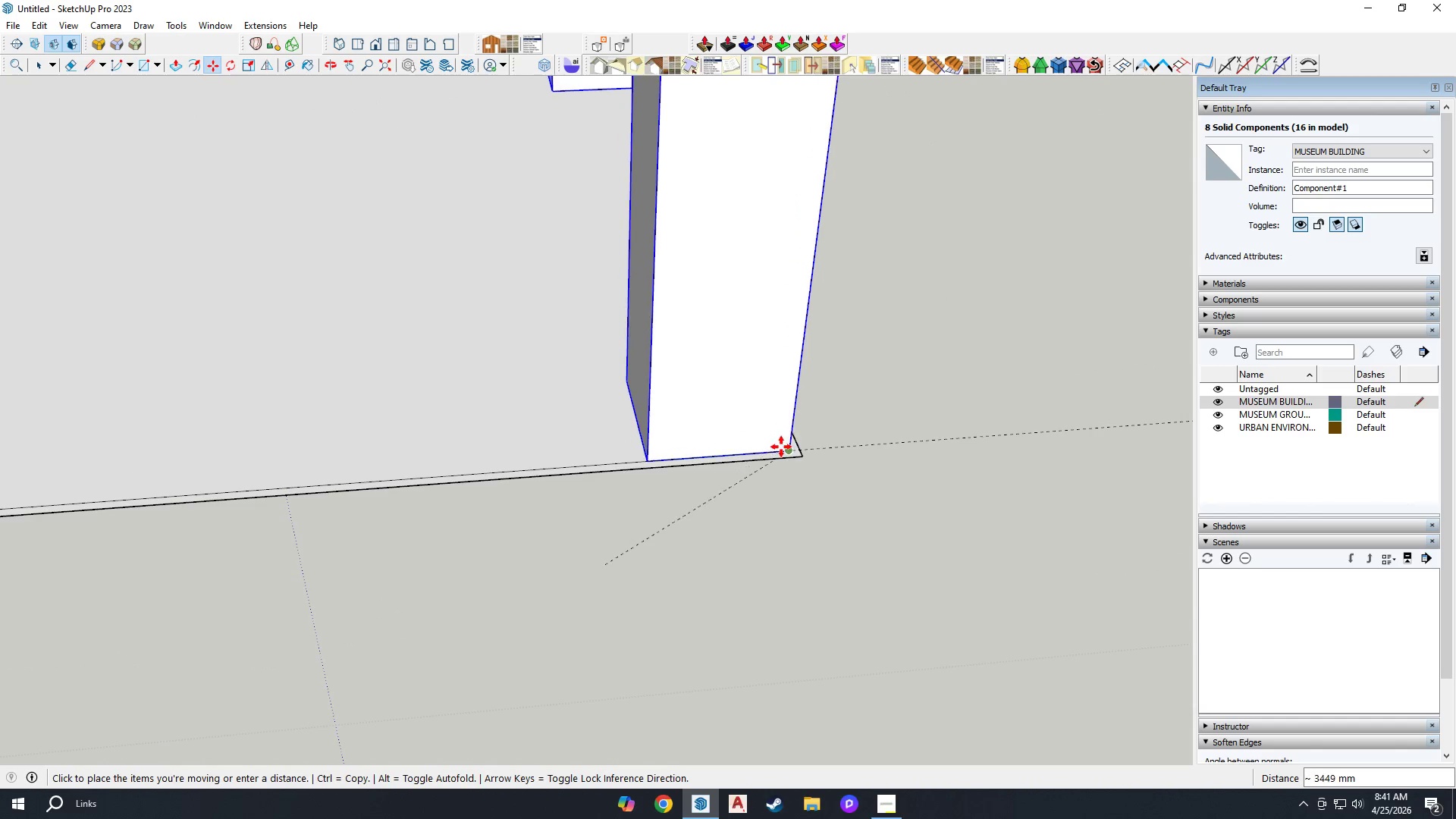 
left_click([783, 447])
 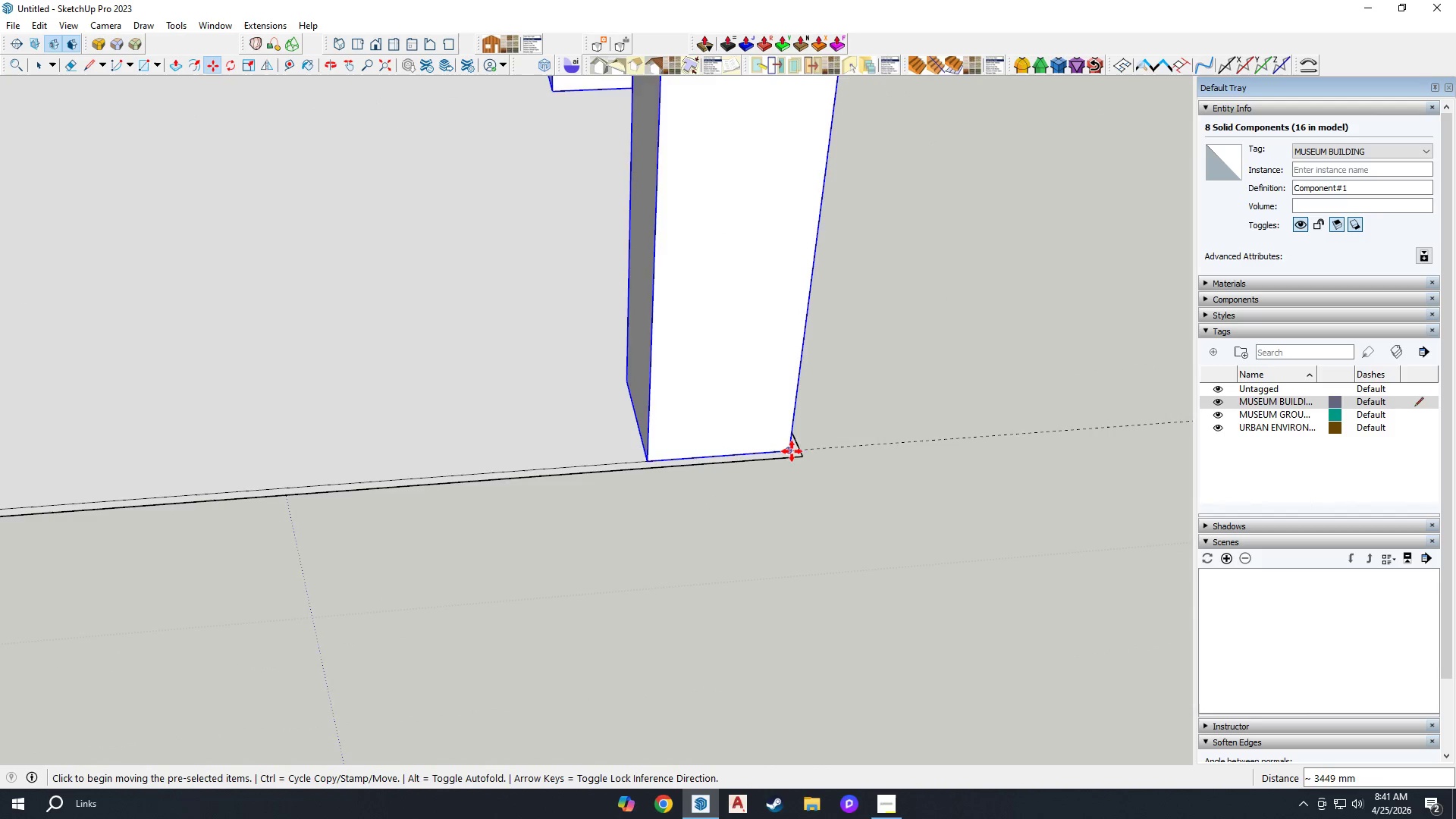 
scroll: coordinate [756, 511], scroll_direction: down, amount: 20.0
 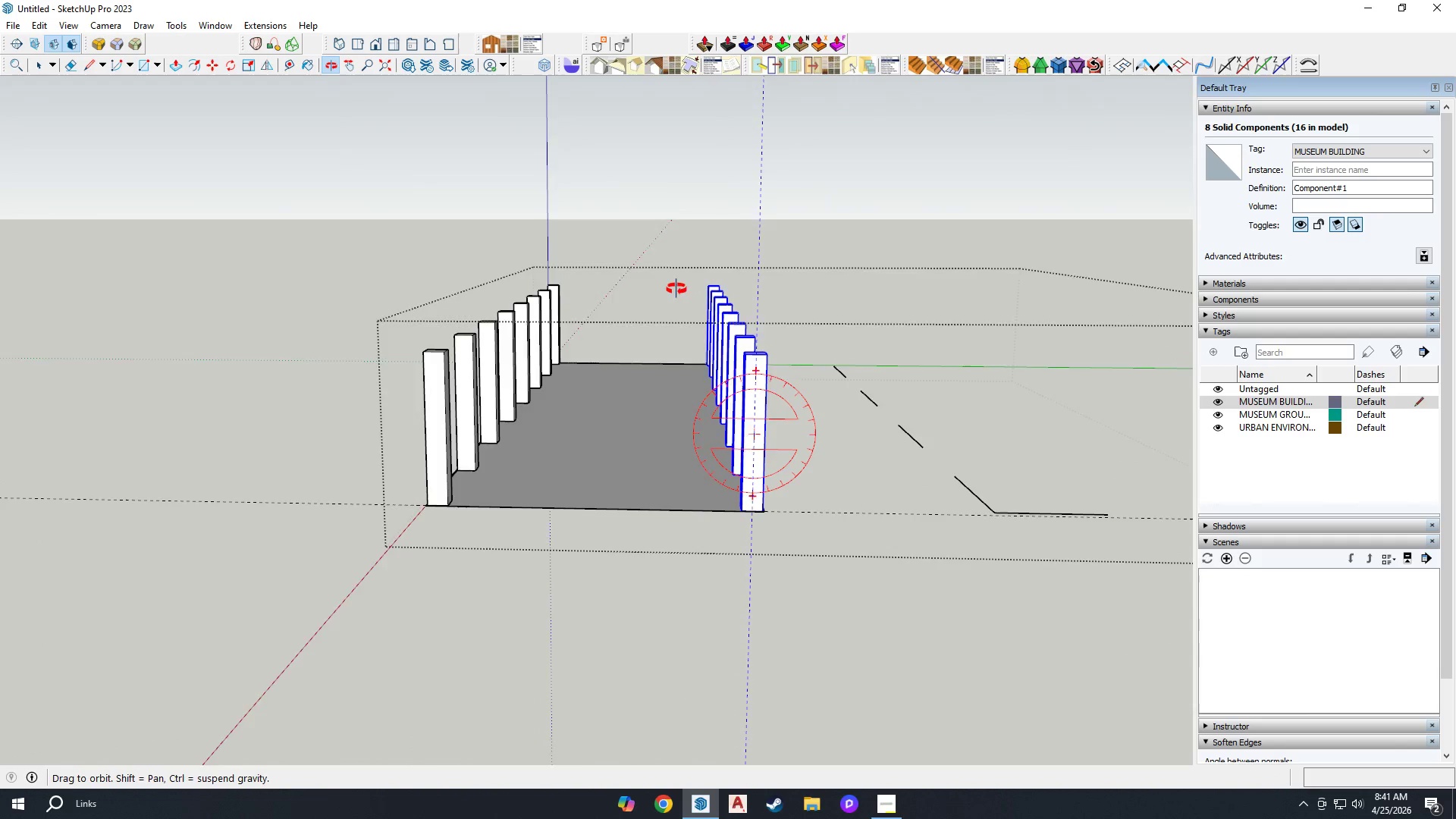 
key(Space)
 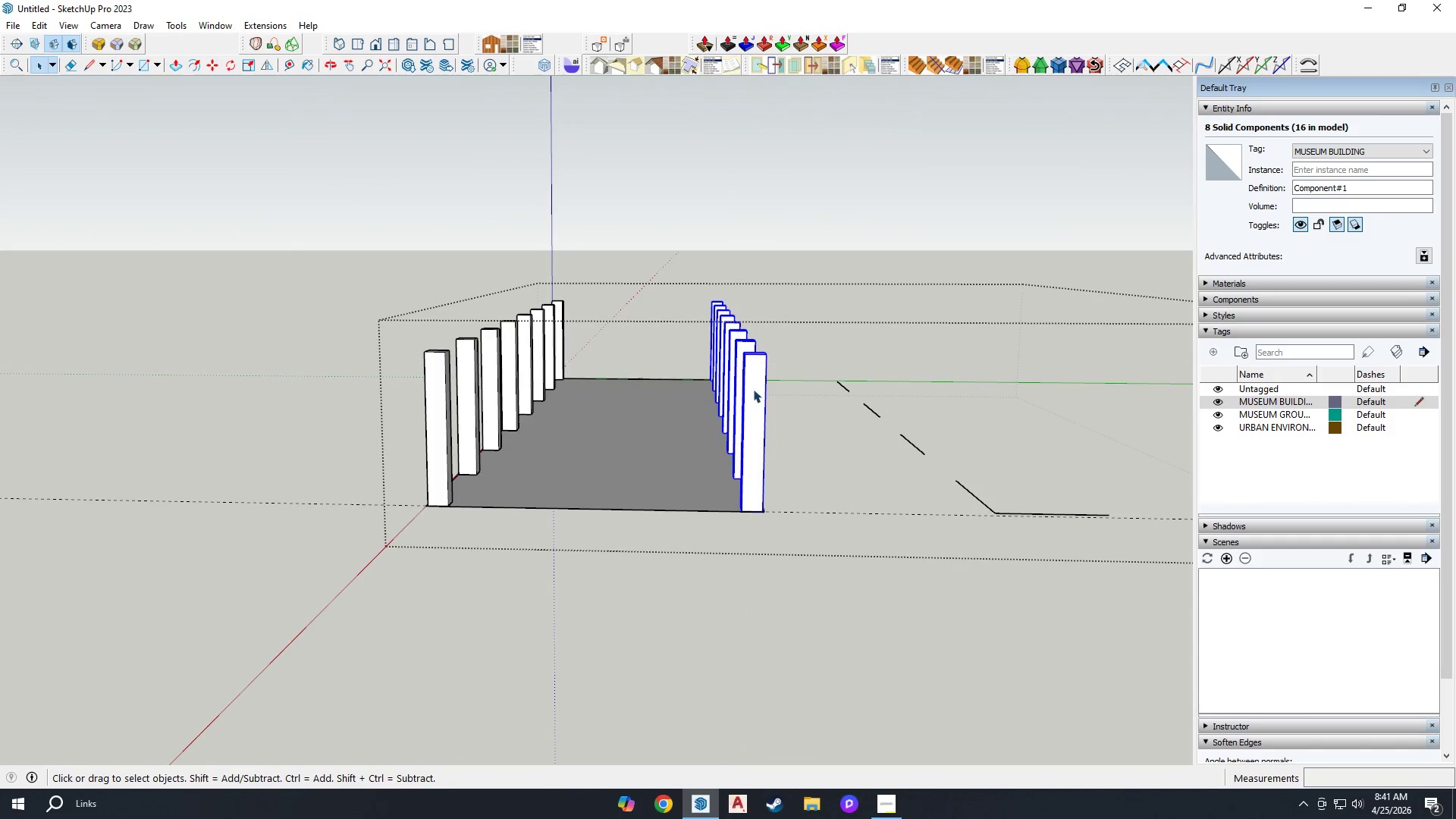 
key(M)
 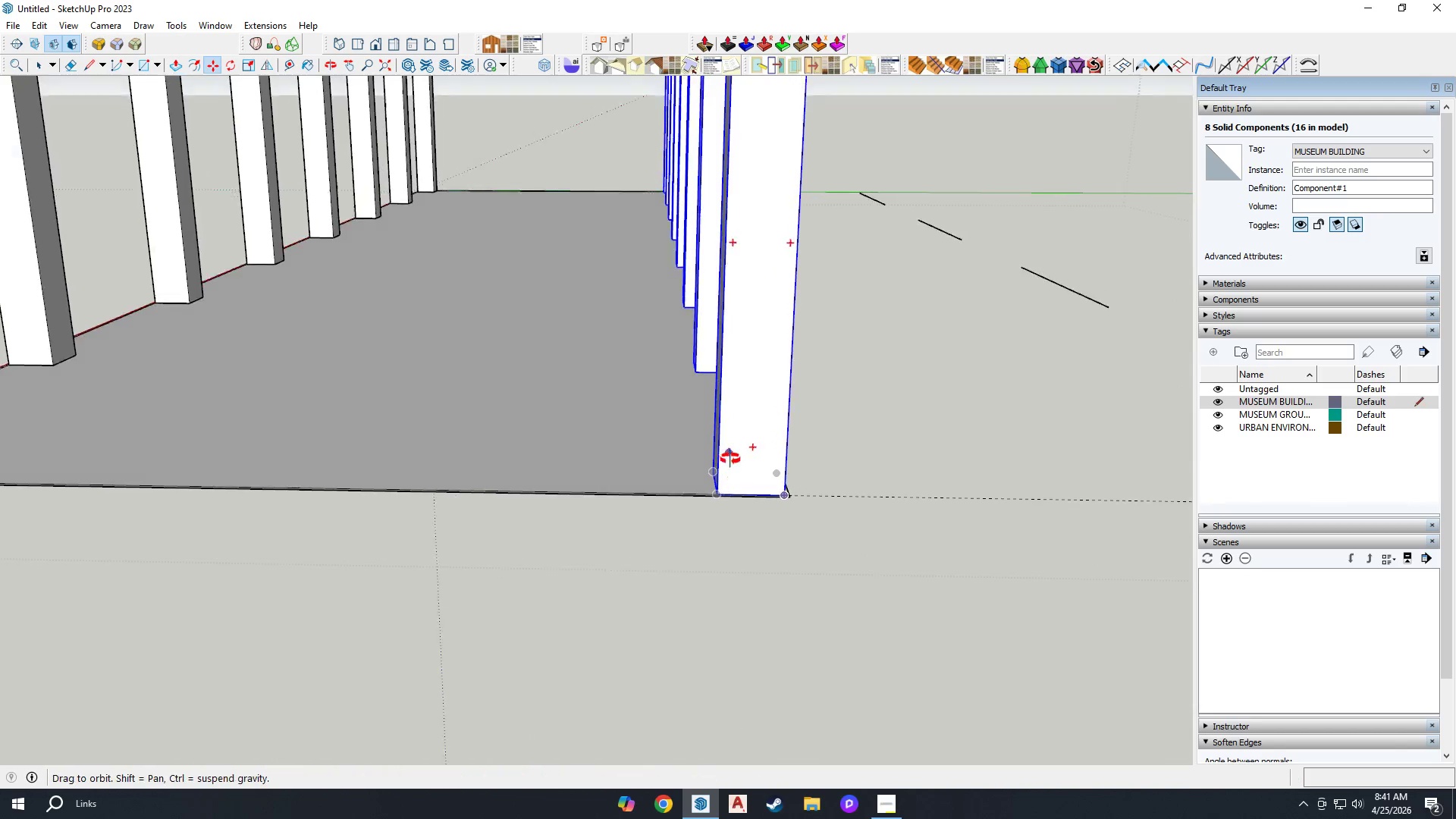 
key(Control+ControlLeft)
 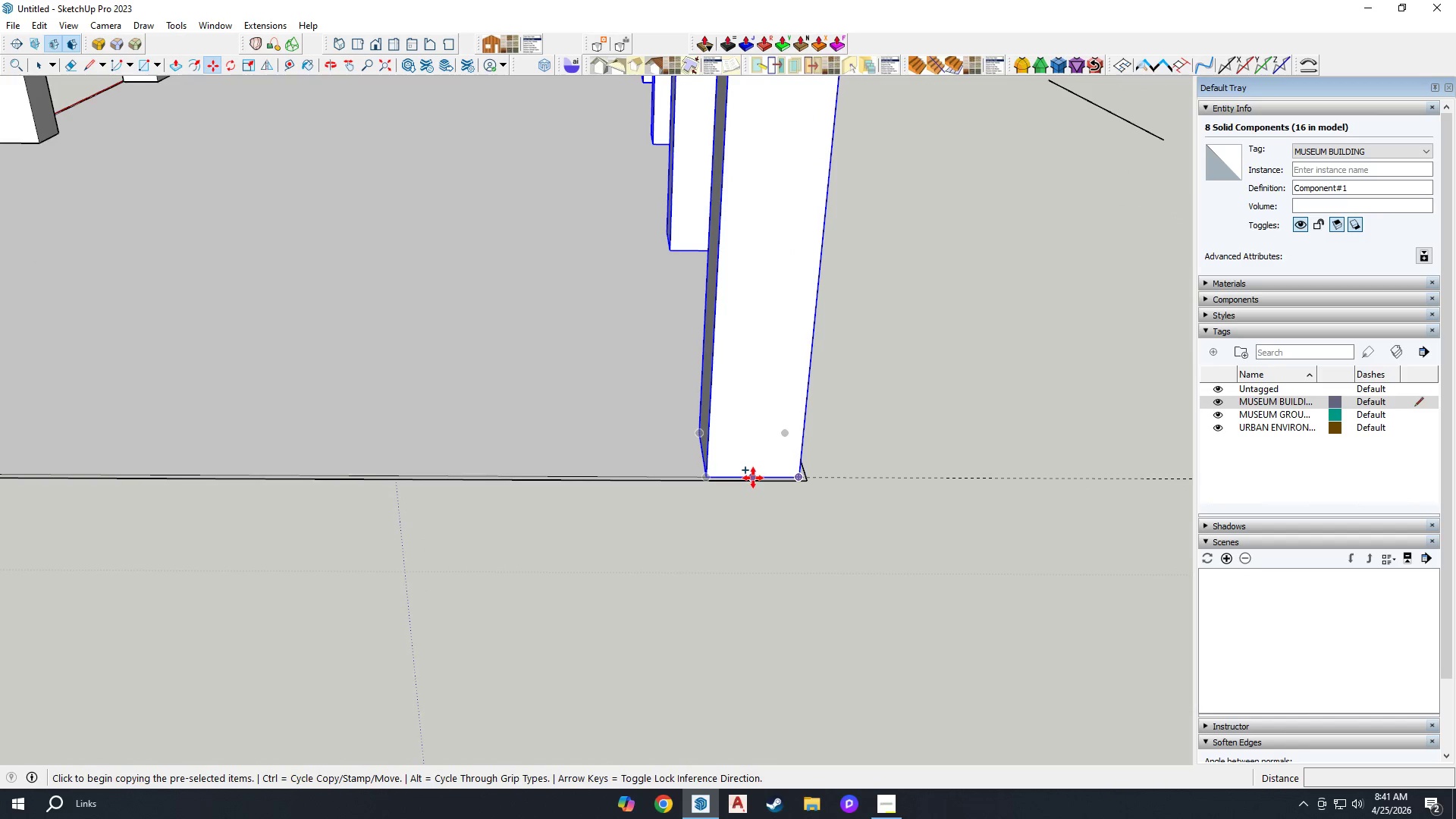 
scroll: coordinate [739, 504], scroll_direction: up, amount: 14.0
 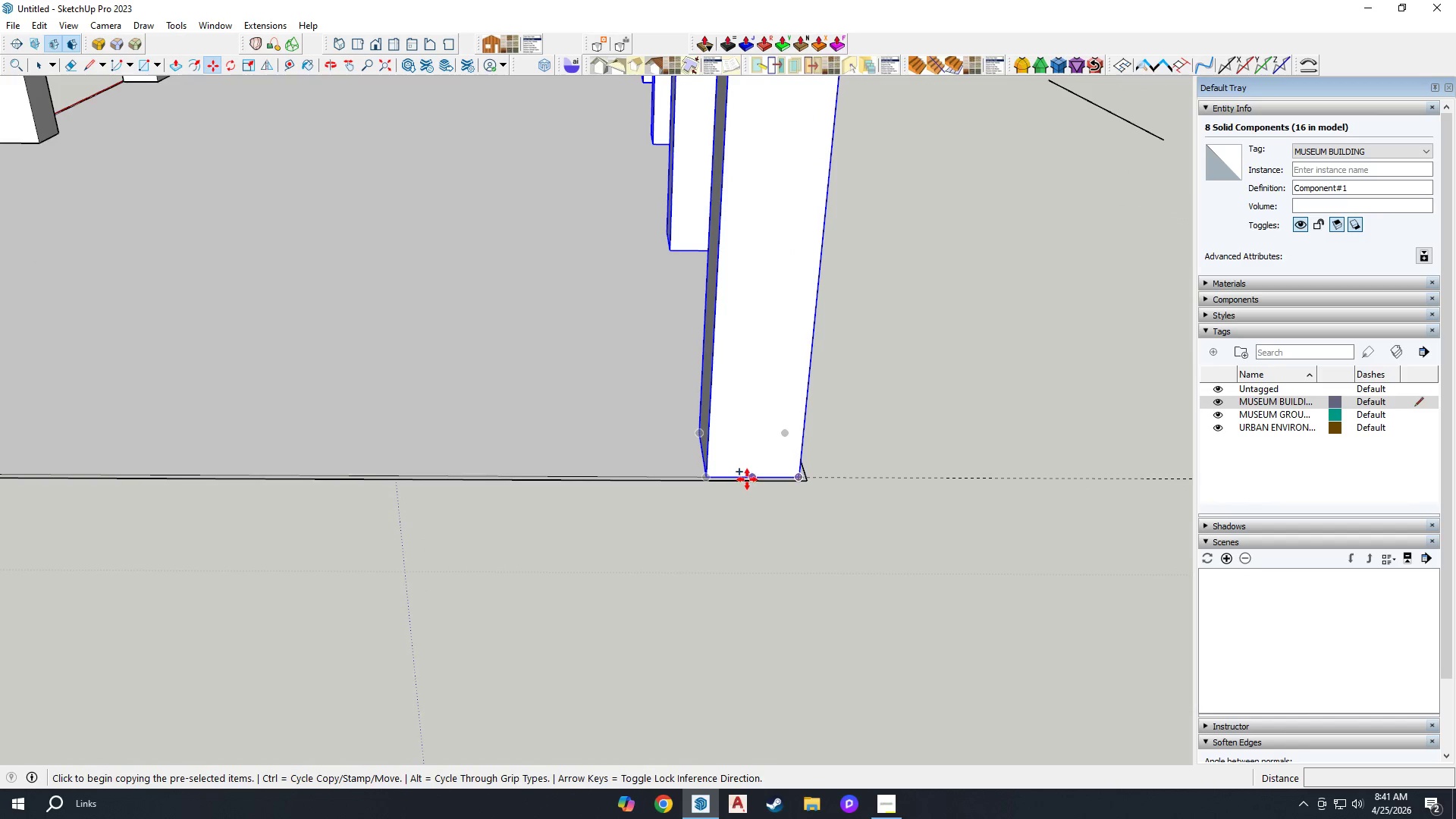 
left_click([753, 478])
 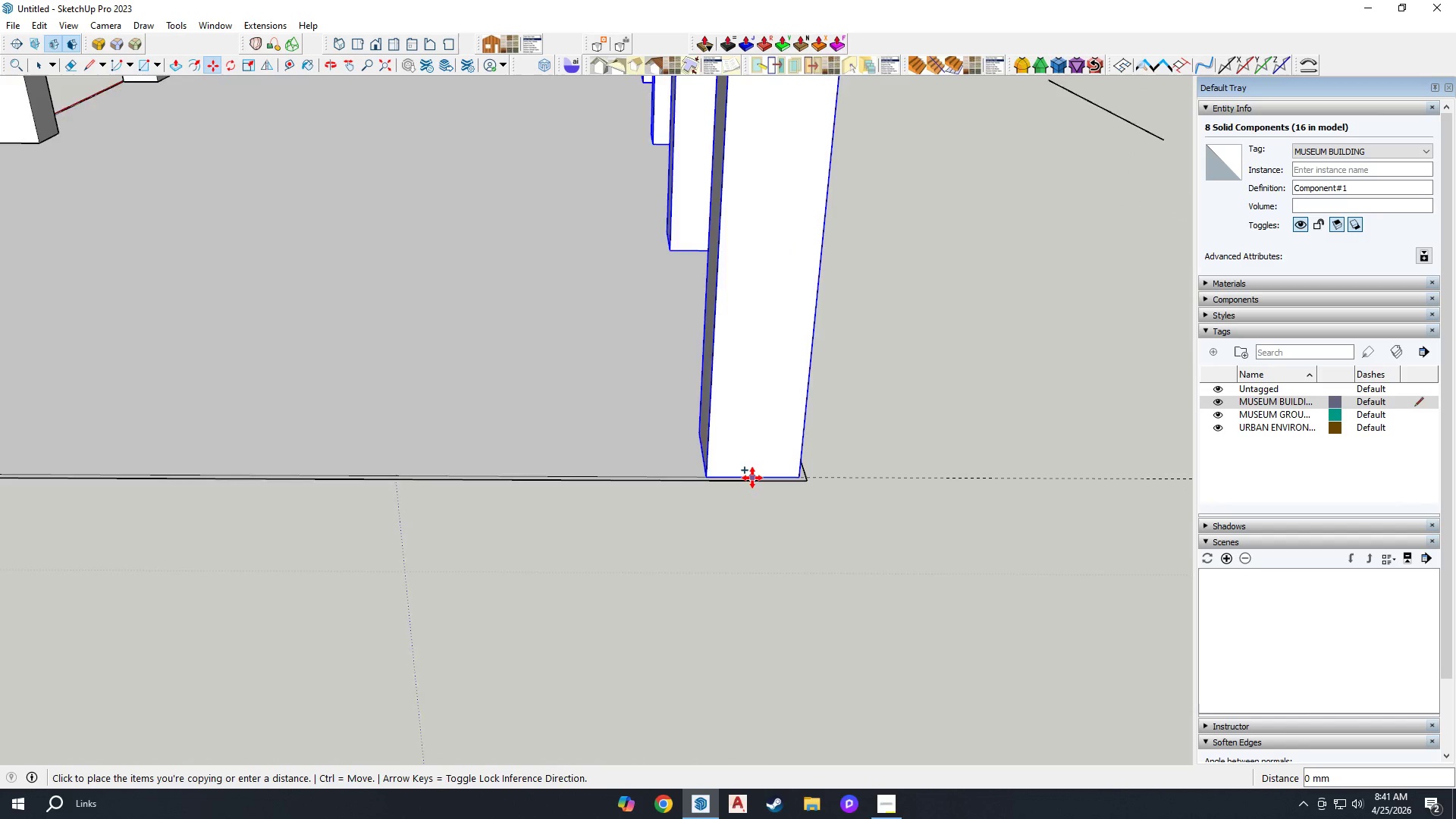 
scroll: coordinate [747, 479], scroll_direction: down, amount: 5.0
 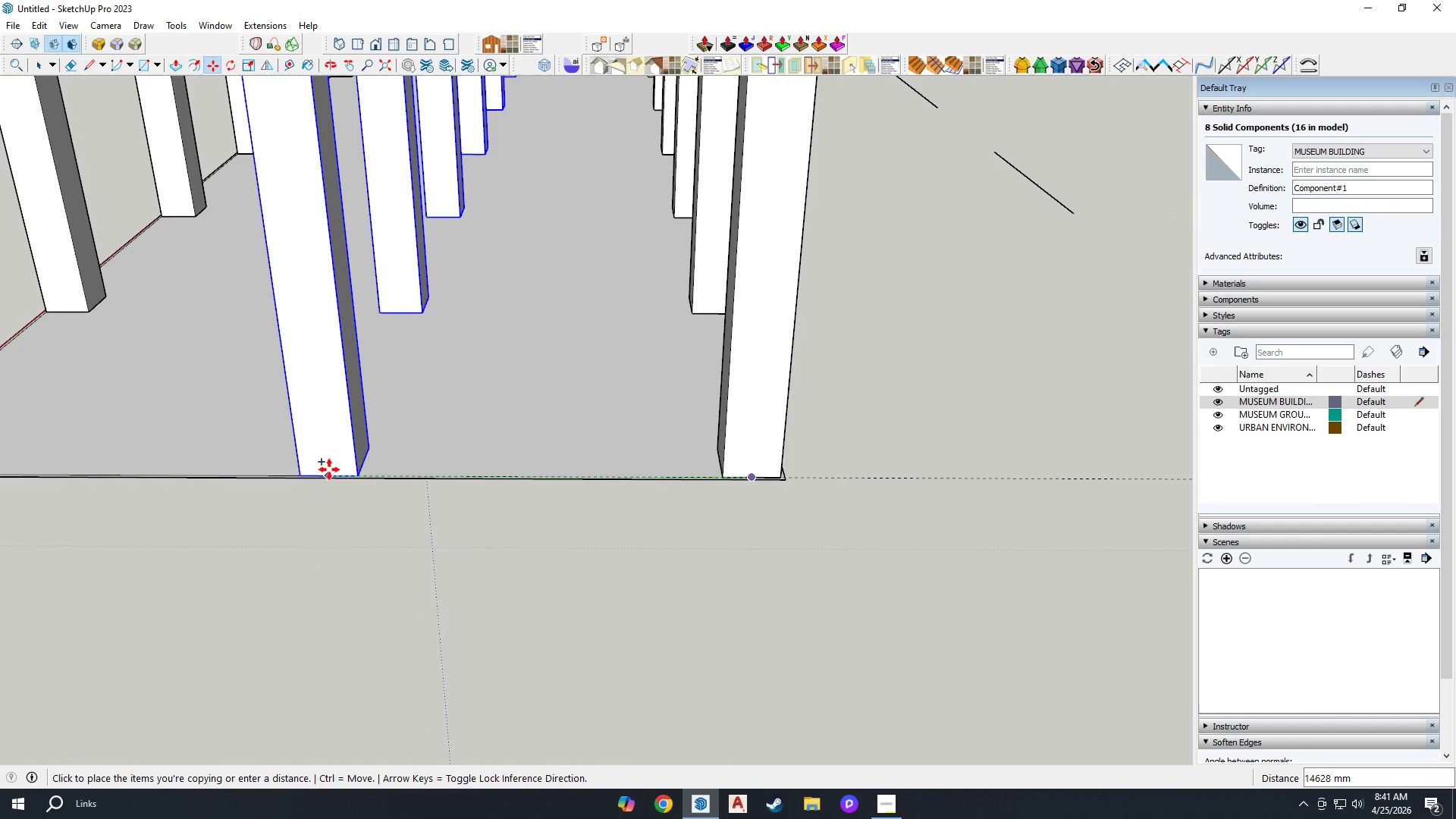 
scroll: coordinate [330, 471], scroll_direction: up, amount: 3.0
 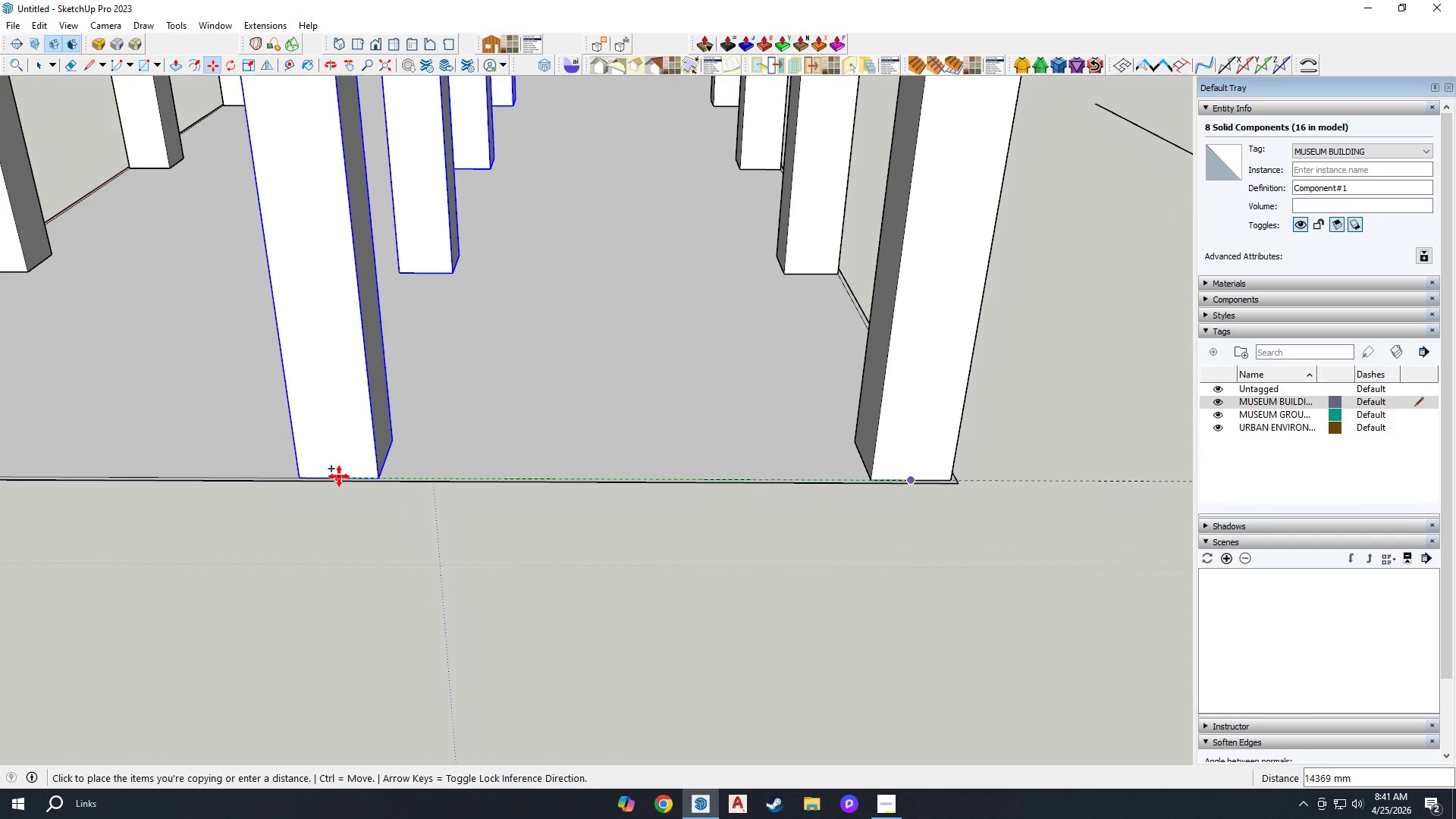 
scroll: coordinate [544, 516], scroll_direction: down, amount: 2.0
 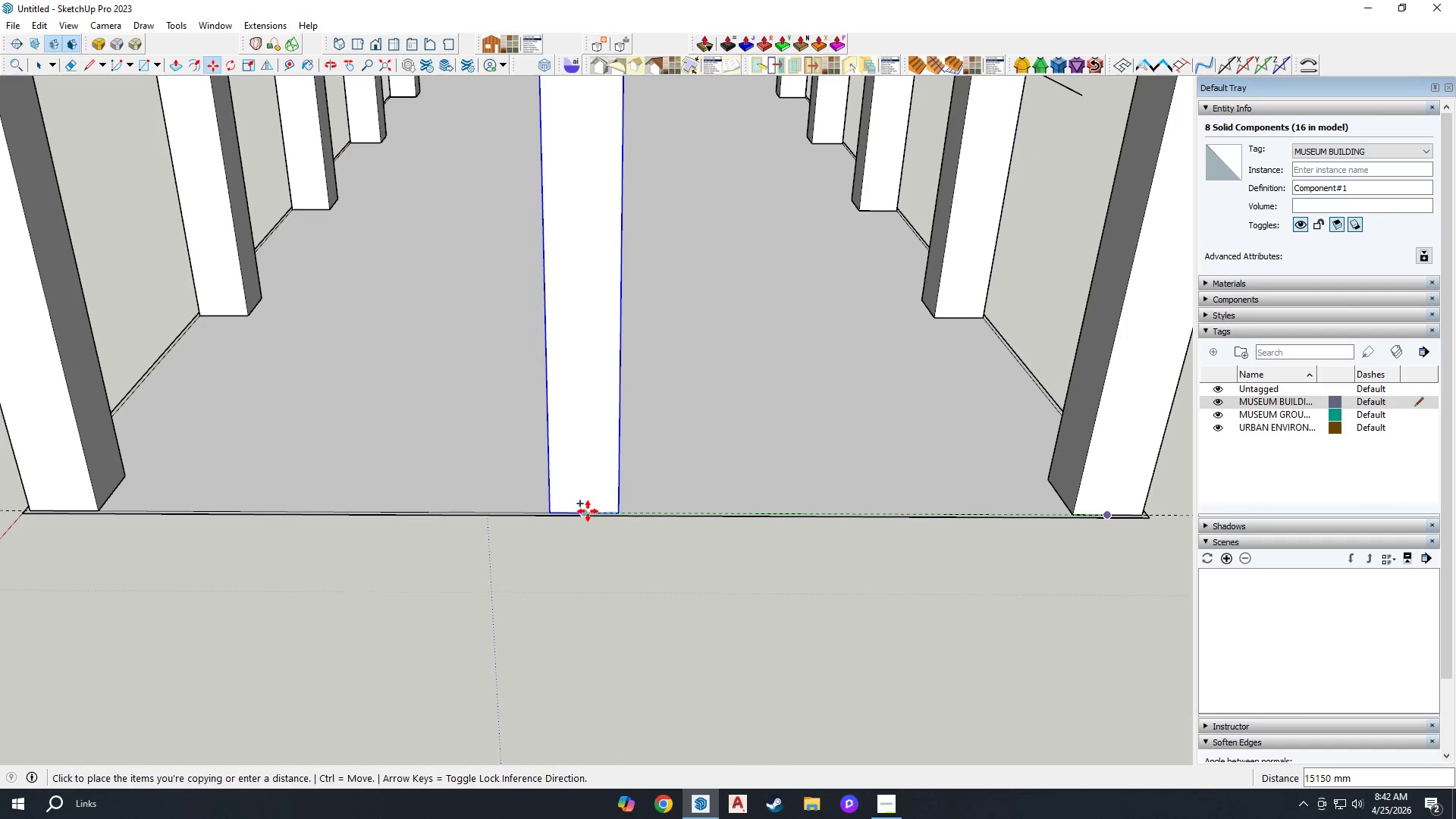 
left_click([589, 511])
 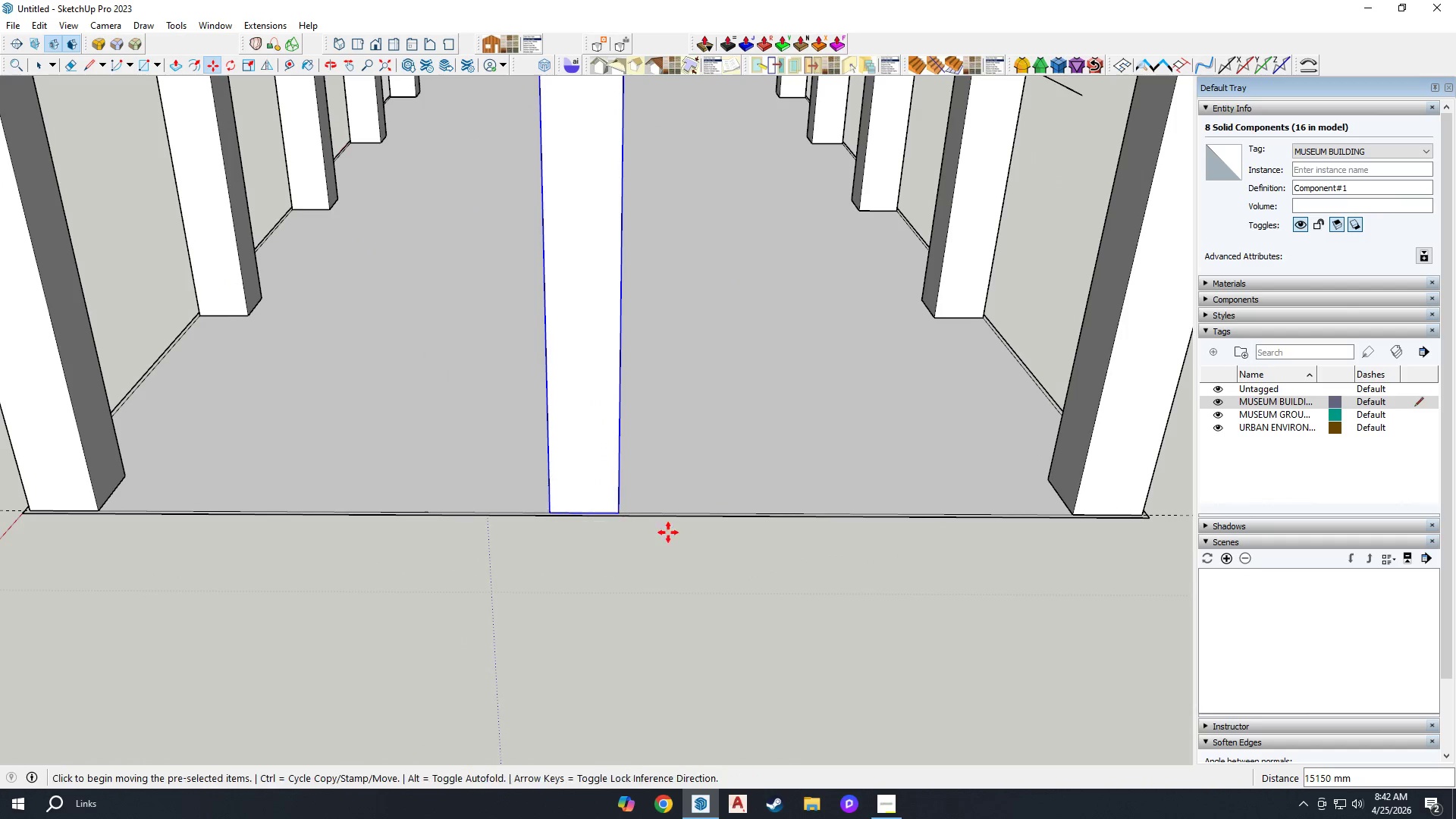 
scroll: coordinate [538, 516], scroll_direction: down, amount: 12.0
 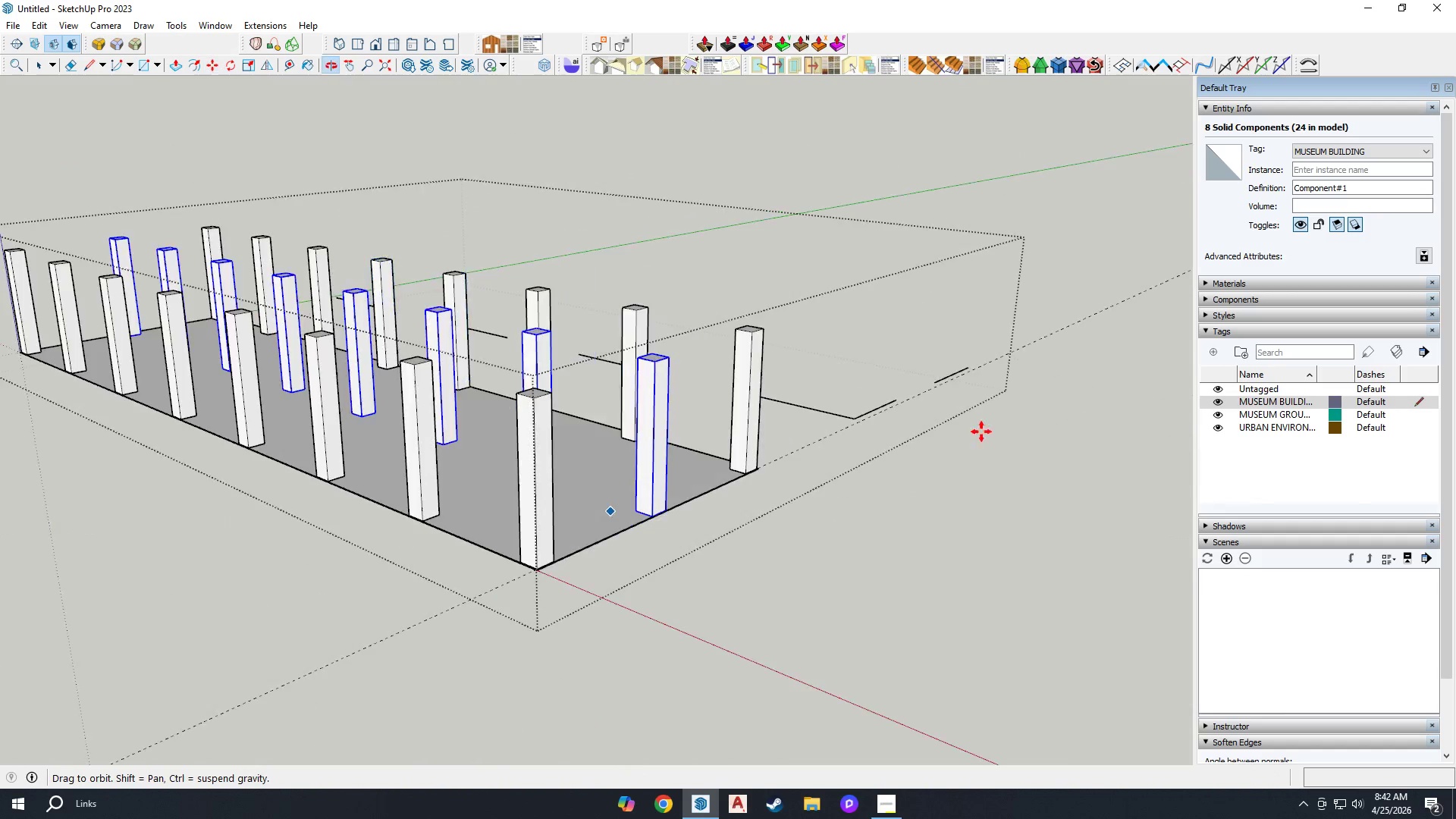 
key(Space)
 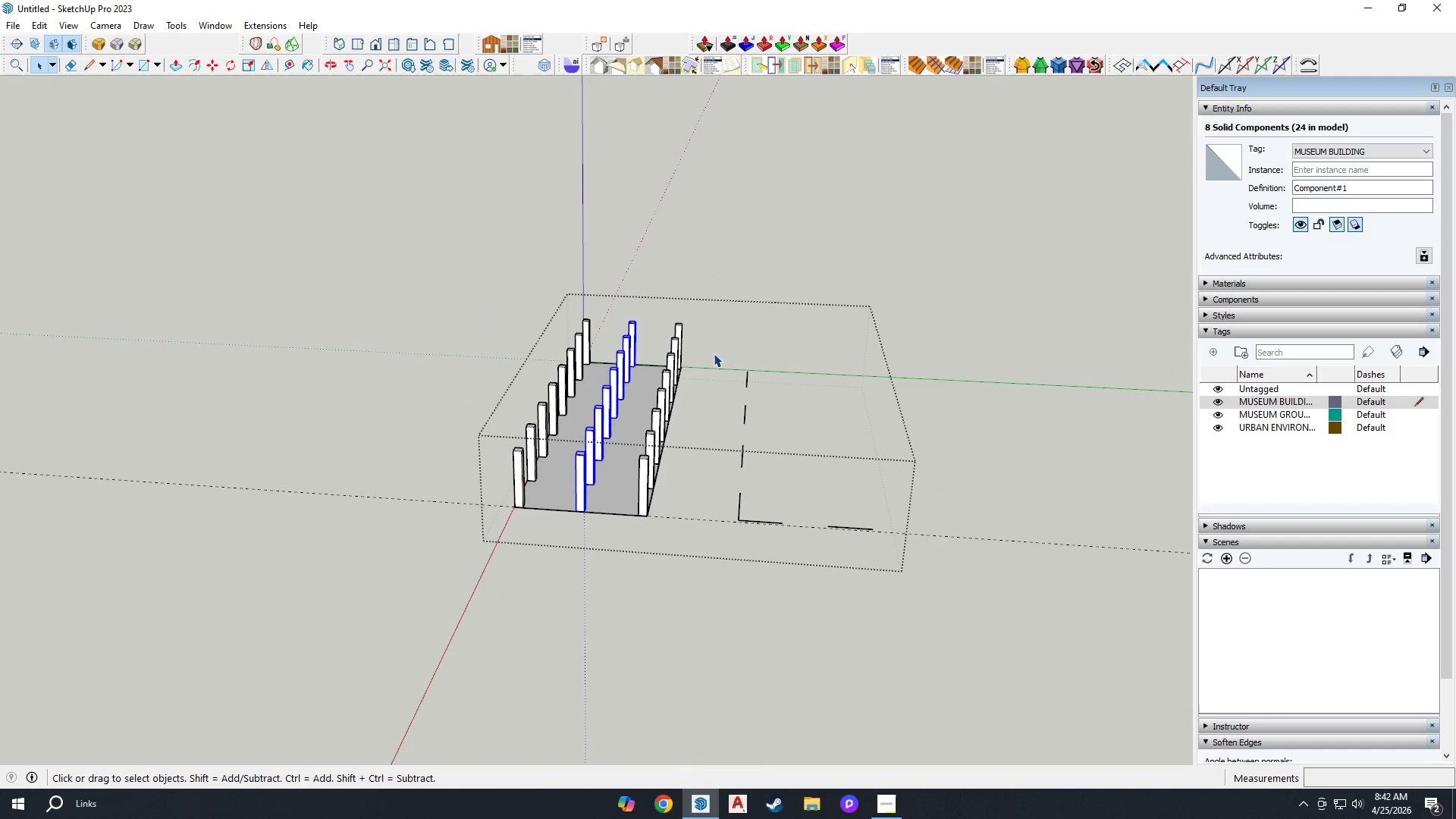 
scroll: coordinate [406, 450], scroll_direction: down, amount: 12.0
 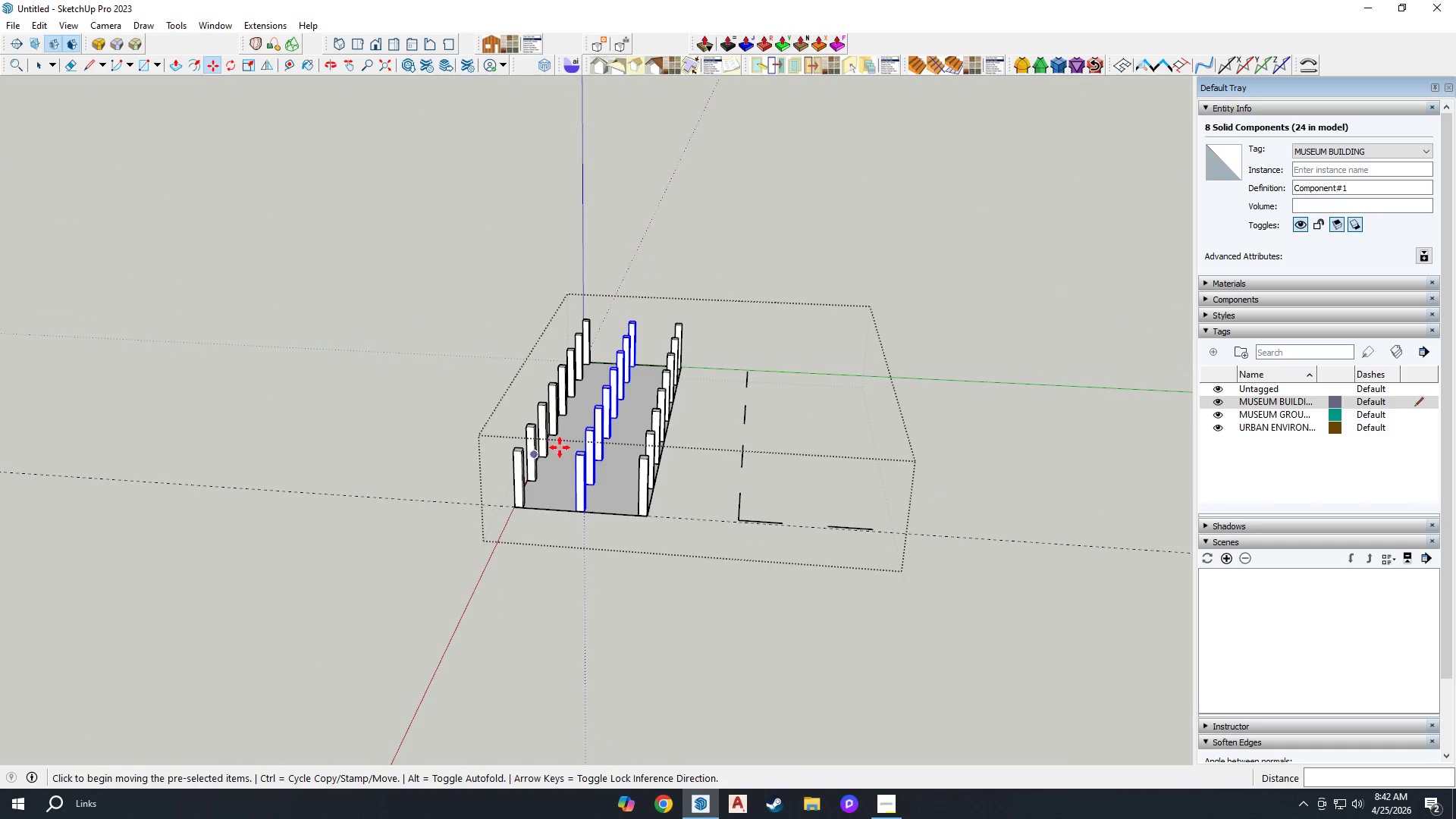 
left_click_drag(start_coordinate=[704, 339], to_coordinate=[1002, 661])
 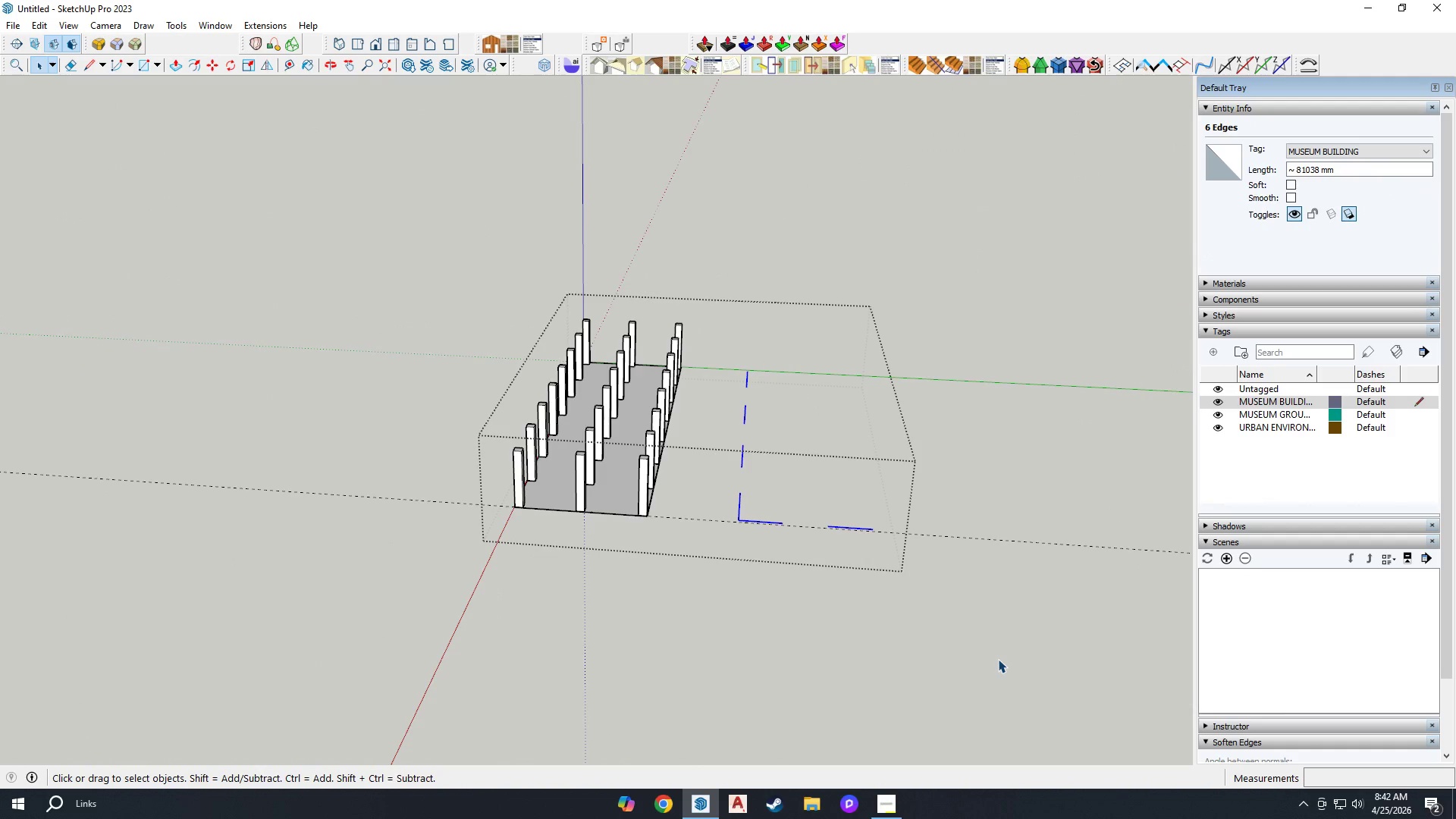 
key(Delete)
 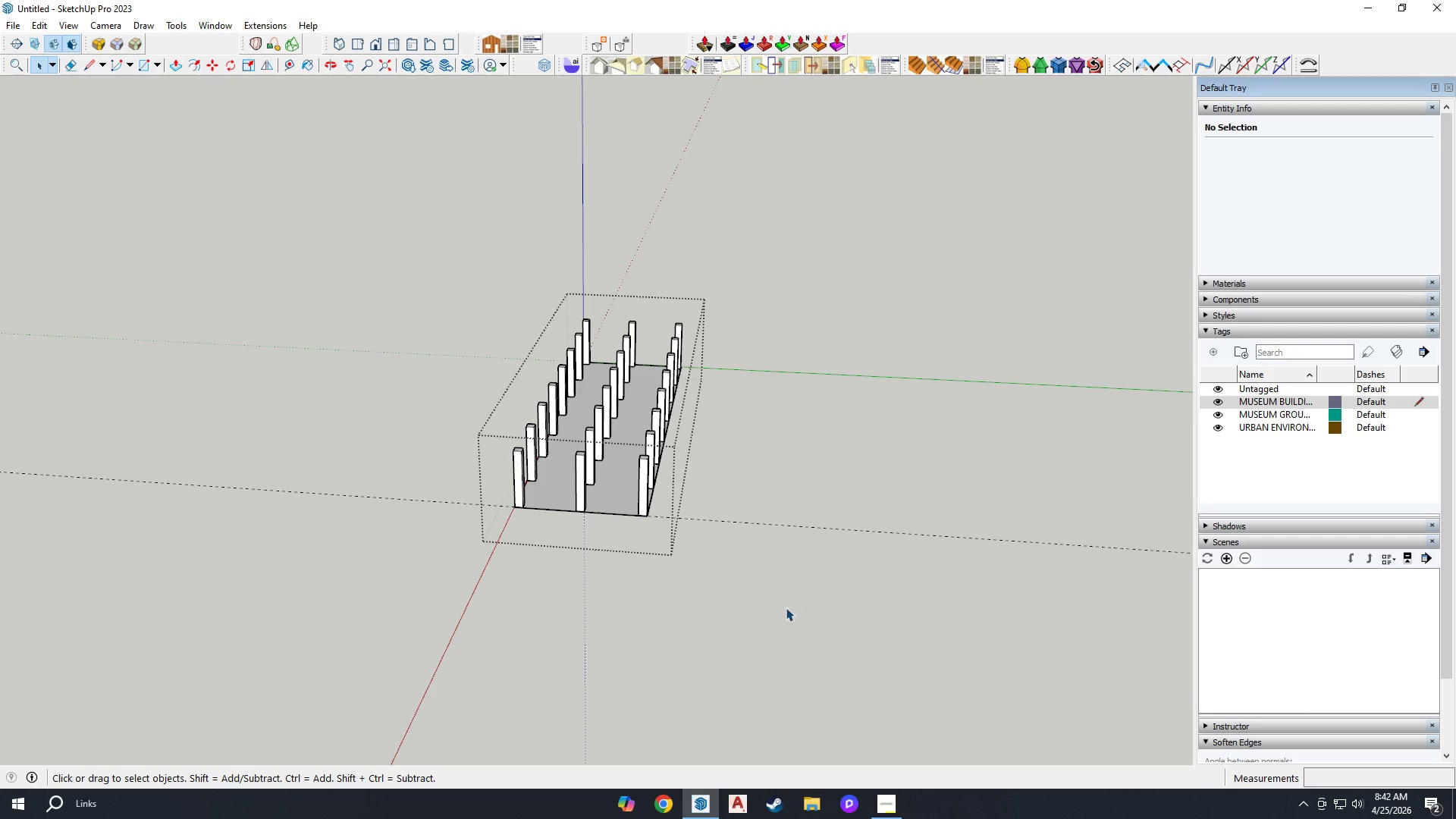 
key(H)
 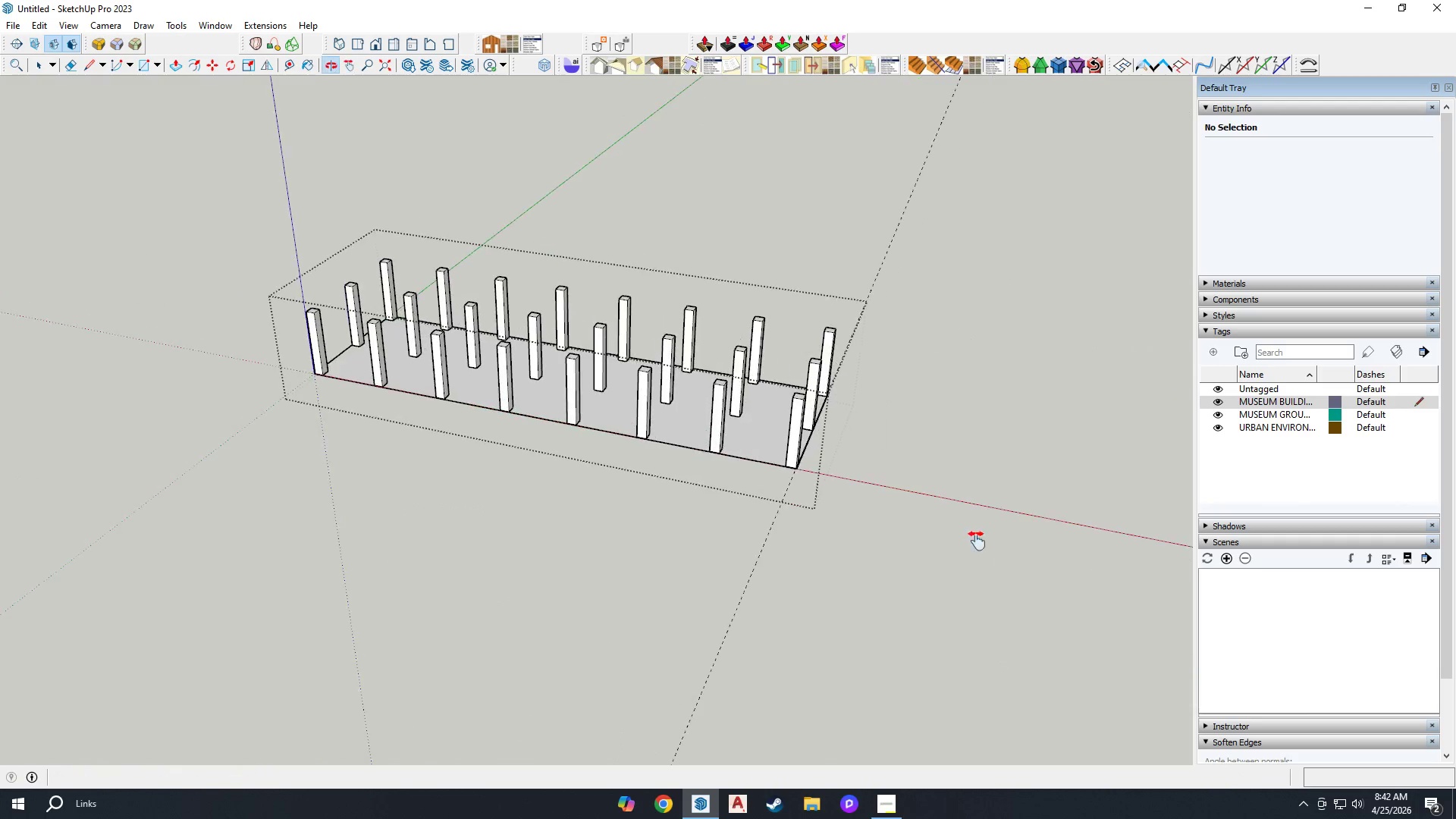 
scroll: coordinate [520, 411], scroll_direction: up, amount: 6.0
 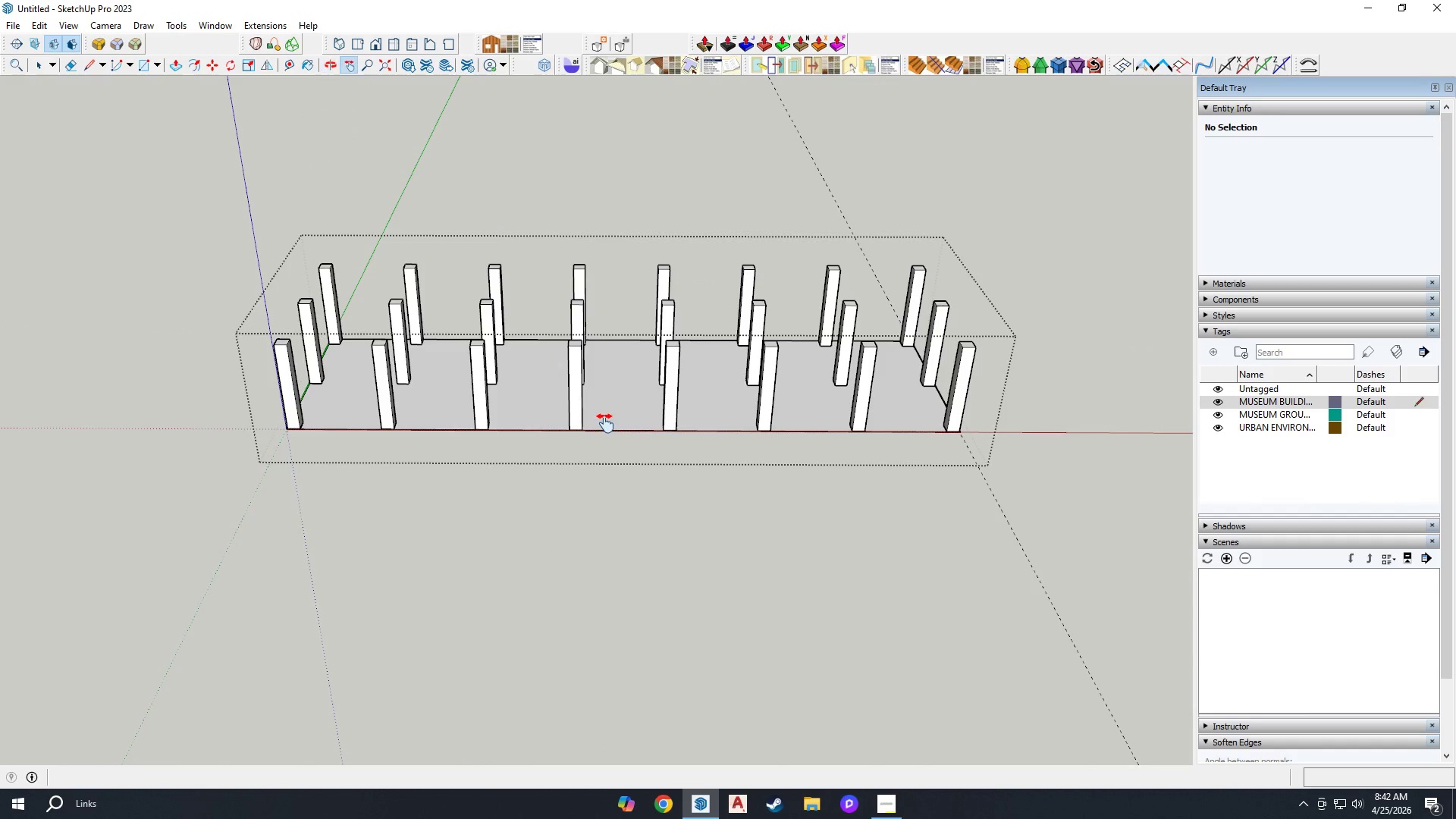 
key(Period)
 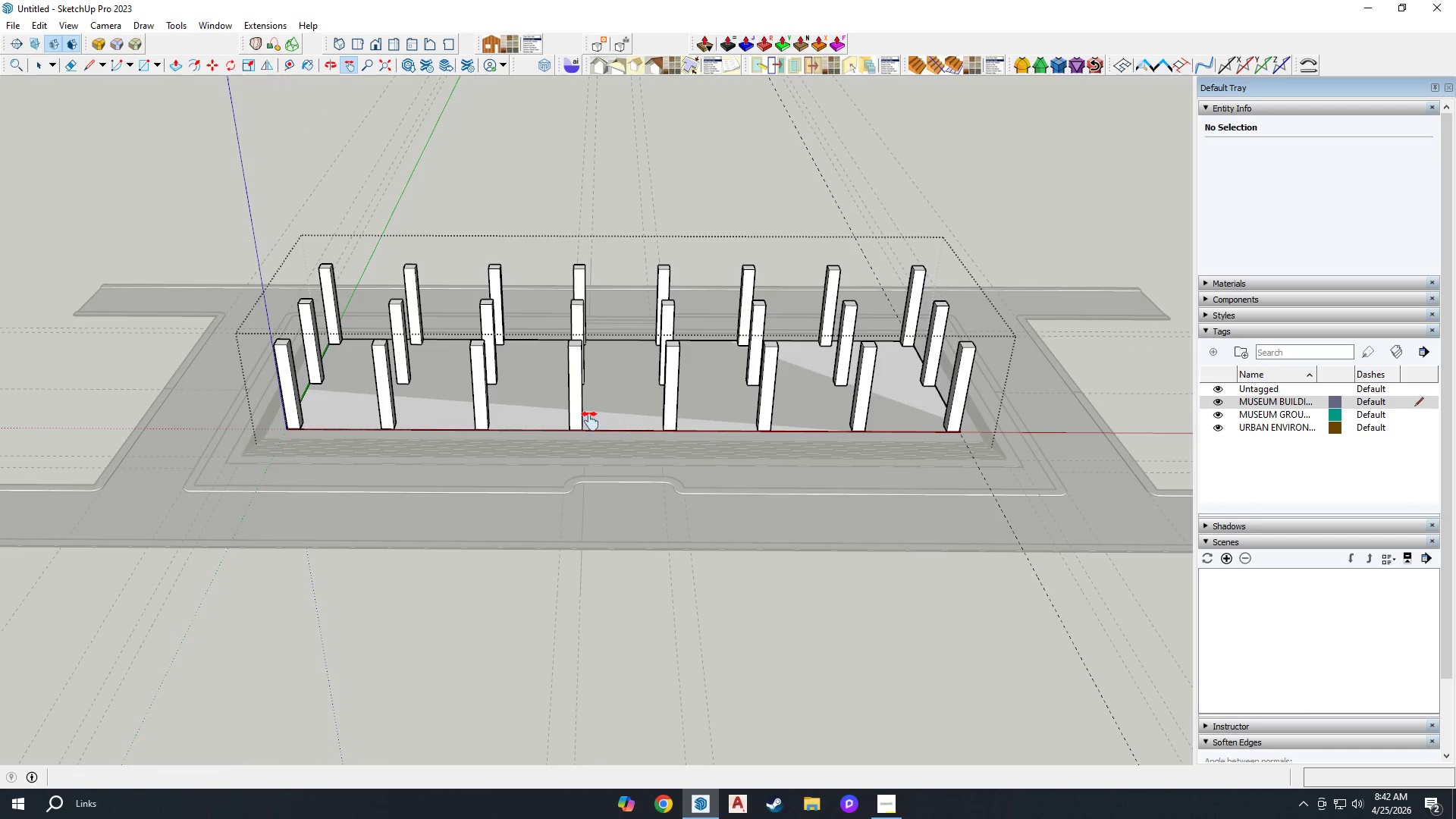 
scroll: coordinate [500, 425], scroll_direction: up, amount: 5.0
 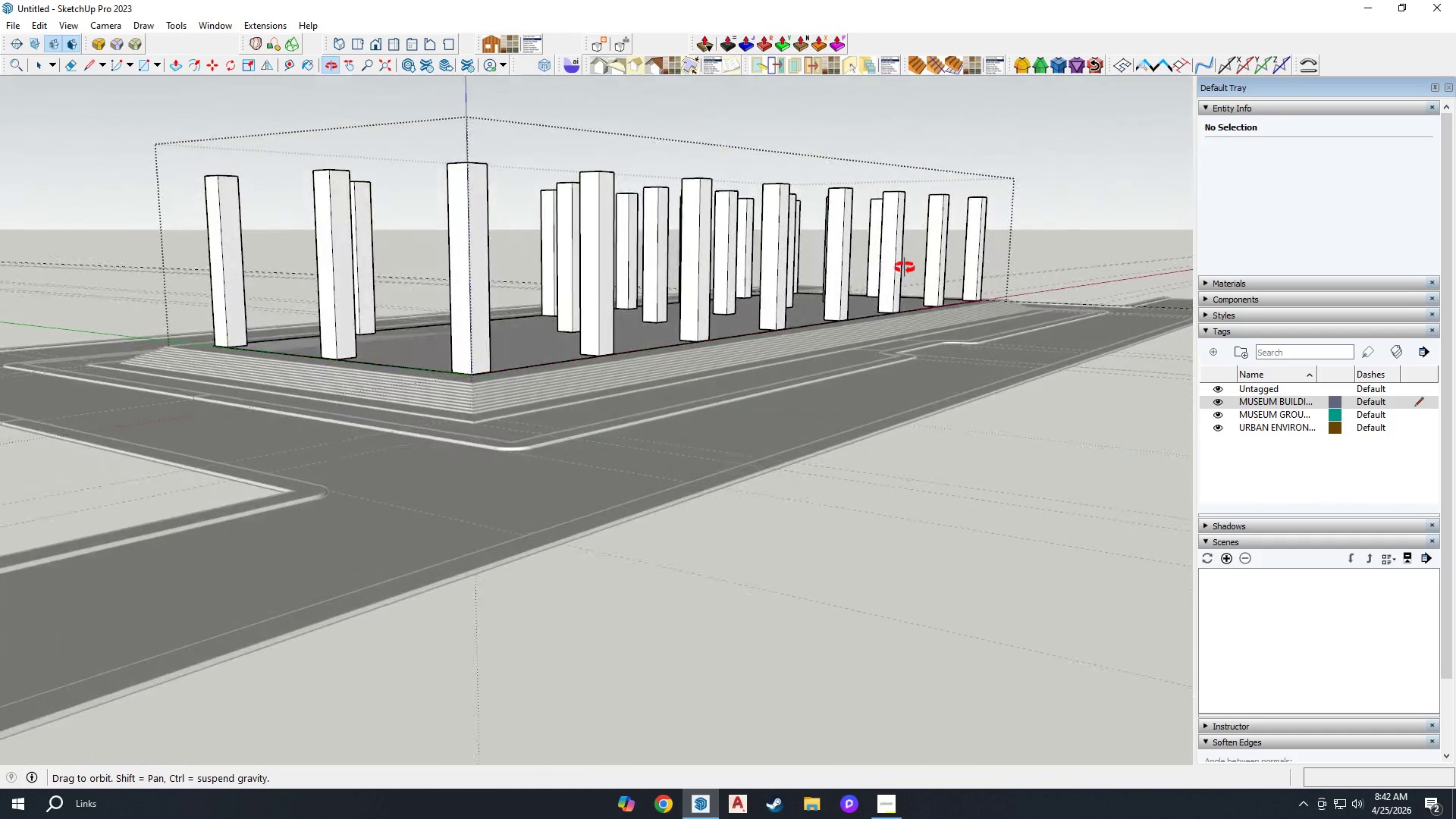 
scroll: coordinate [786, 380], scroll_direction: down, amount: 4.0
 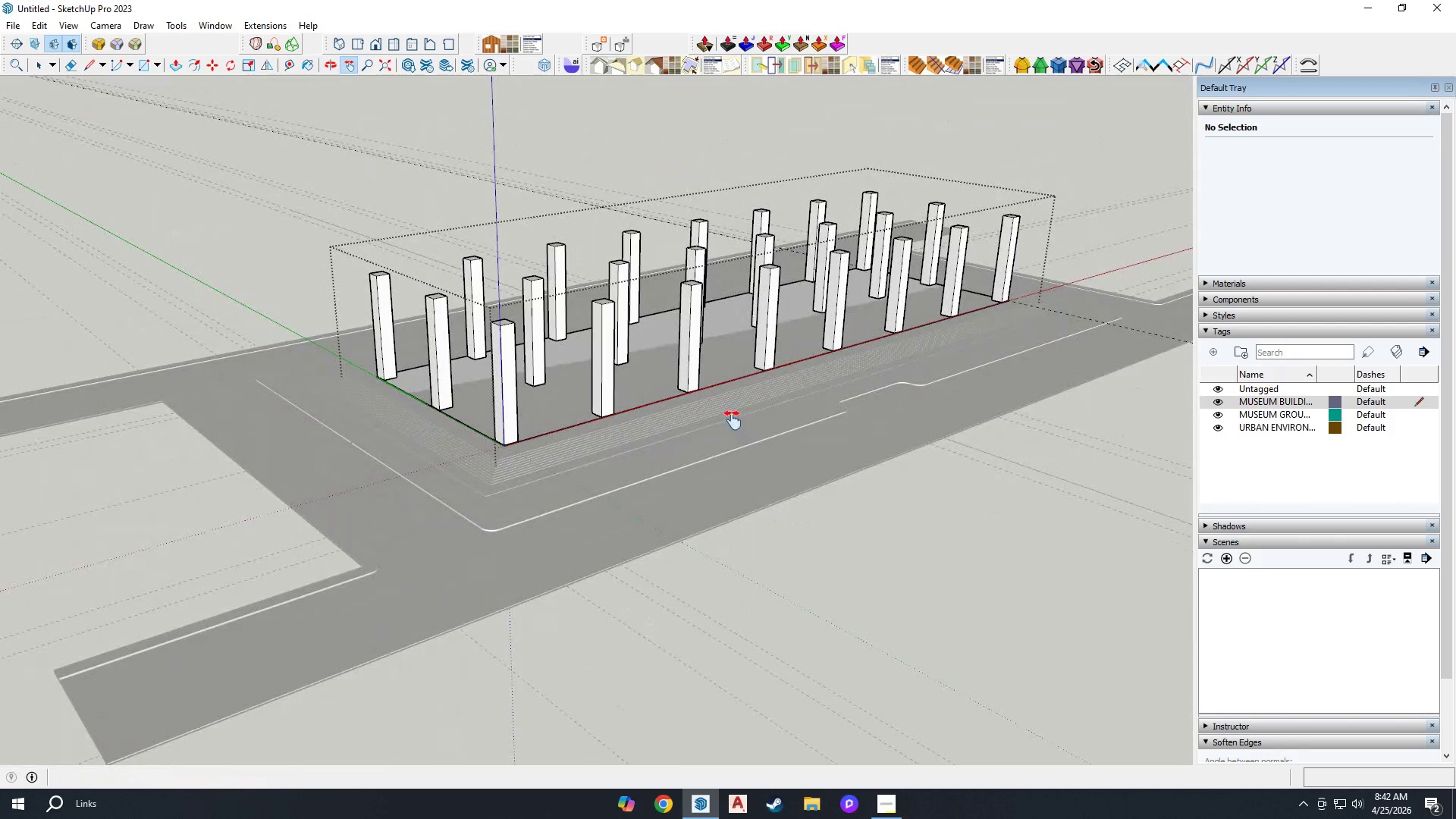 
scroll: coordinate [295, 521], scroll_direction: up, amount: 19.0
 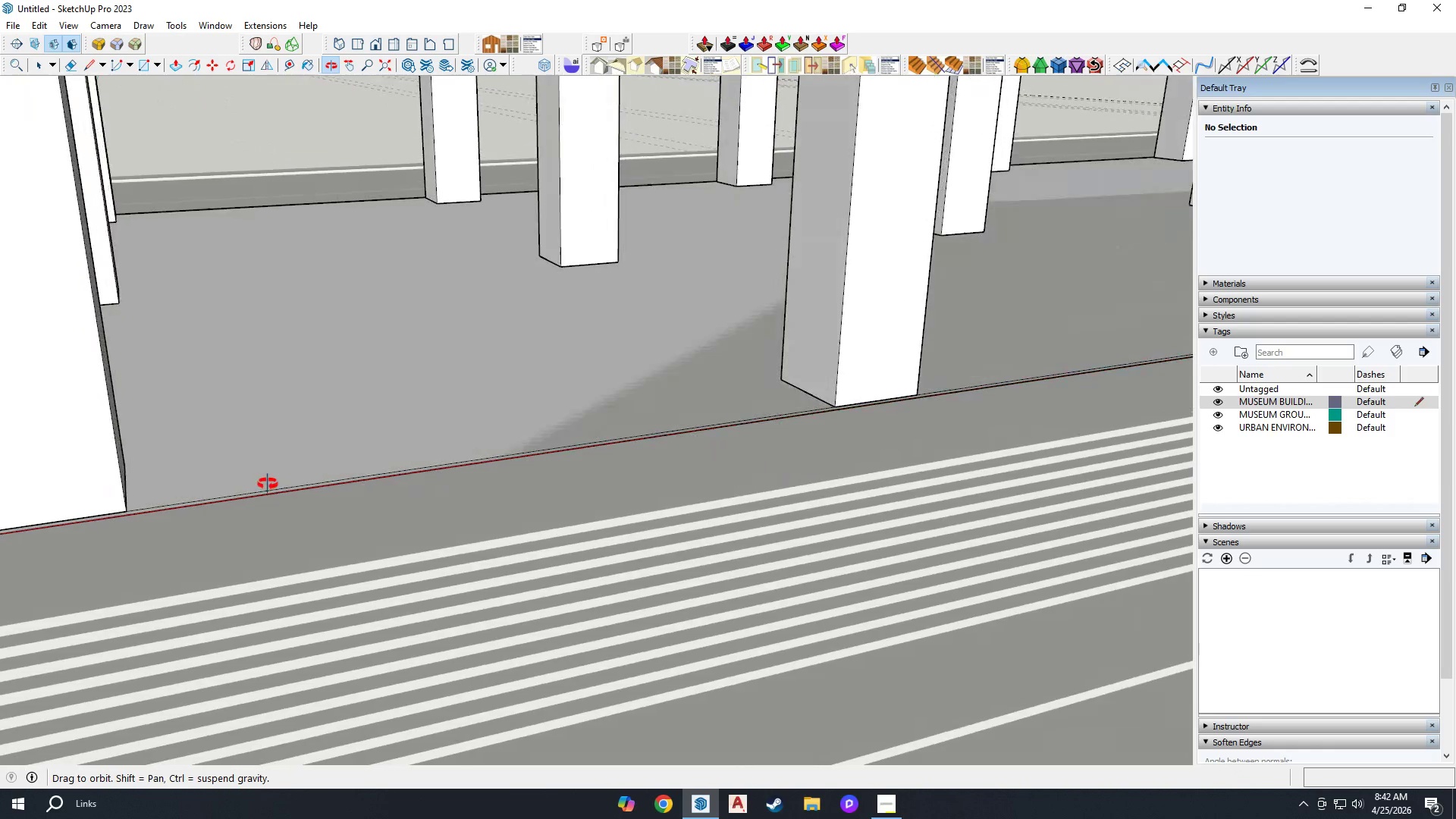 
scroll: coordinate [286, 411], scroll_direction: down, amount: 22.0
 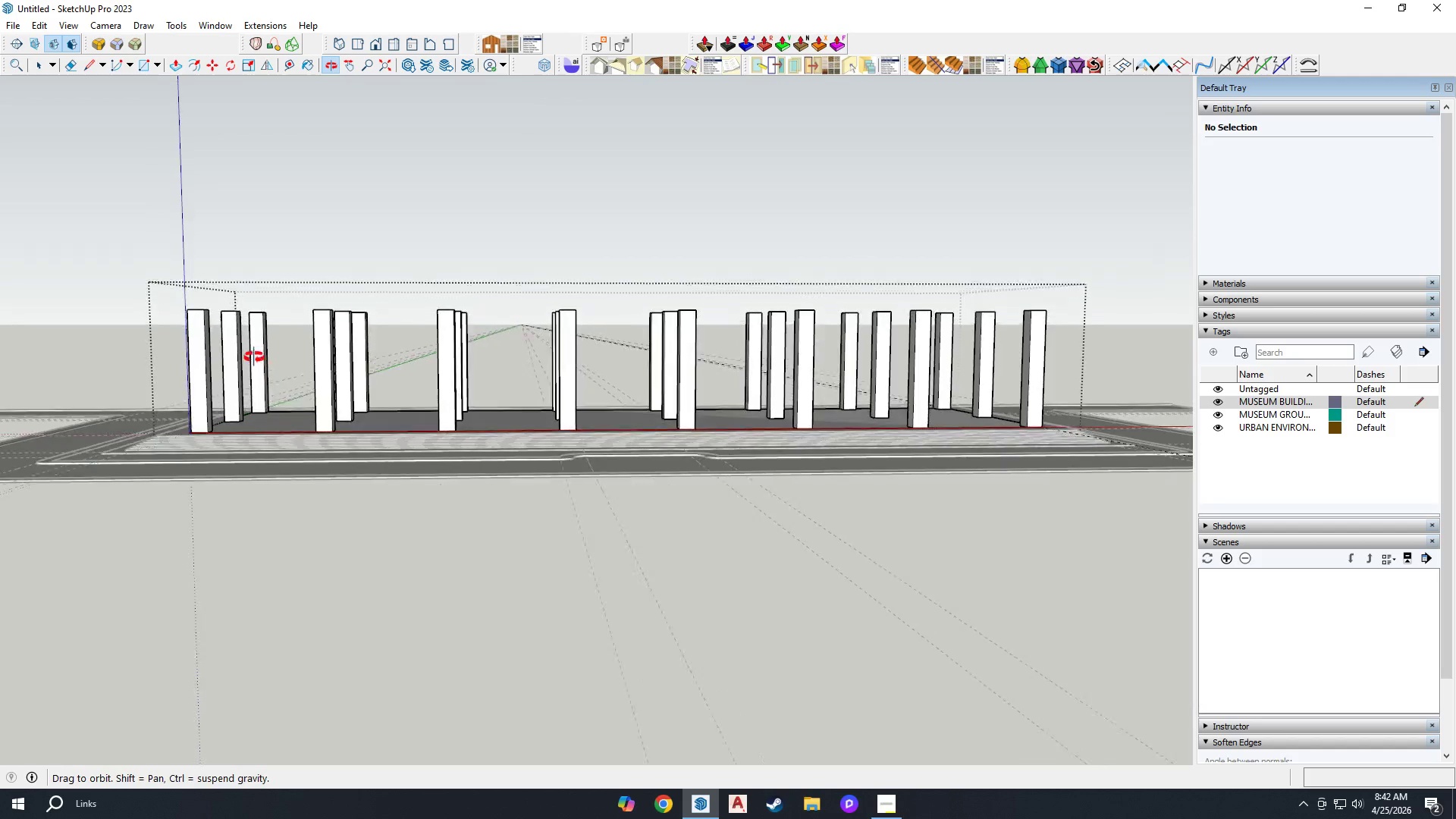 
key(Space)
 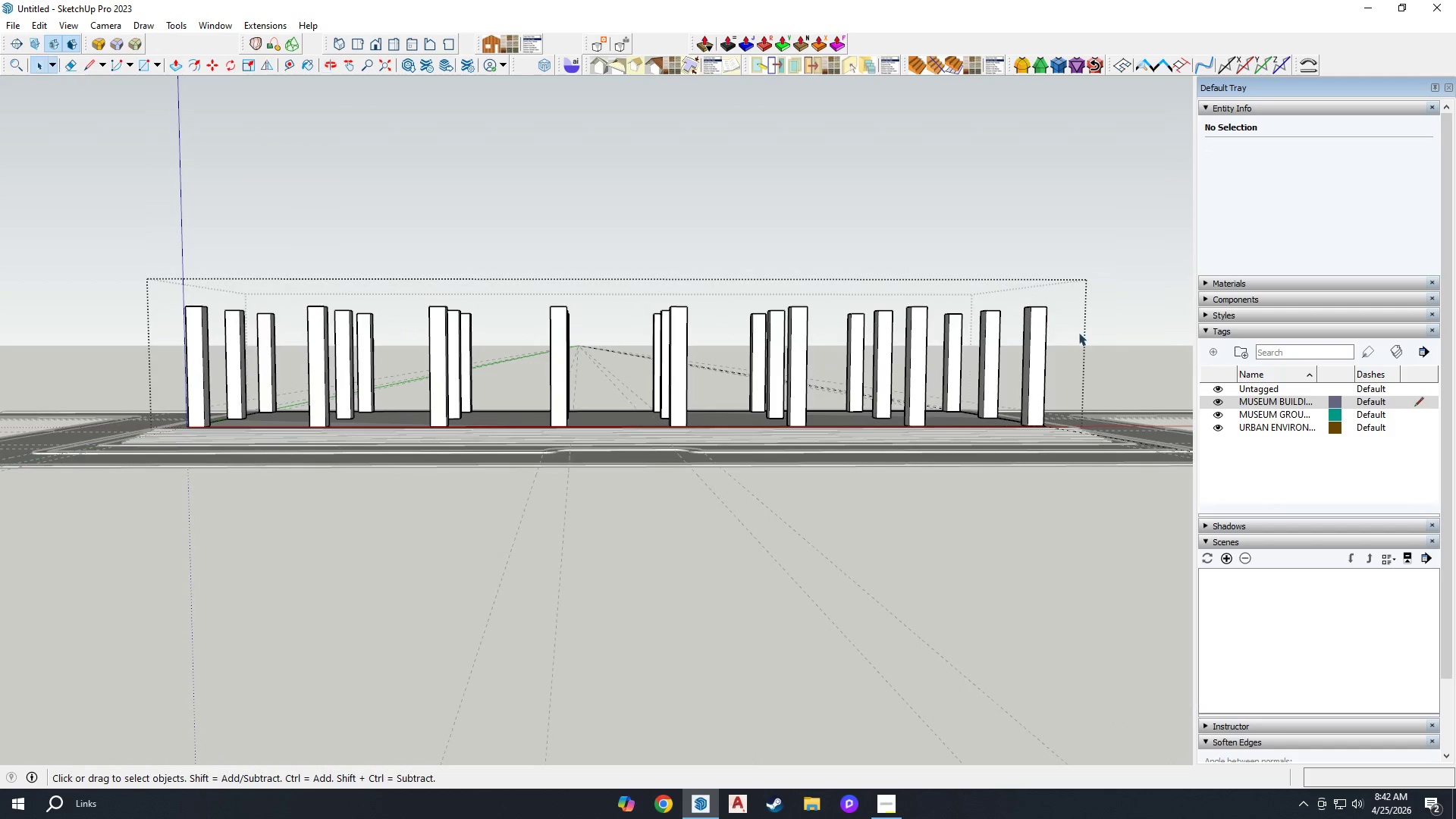 
left_click_drag(start_coordinate=[1085, 339], to_coordinate=[83, 237])
 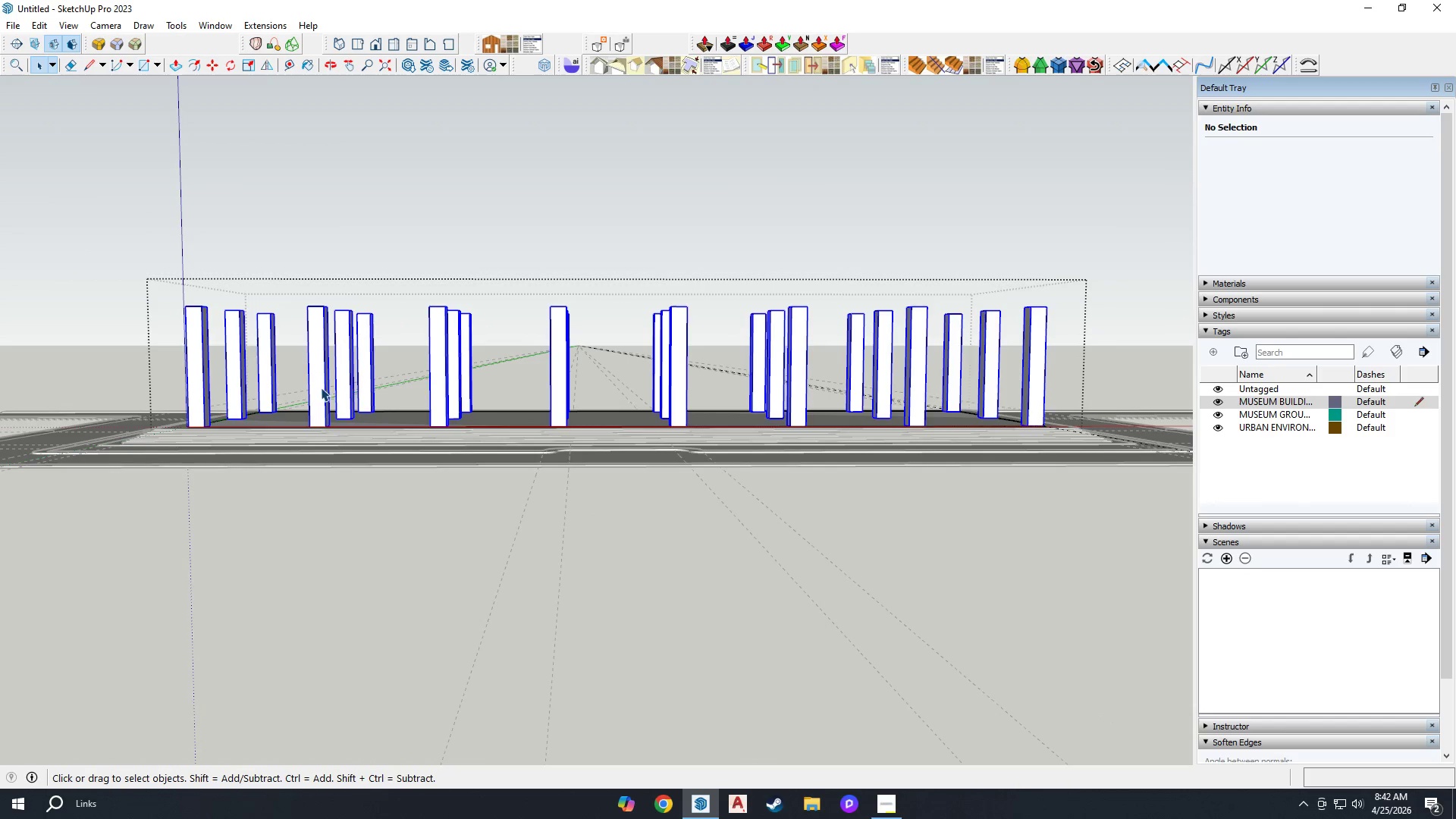 
key(M)
 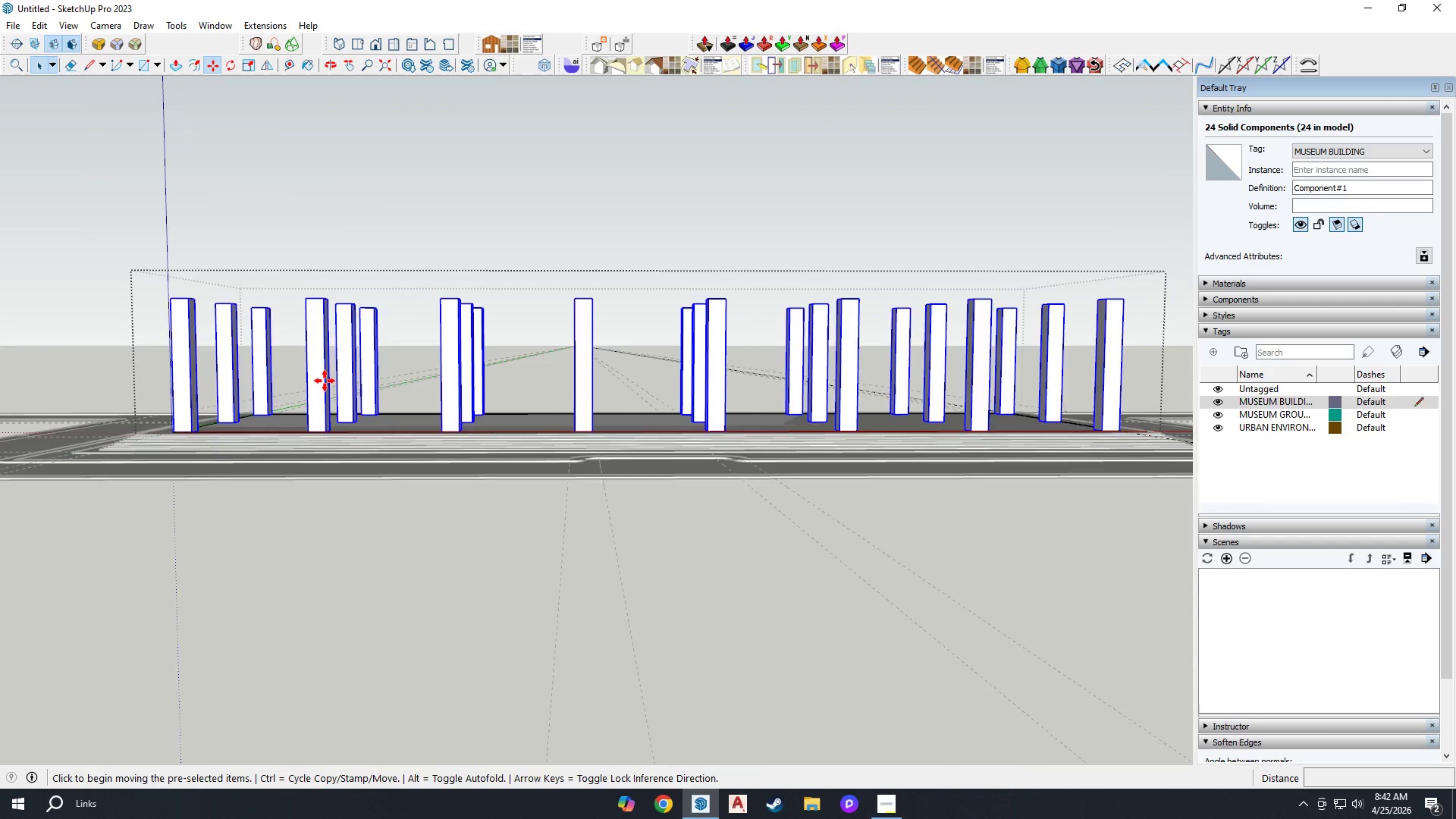 
left_click([324, 381])
 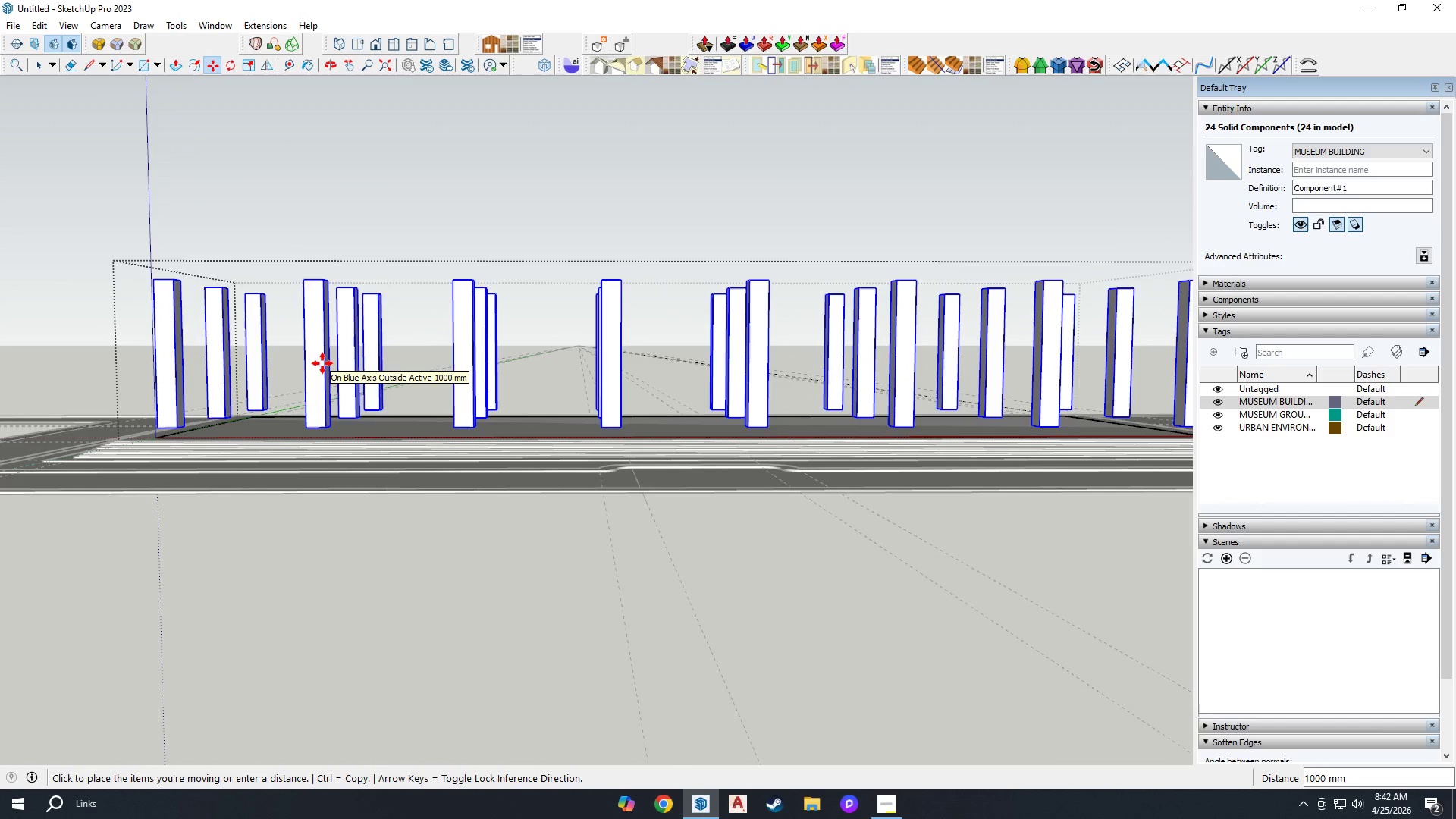 
scroll: coordinate [325, 381], scroll_direction: up, amount: 2.0
 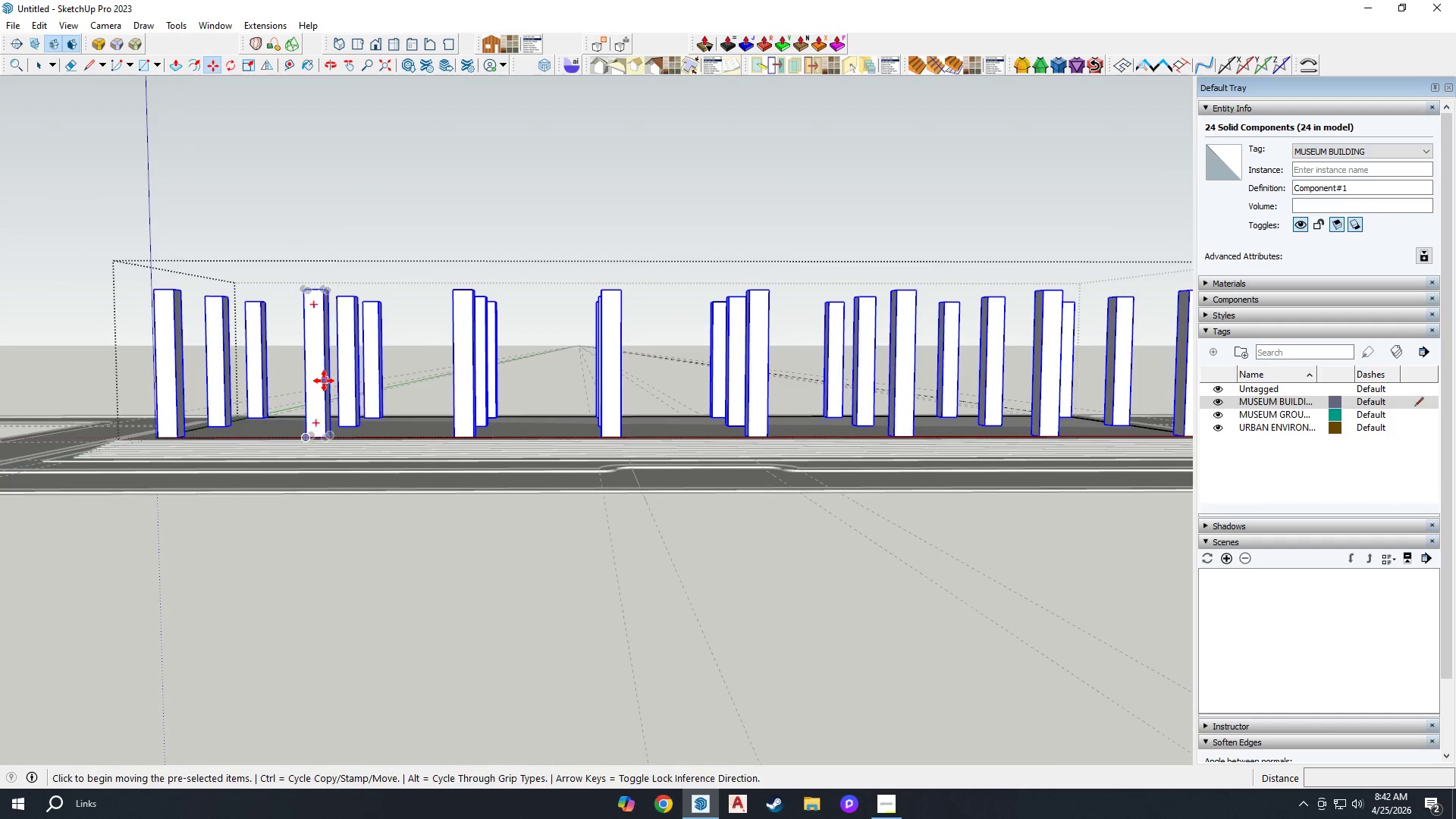 
type(100)
 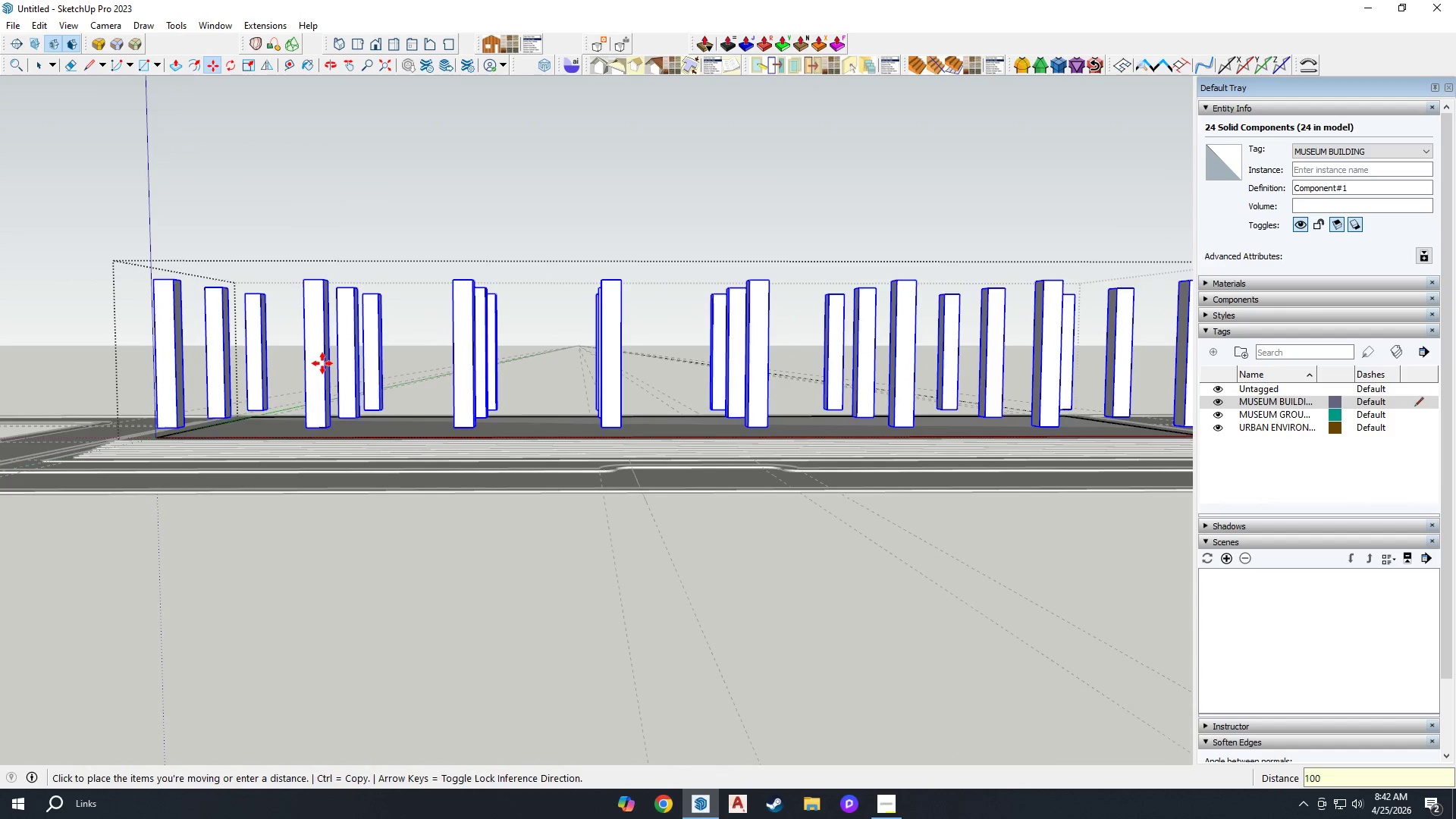 
key(Enter)
 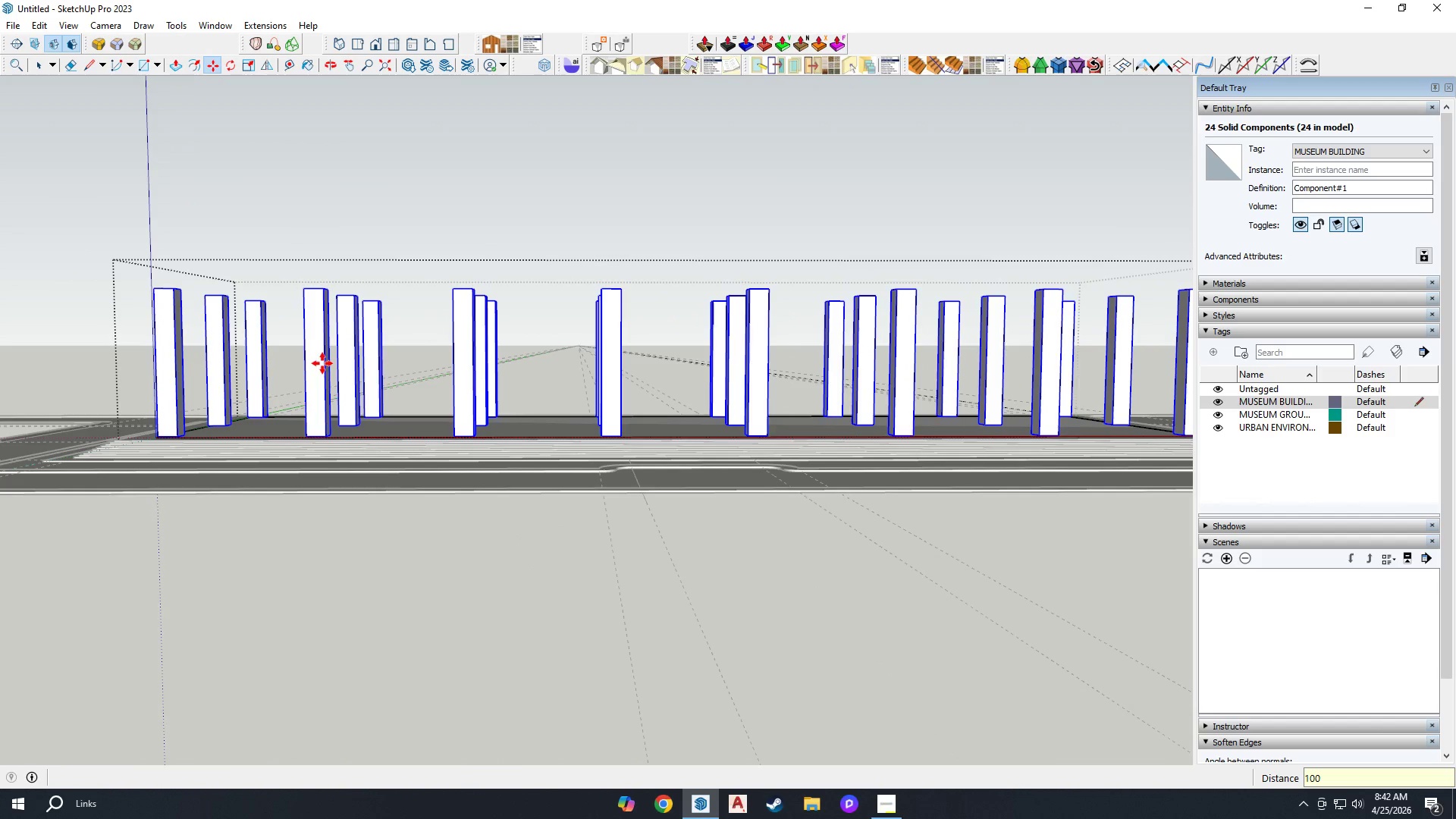 
scroll: coordinate [390, 479], scroll_direction: up, amount: 11.0
 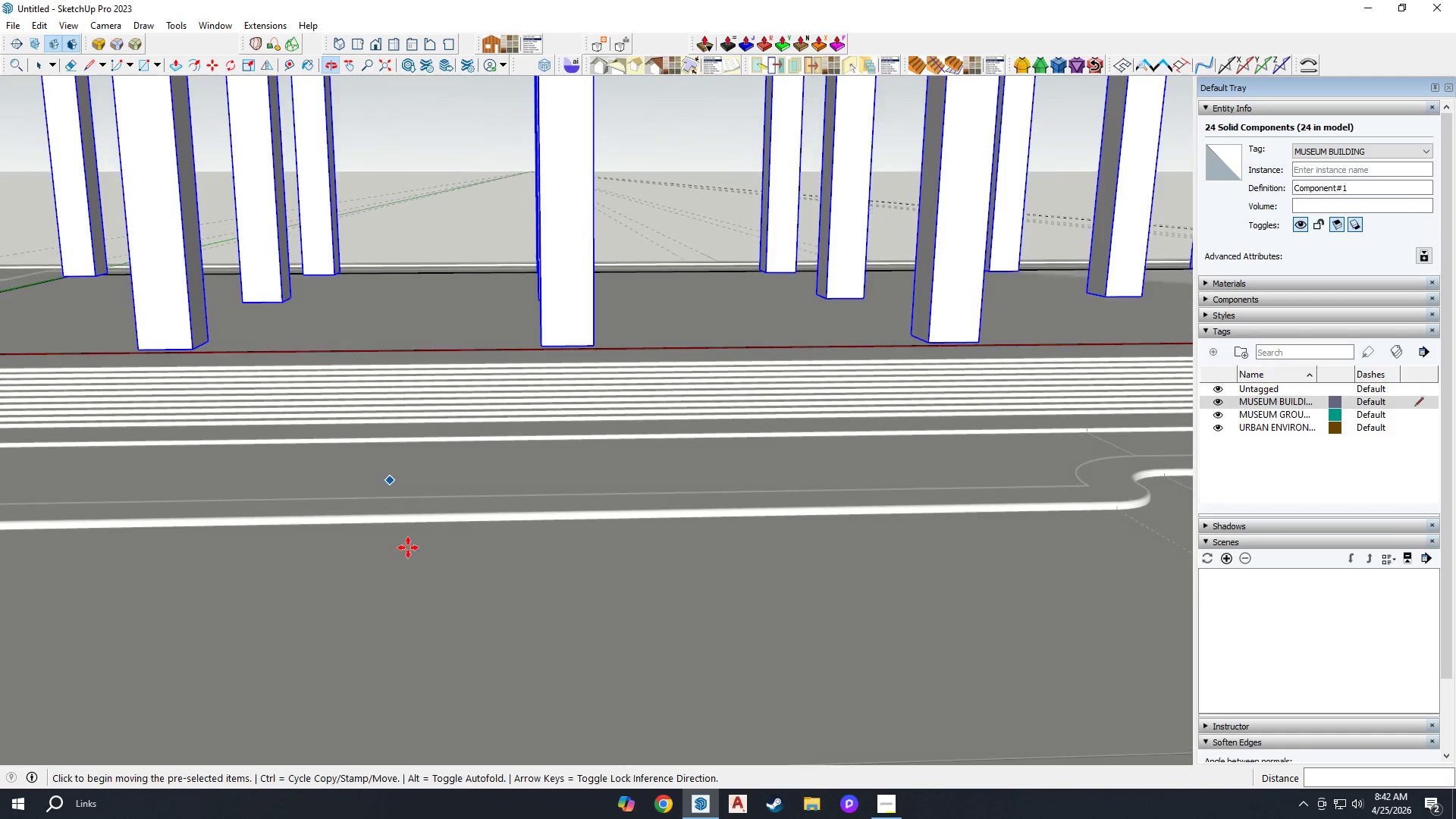 
scroll: coordinate [548, 354], scroll_direction: none, amount: 0.0
 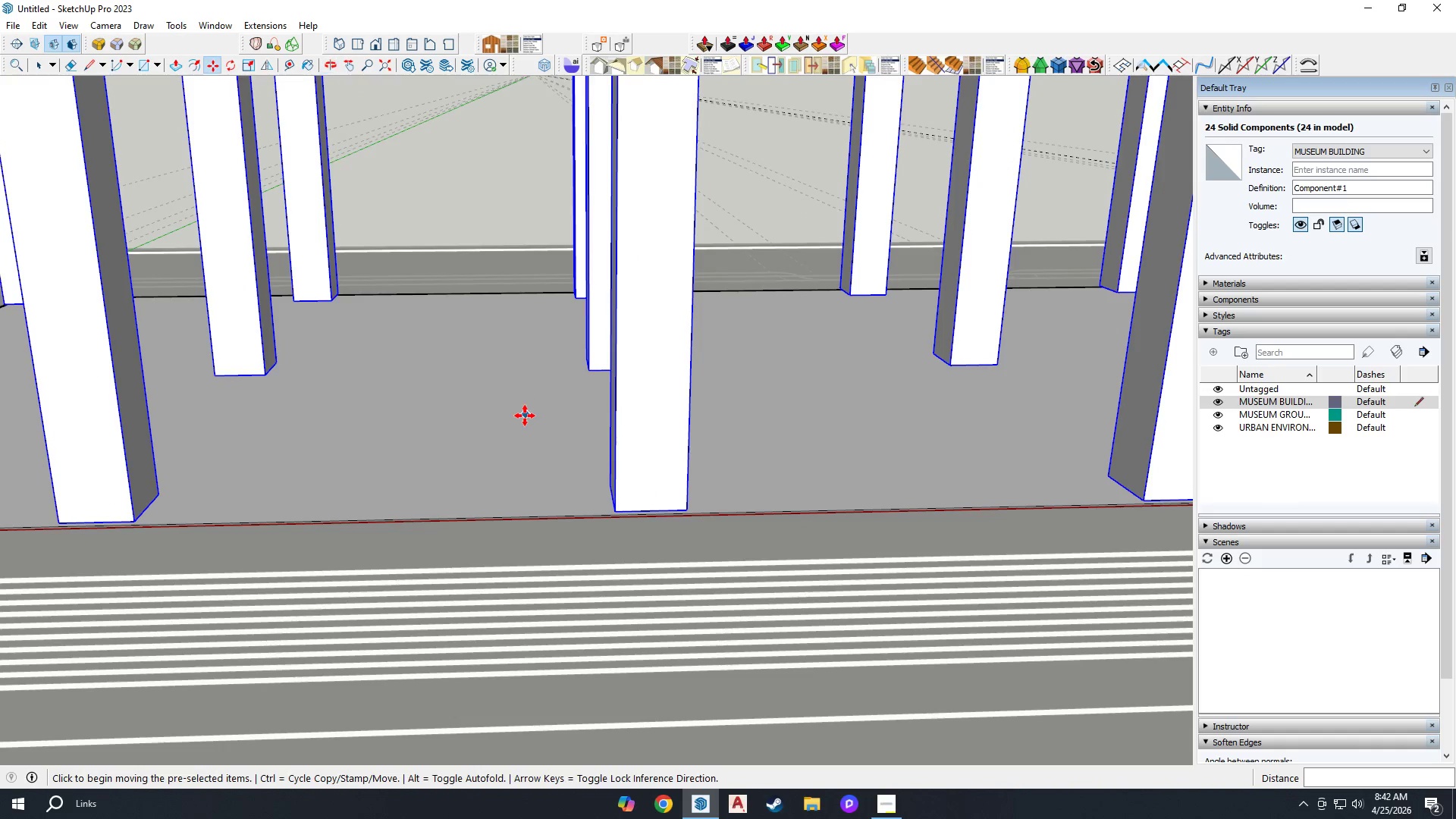 
key(P)
 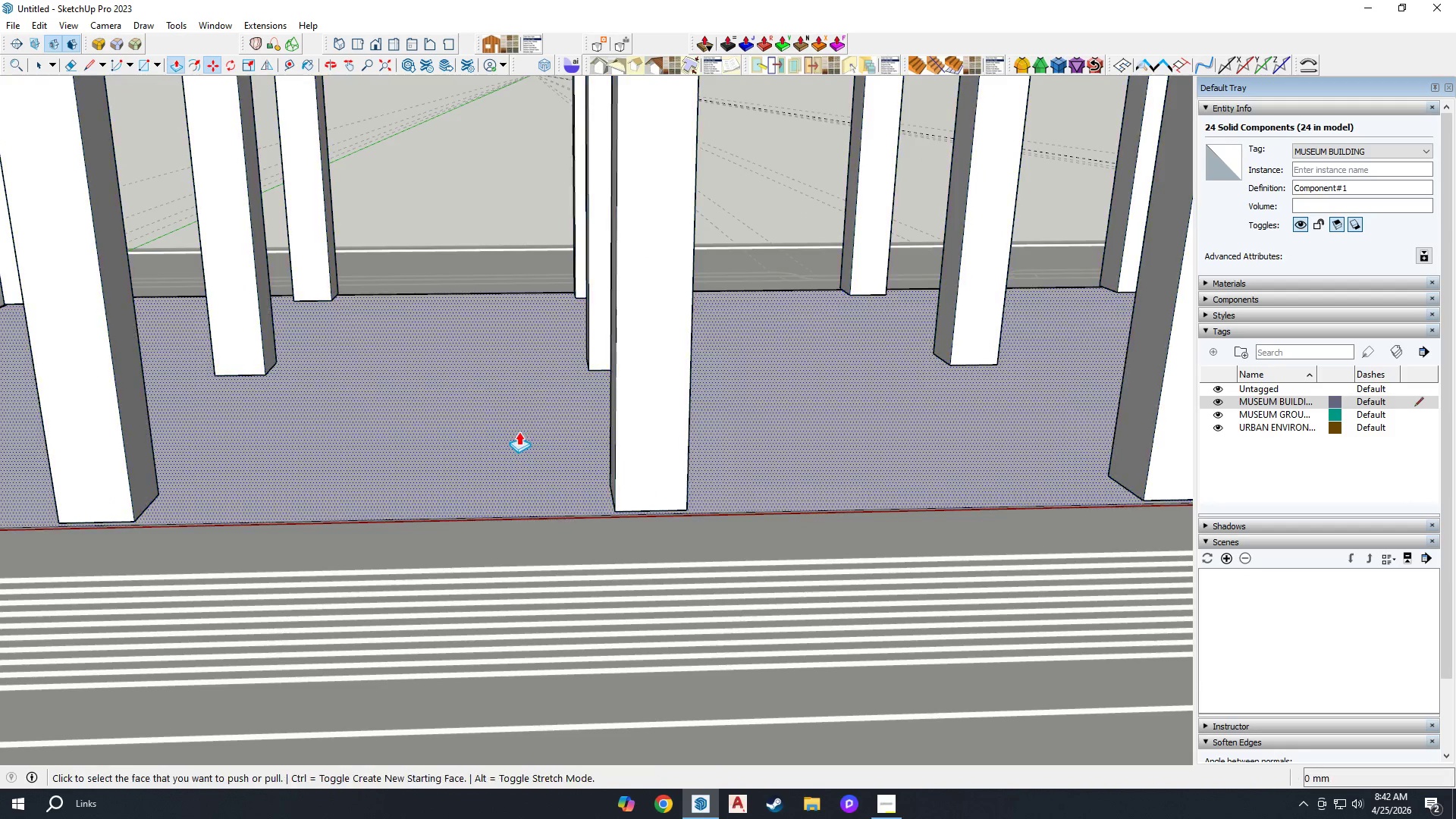 
left_click([511, 459])
 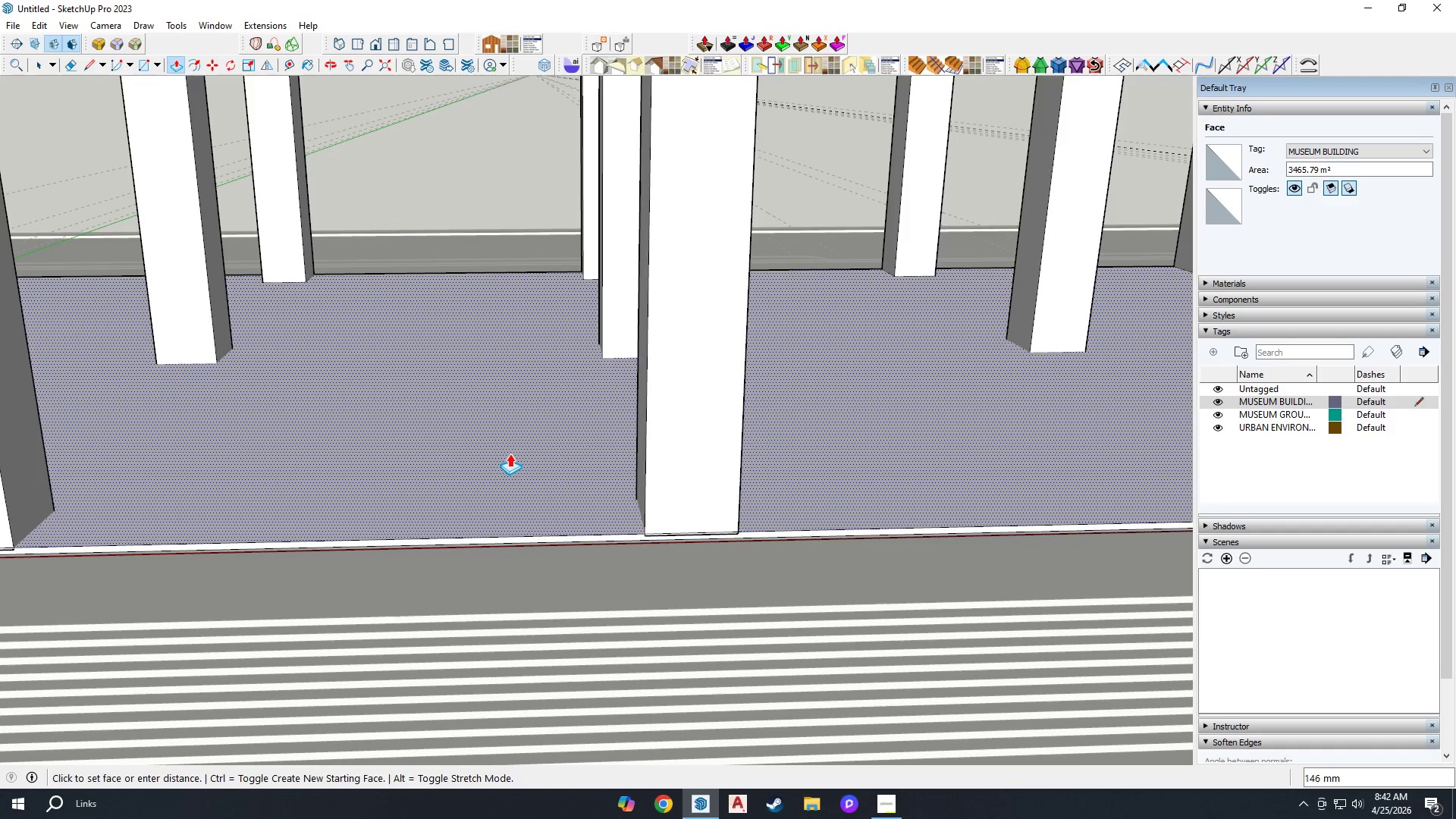 
scroll: coordinate [518, 432], scroll_direction: up, amount: 2.0
 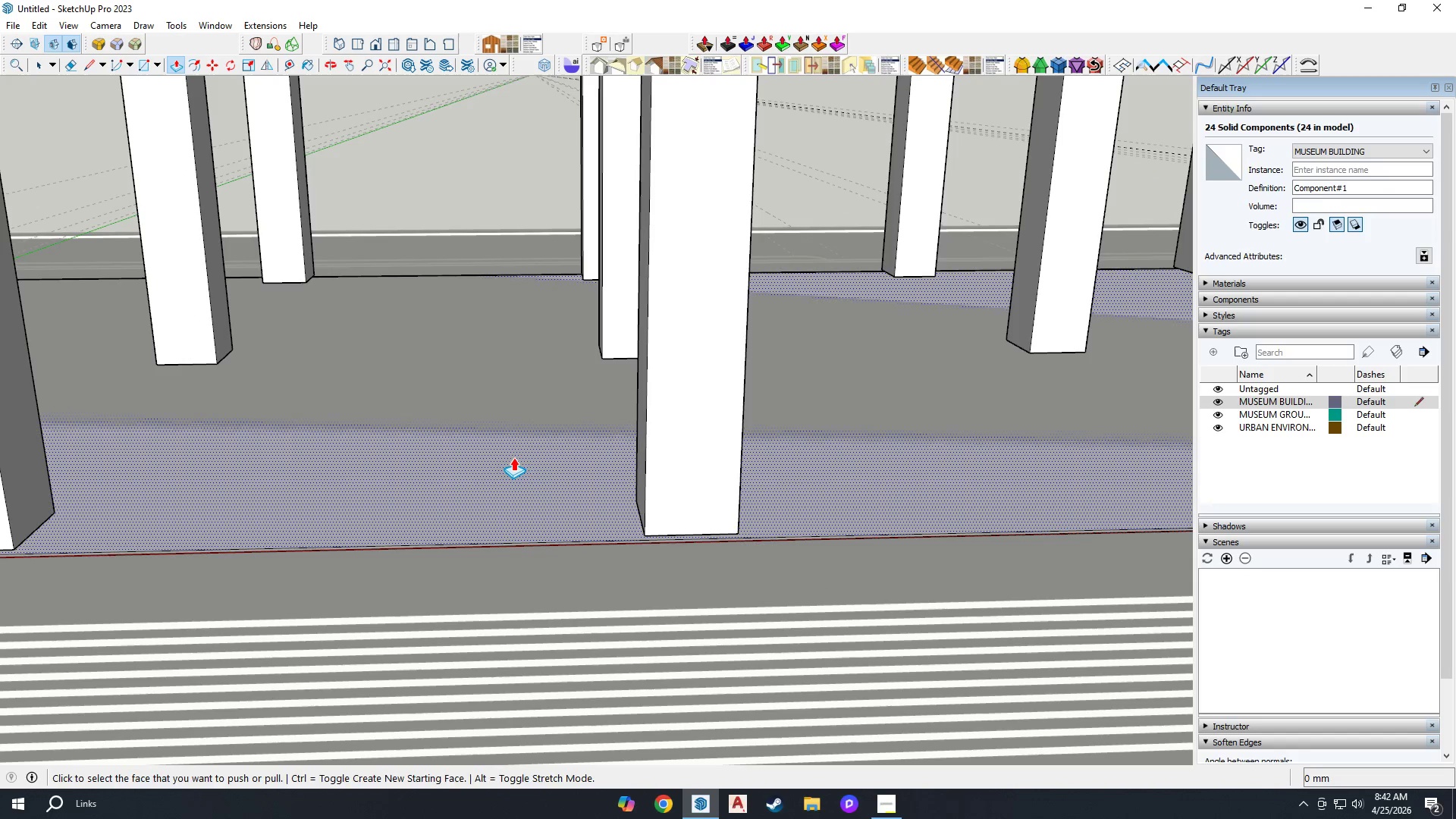 
type(100)
 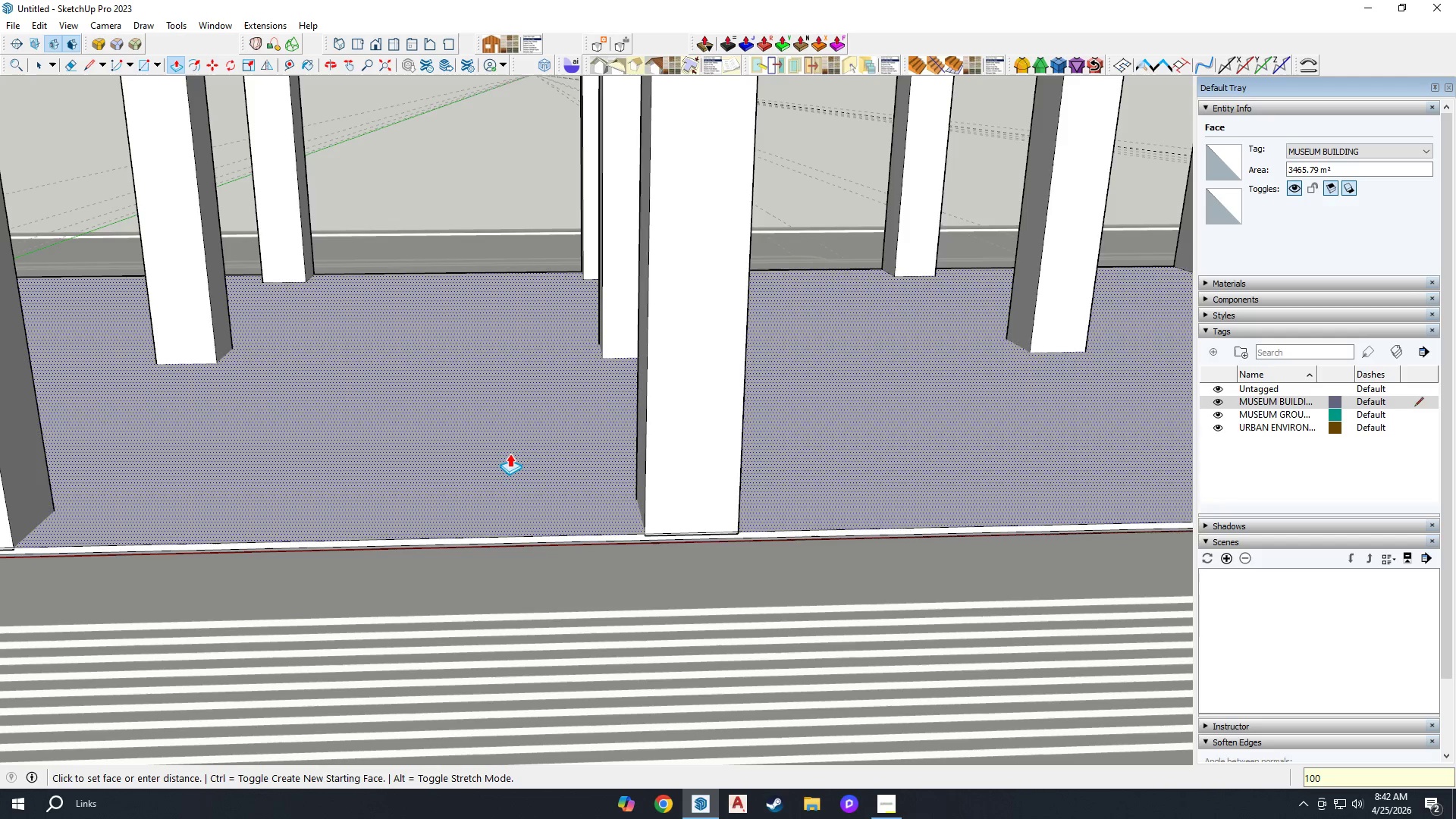 
key(Enter)
 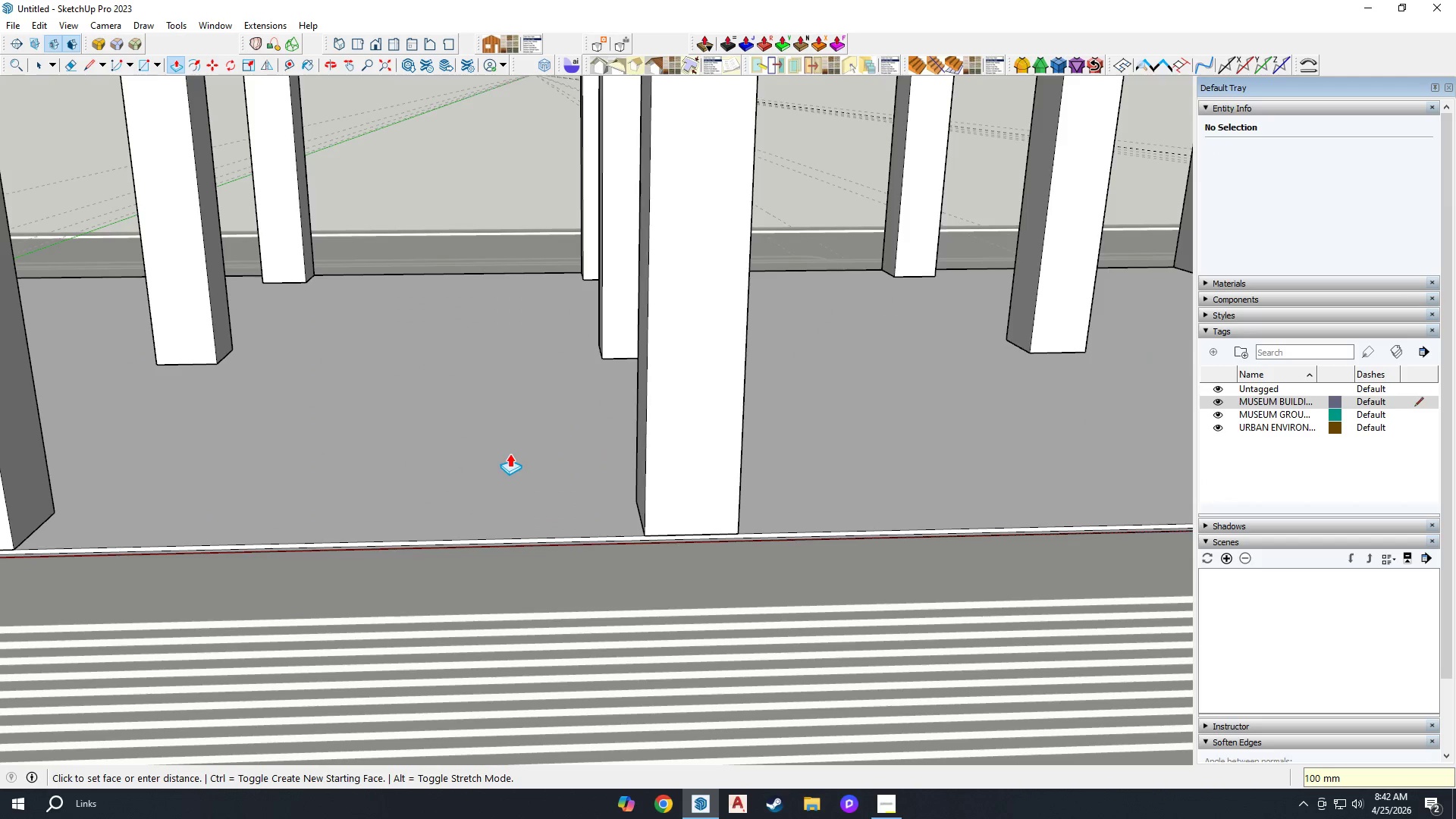 
scroll: coordinate [356, 392], scroll_direction: down, amount: 8.0
 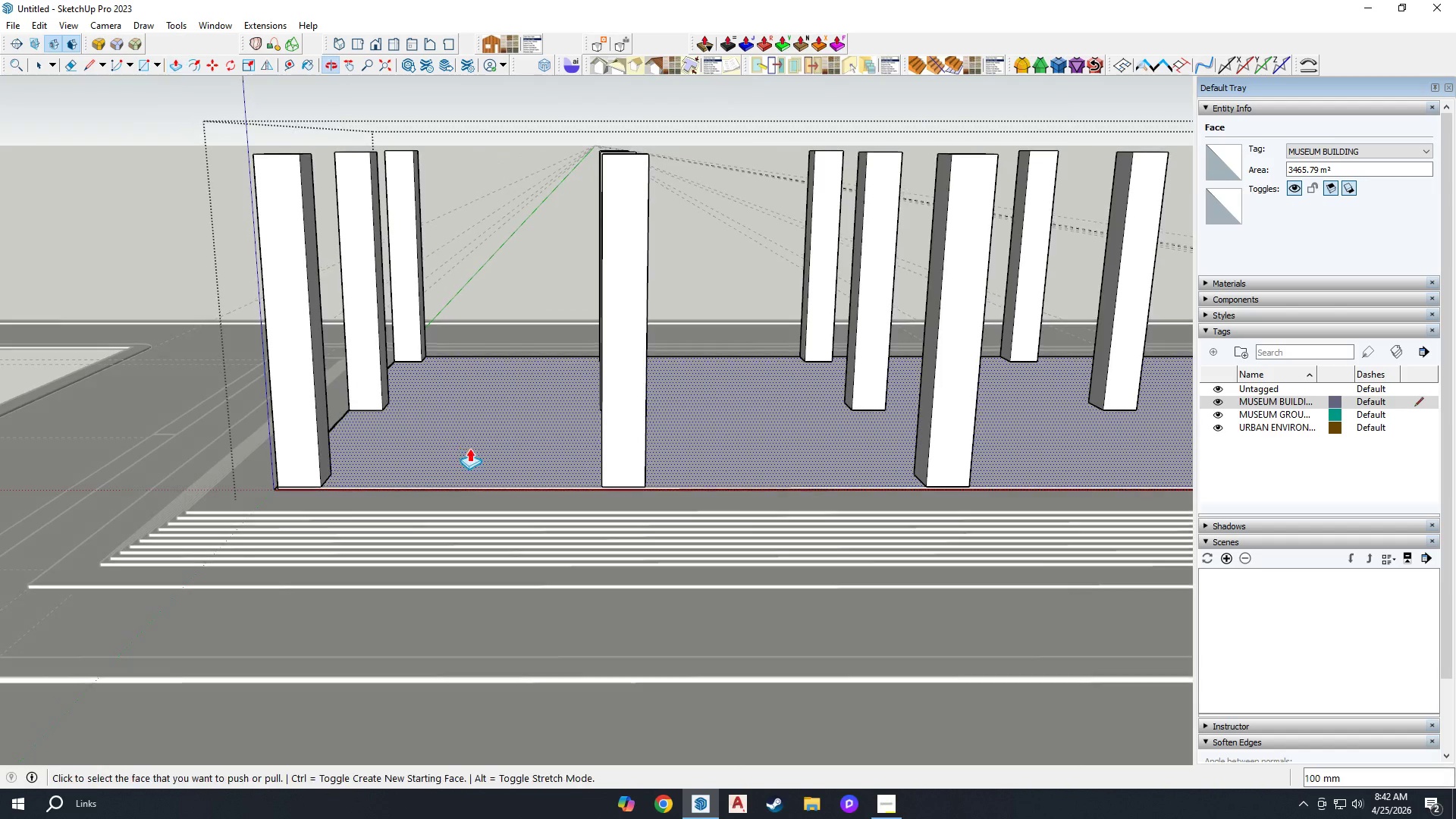 
key(Space)
 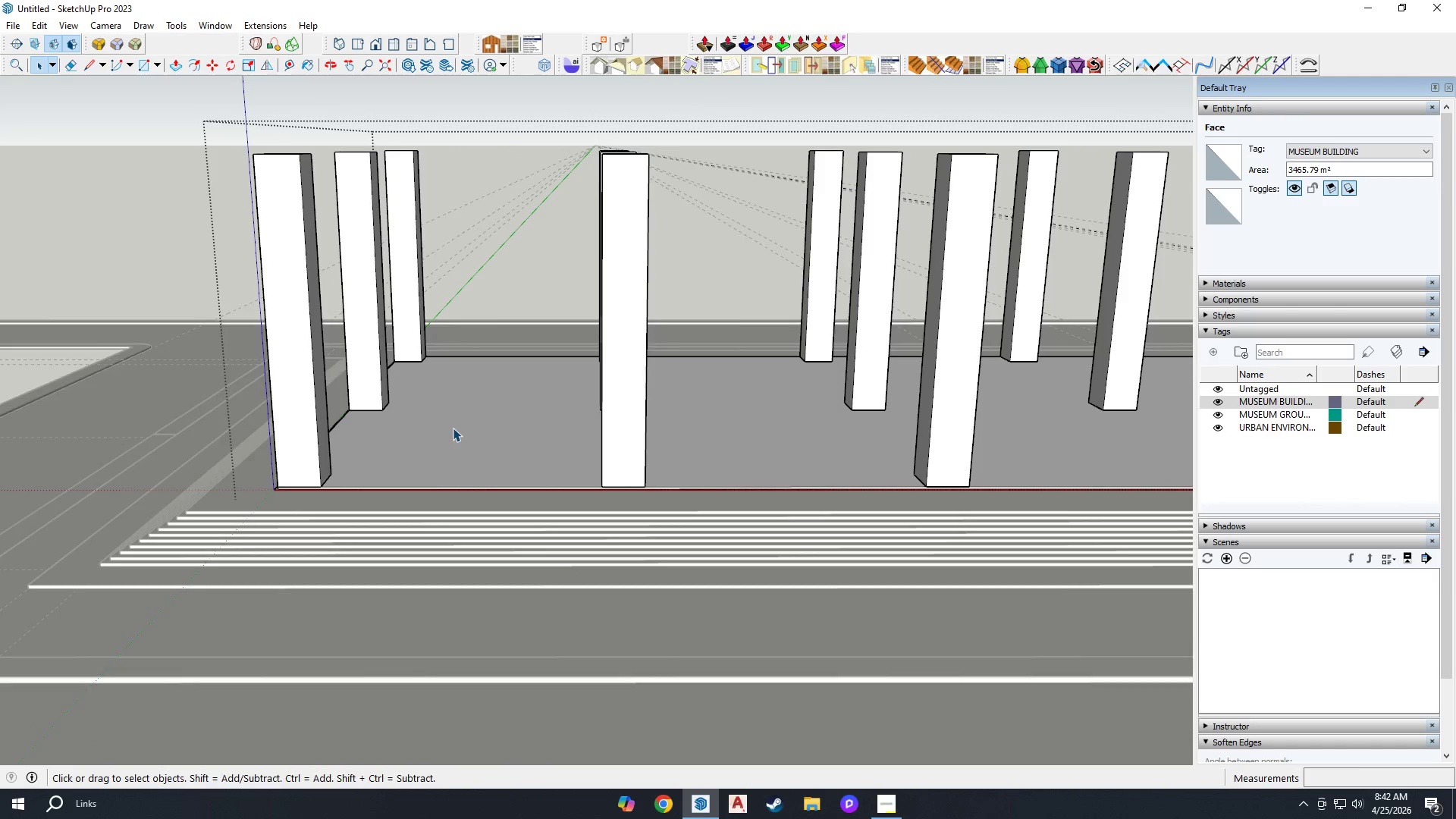 
key(Period)
 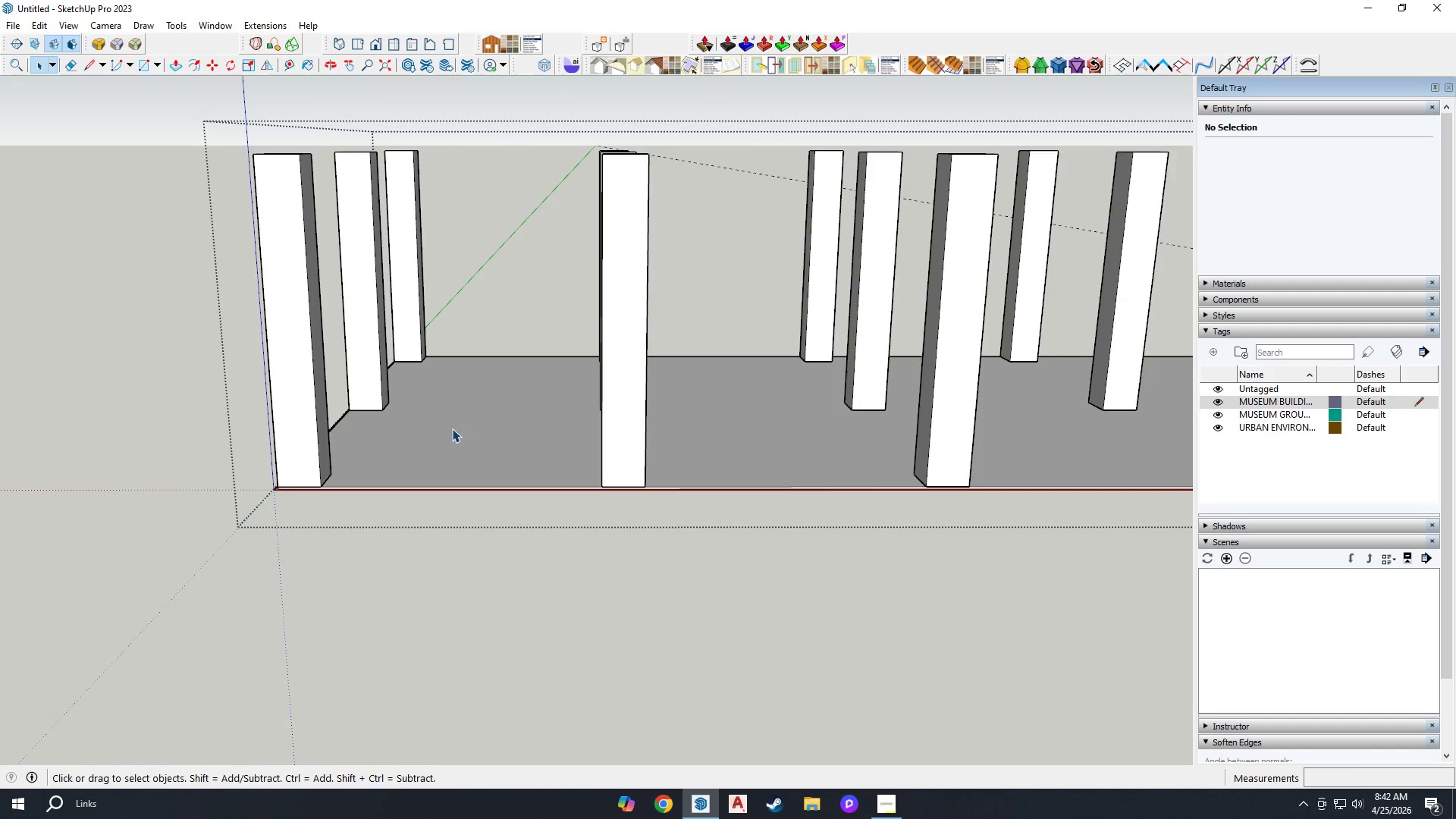 
double_click([450, 443])
 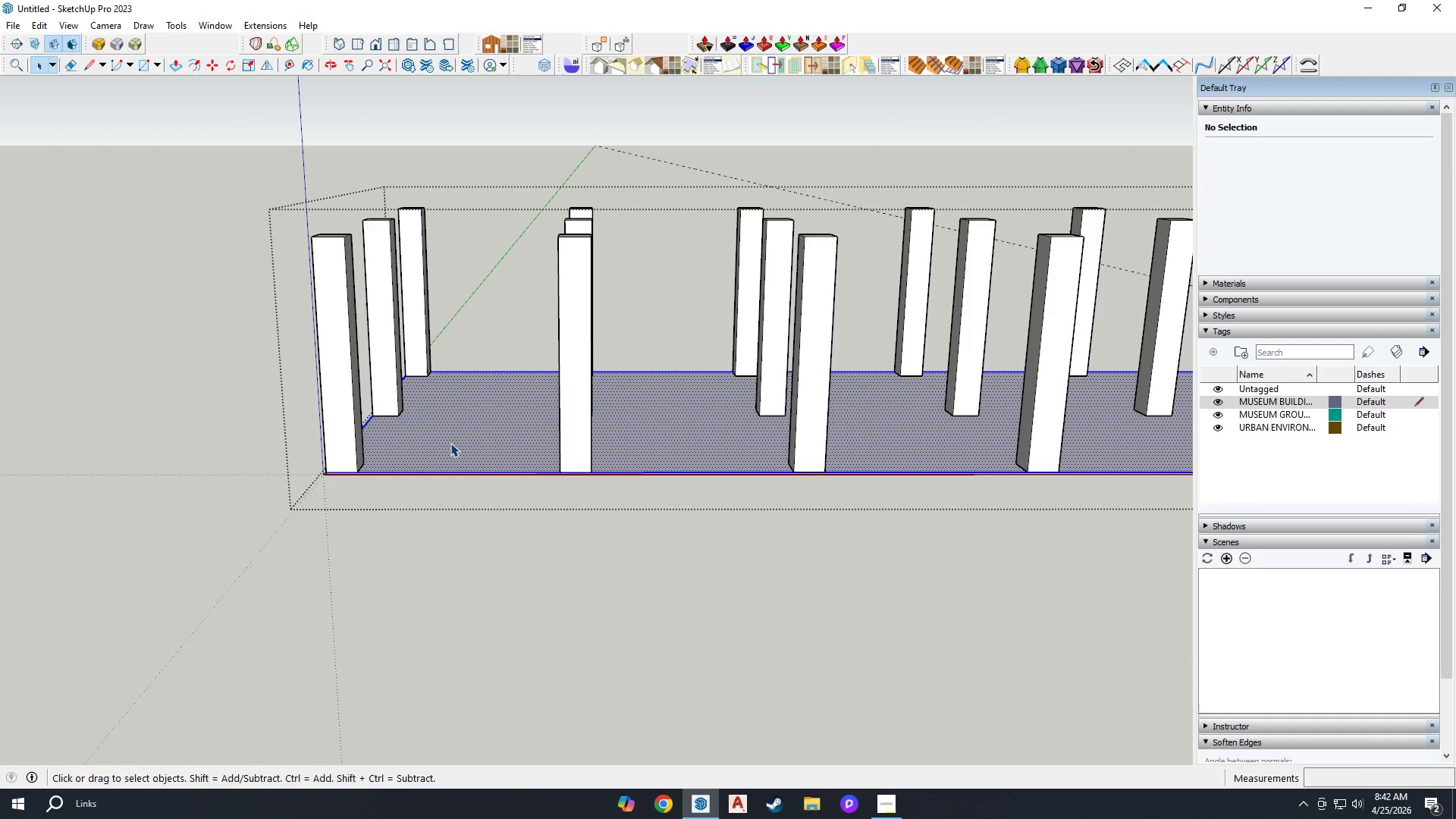 
triple_click([450, 443])
 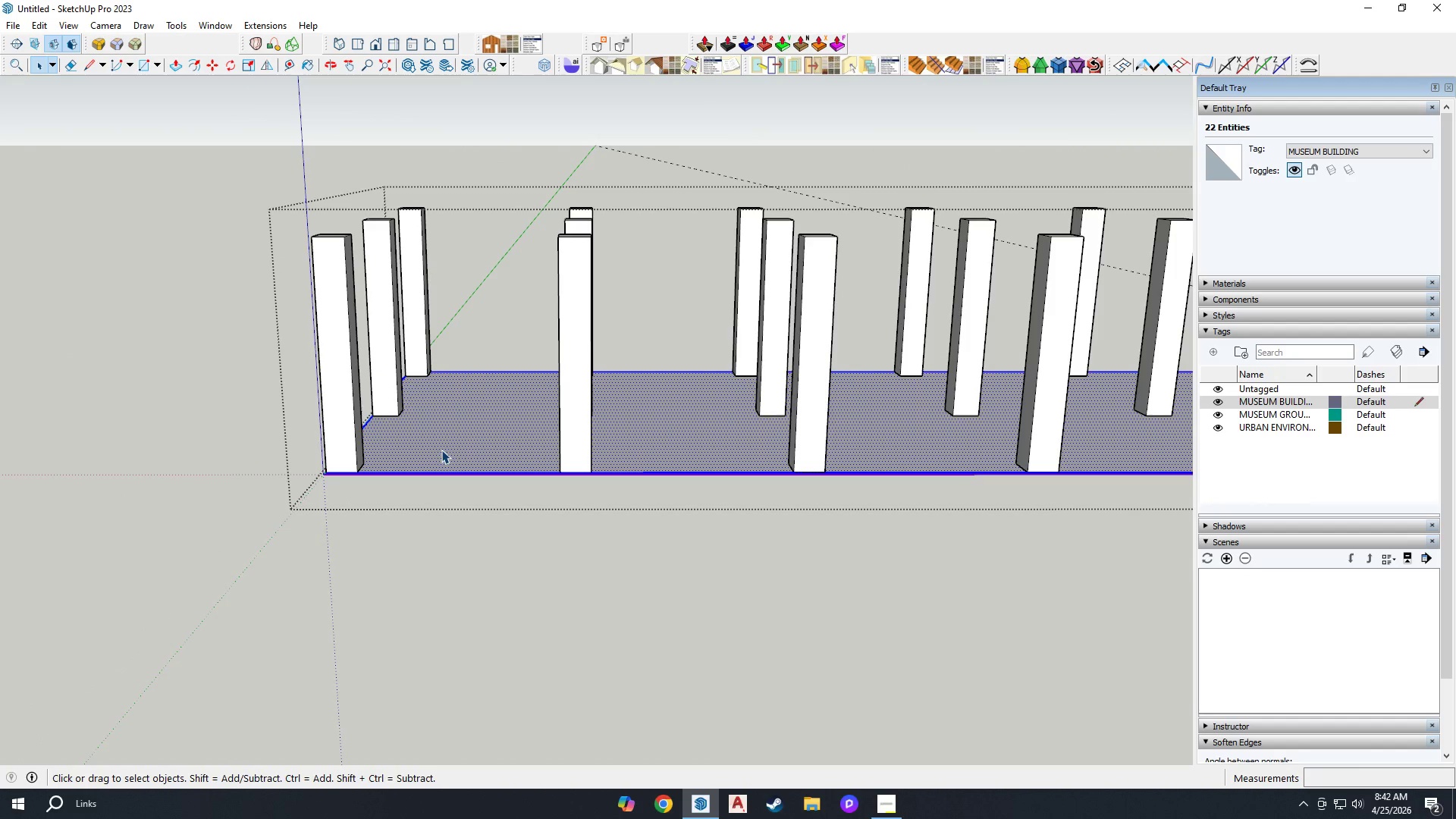 
scroll: coordinate [450, 438], scroll_direction: down, amount: 3.0
 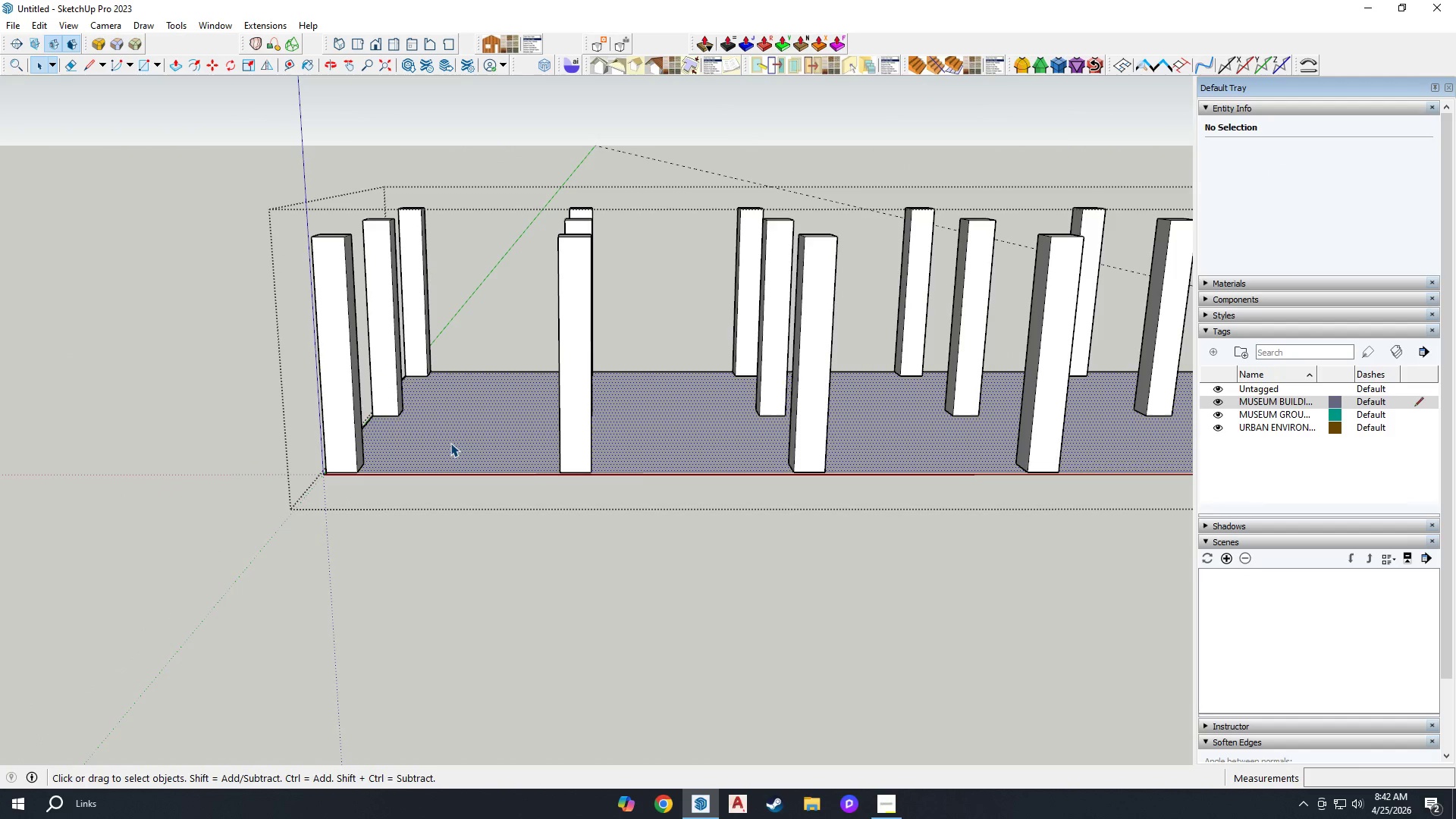 
key(M)
 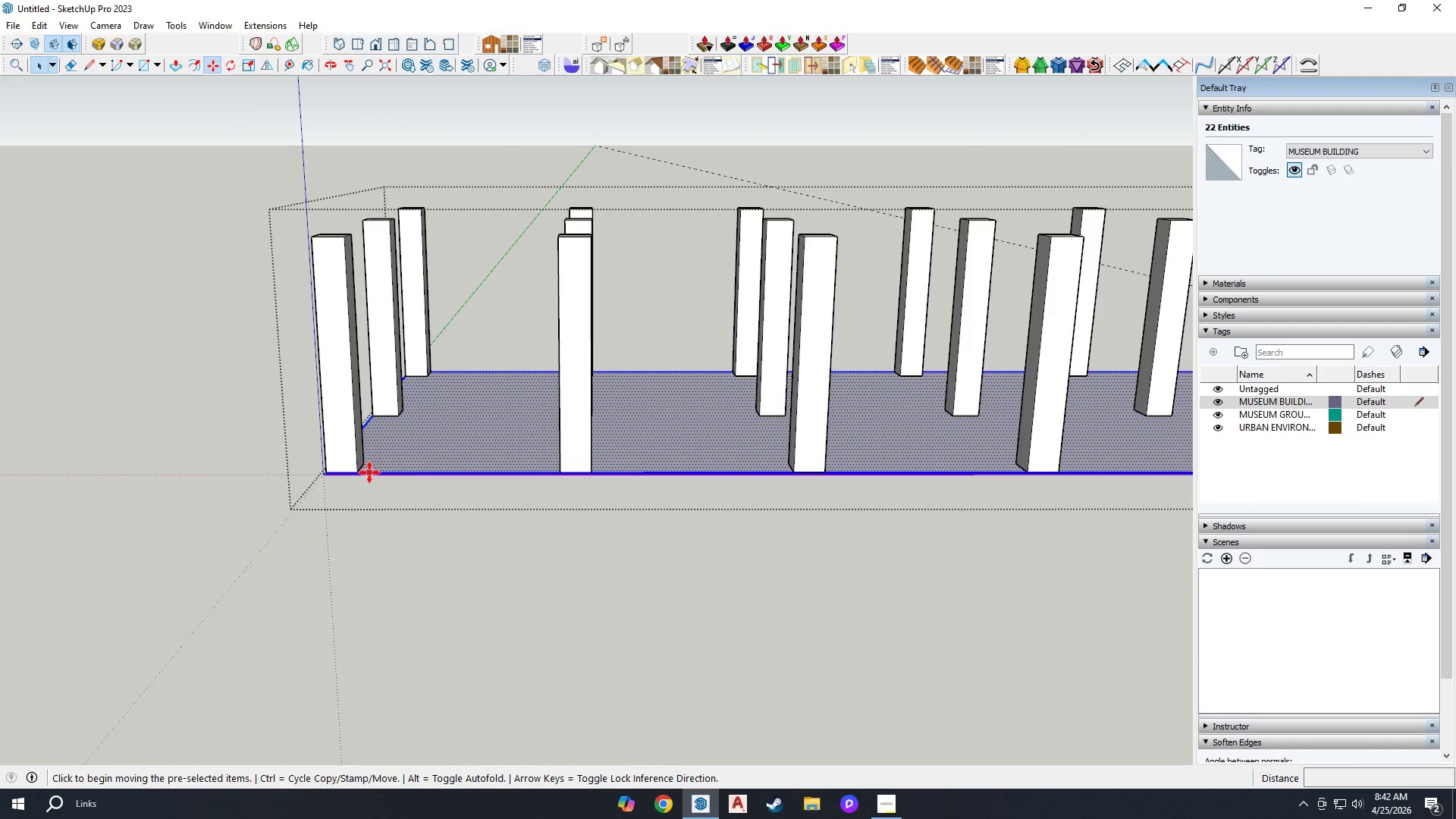 
key(Control+ControlLeft)
 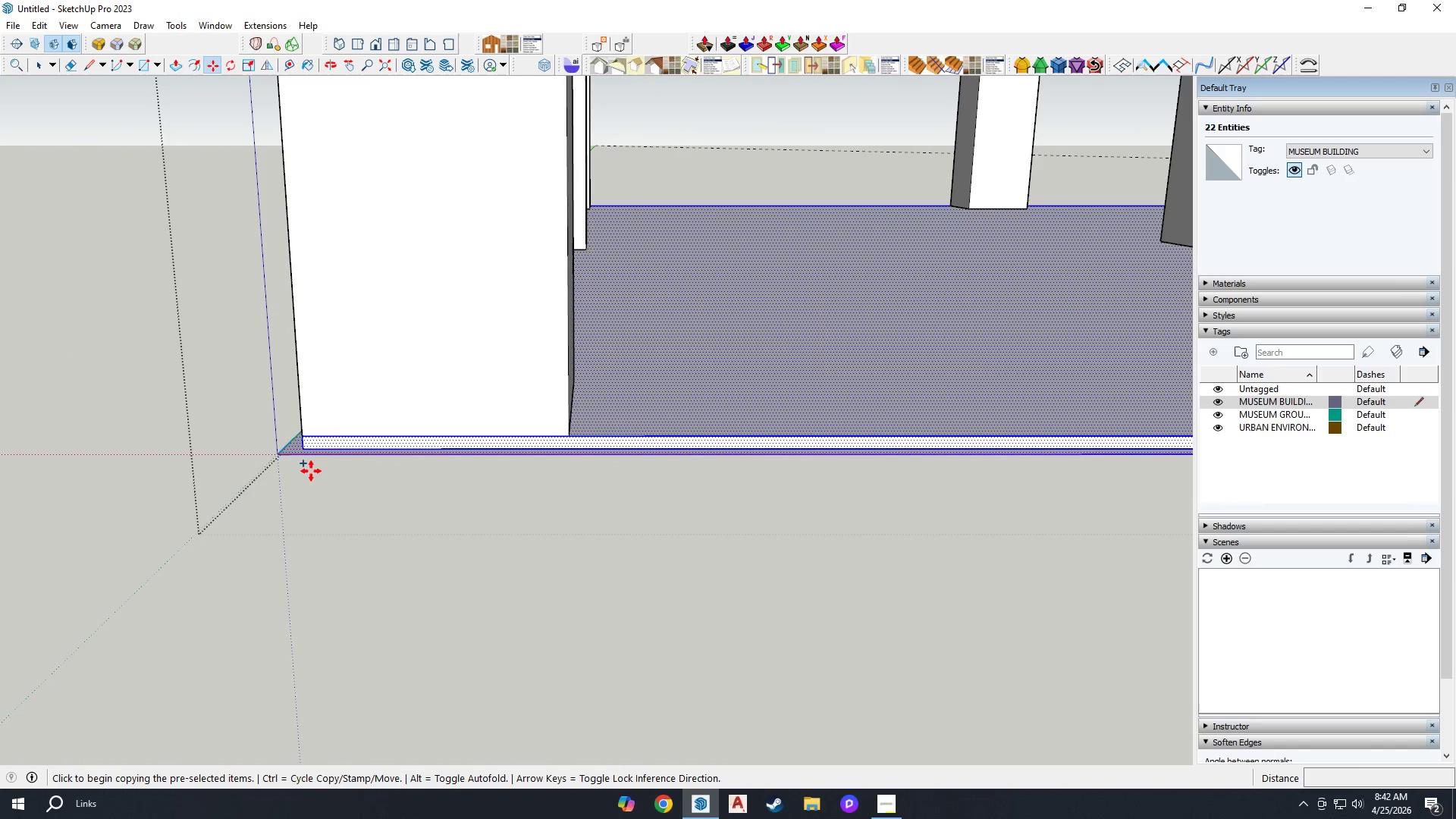 
scroll: coordinate [311, 491], scroll_direction: up, amount: 19.0
 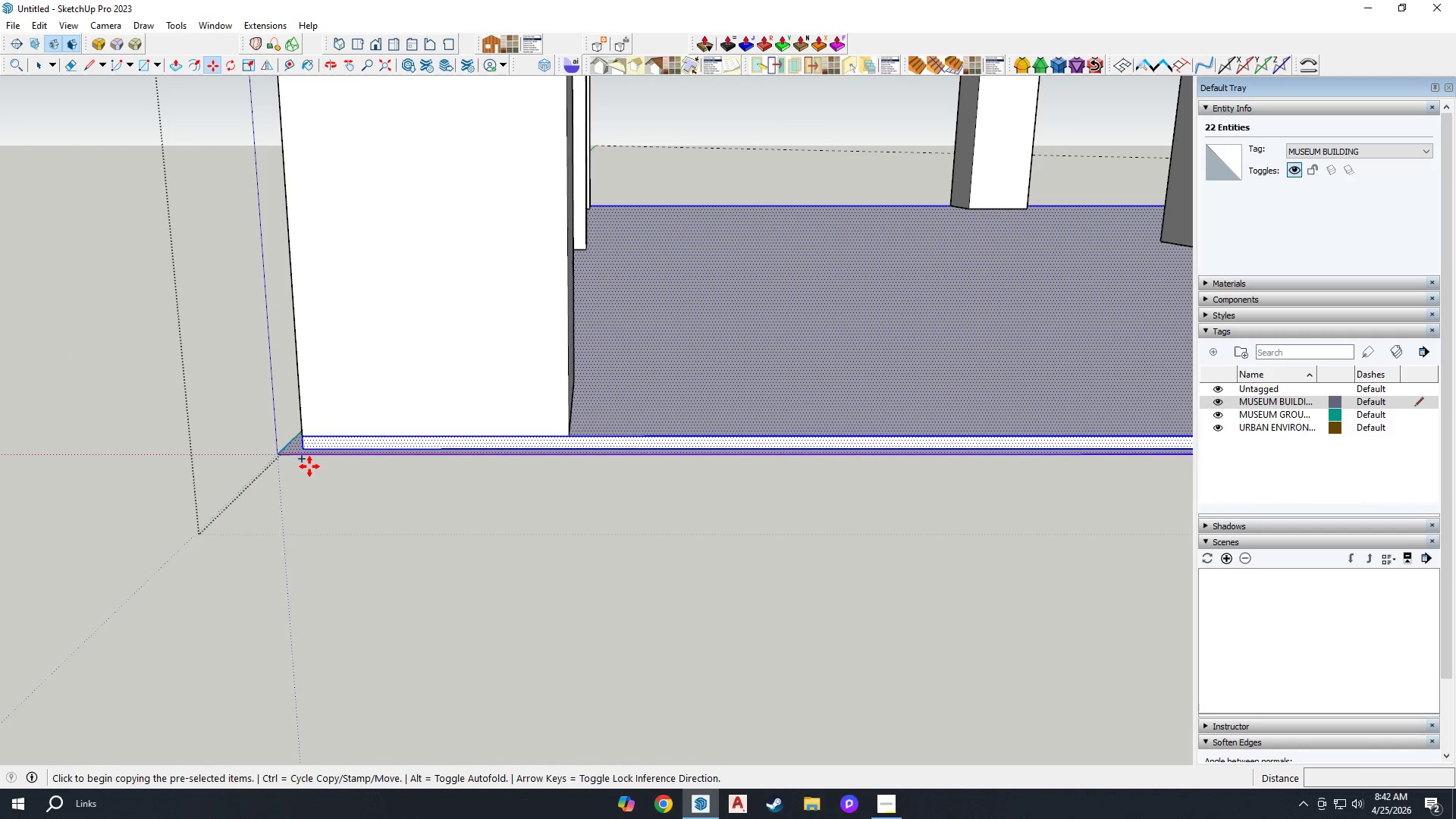 
scroll: coordinate [398, 513], scroll_direction: down, amount: 3.0
 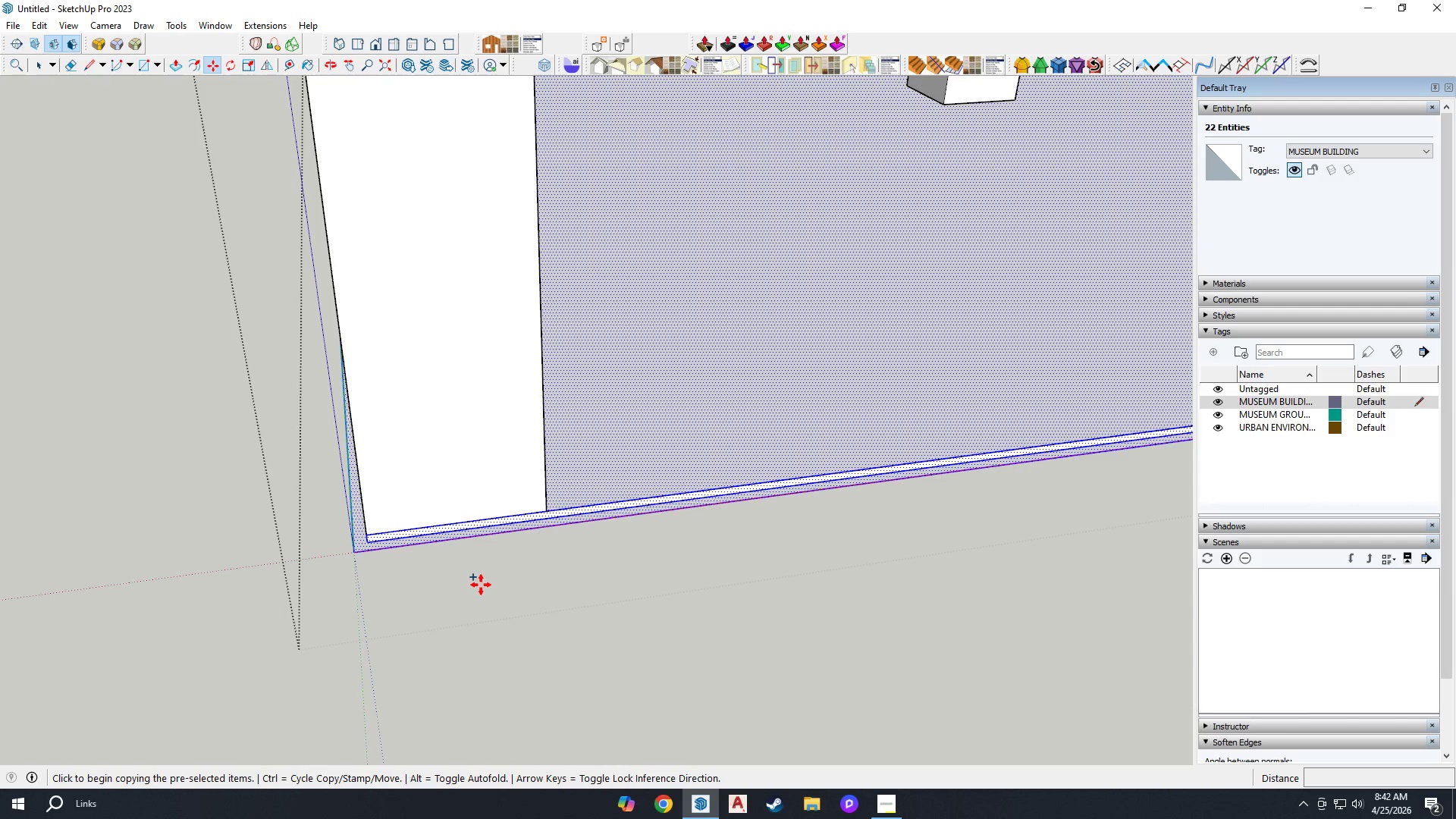 
key(Space)
 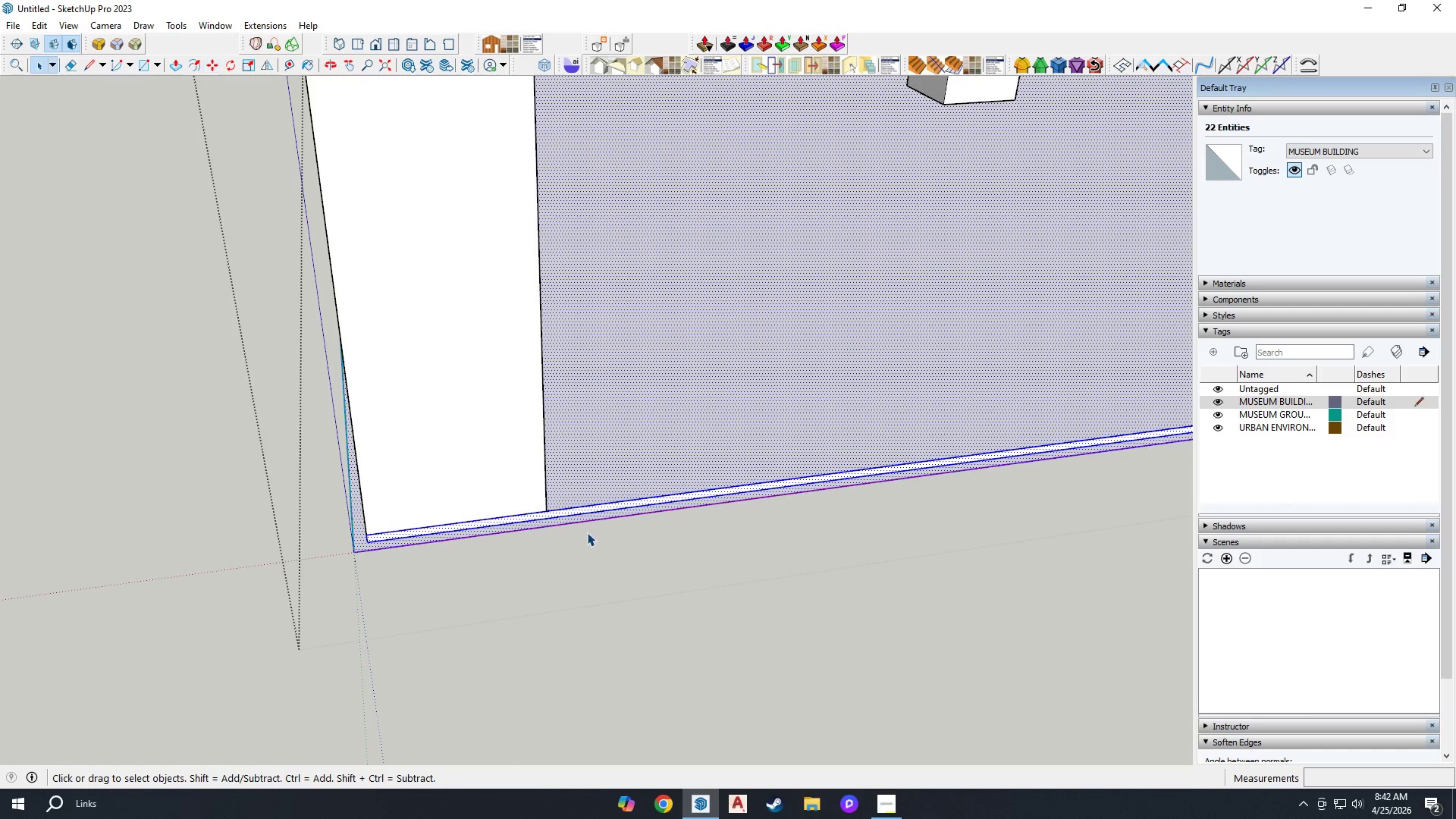 
key(Escape)
 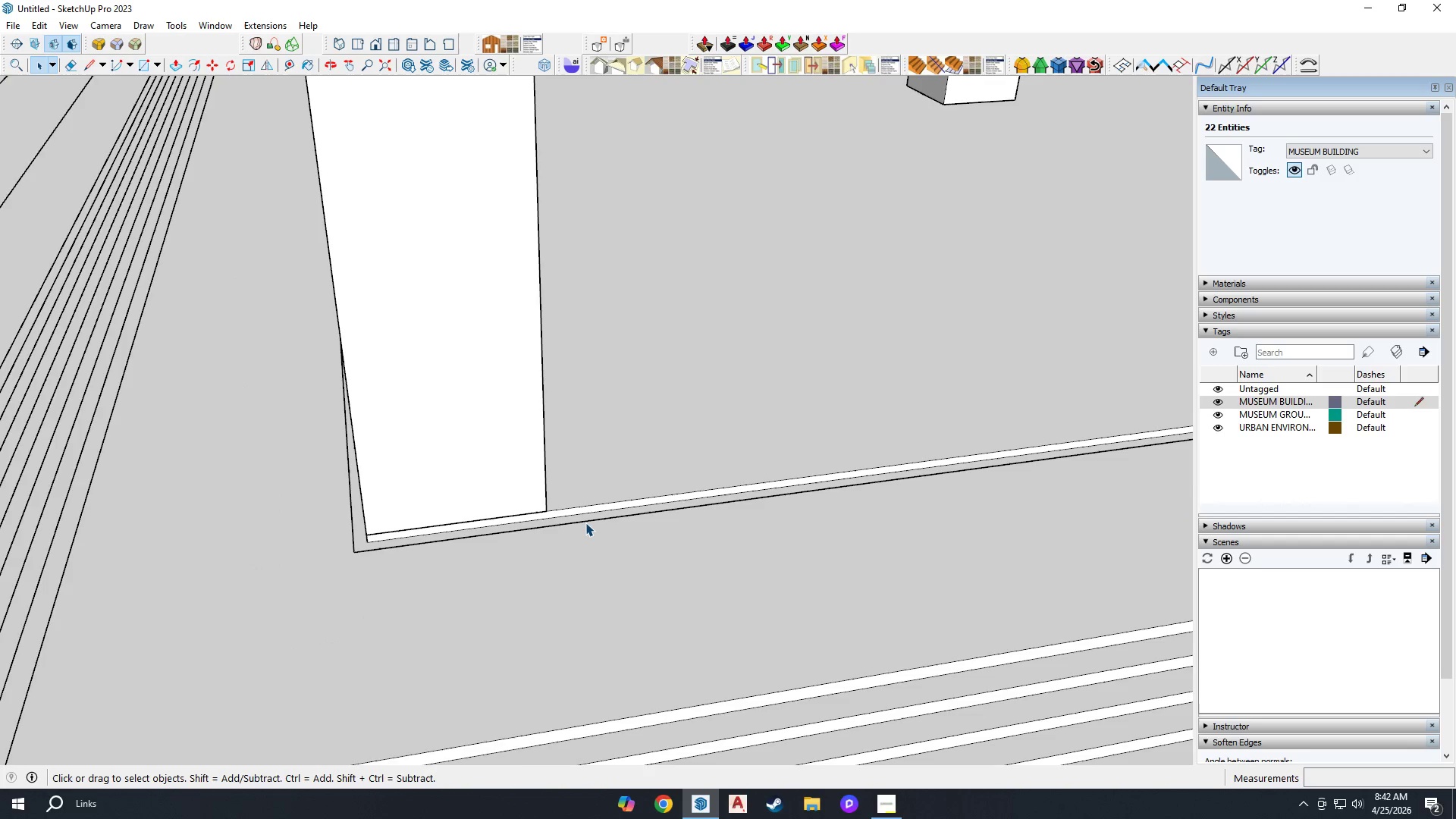 
double_click([621, 466])
 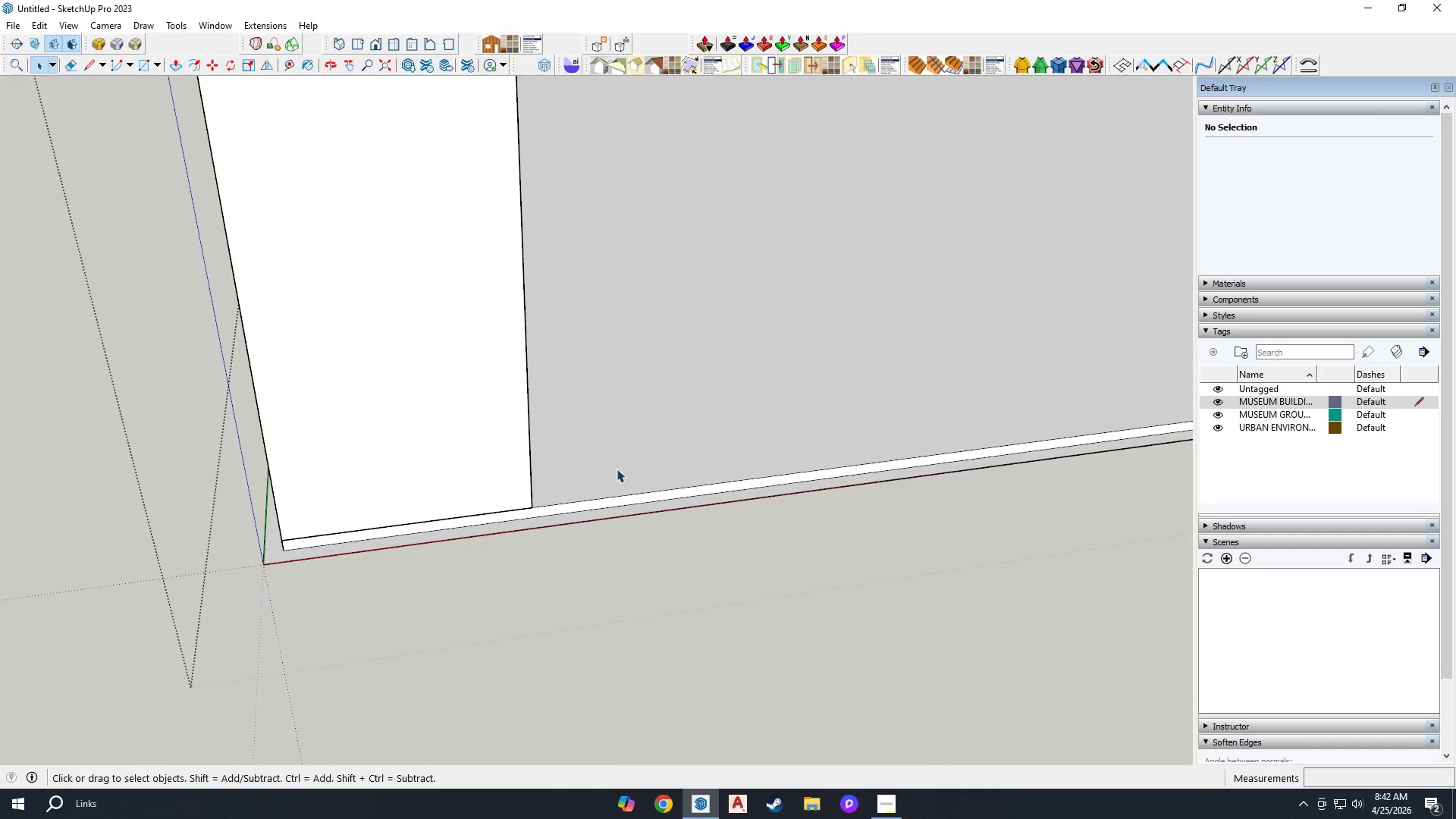 
scroll: coordinate [585, 521], scroll_direction: up, amount: 3.0
 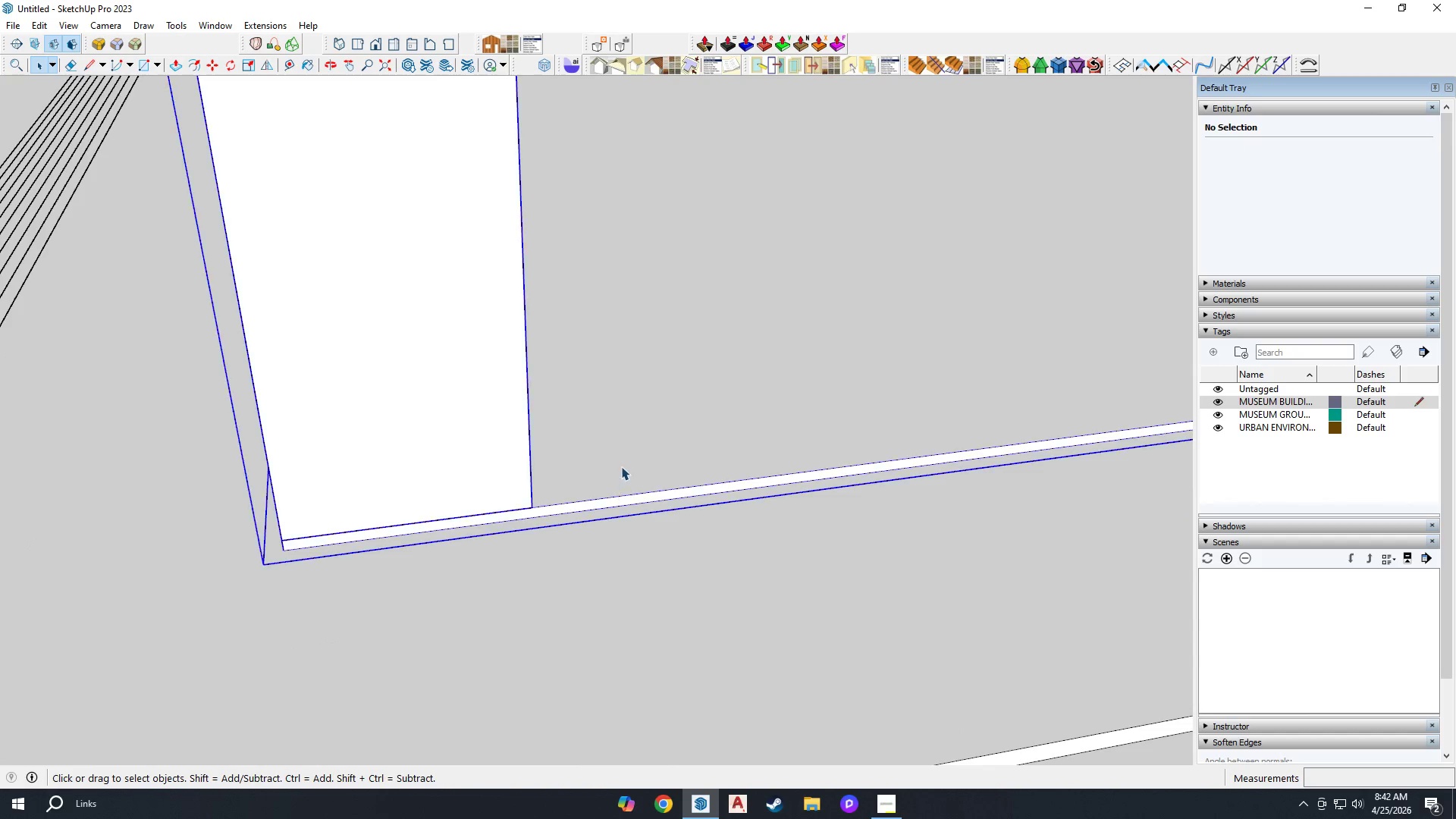 
key(P)
 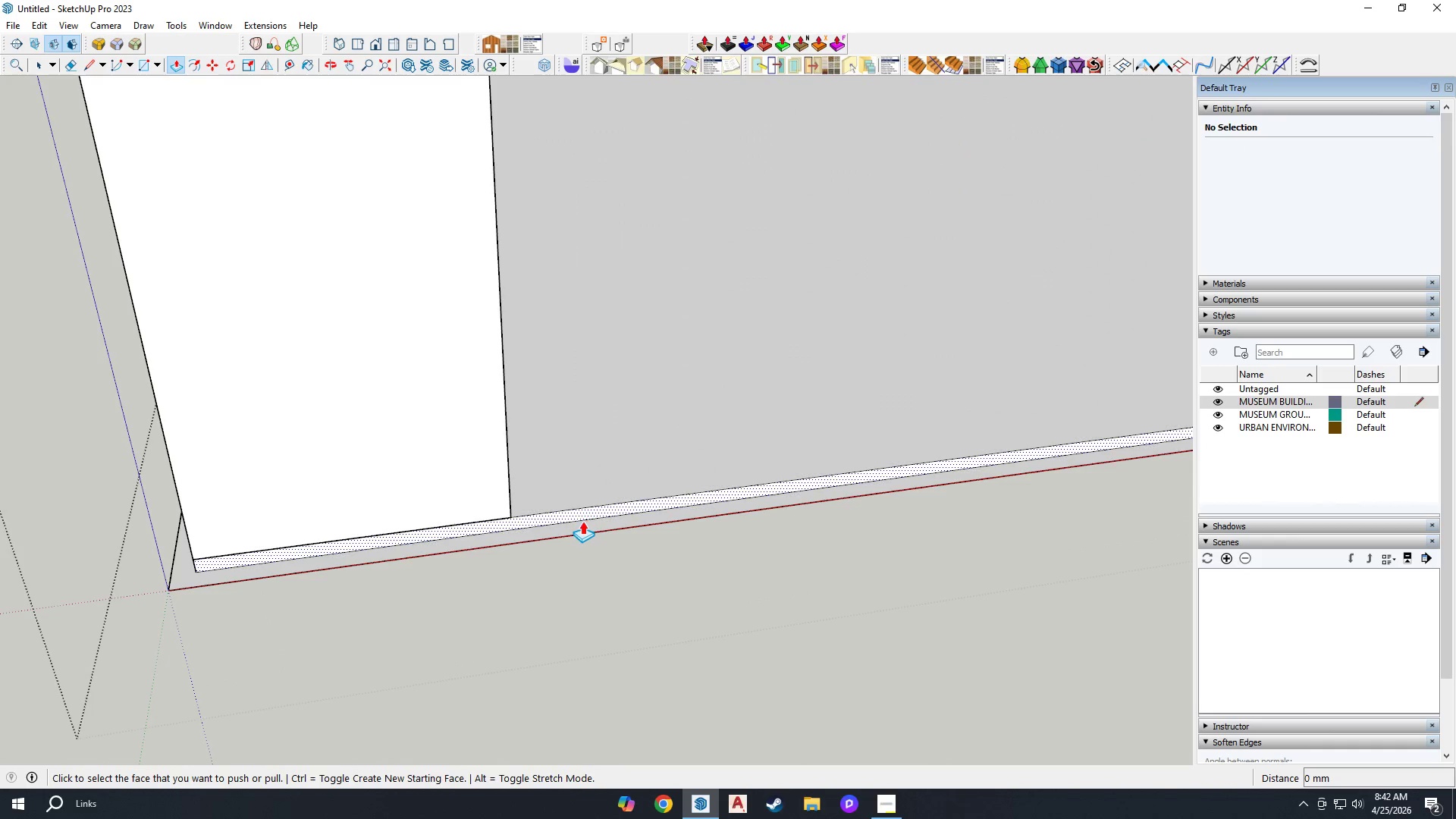 
scroll: coordinate [617, 469], scroll_direction: up, amount: 2.0
 